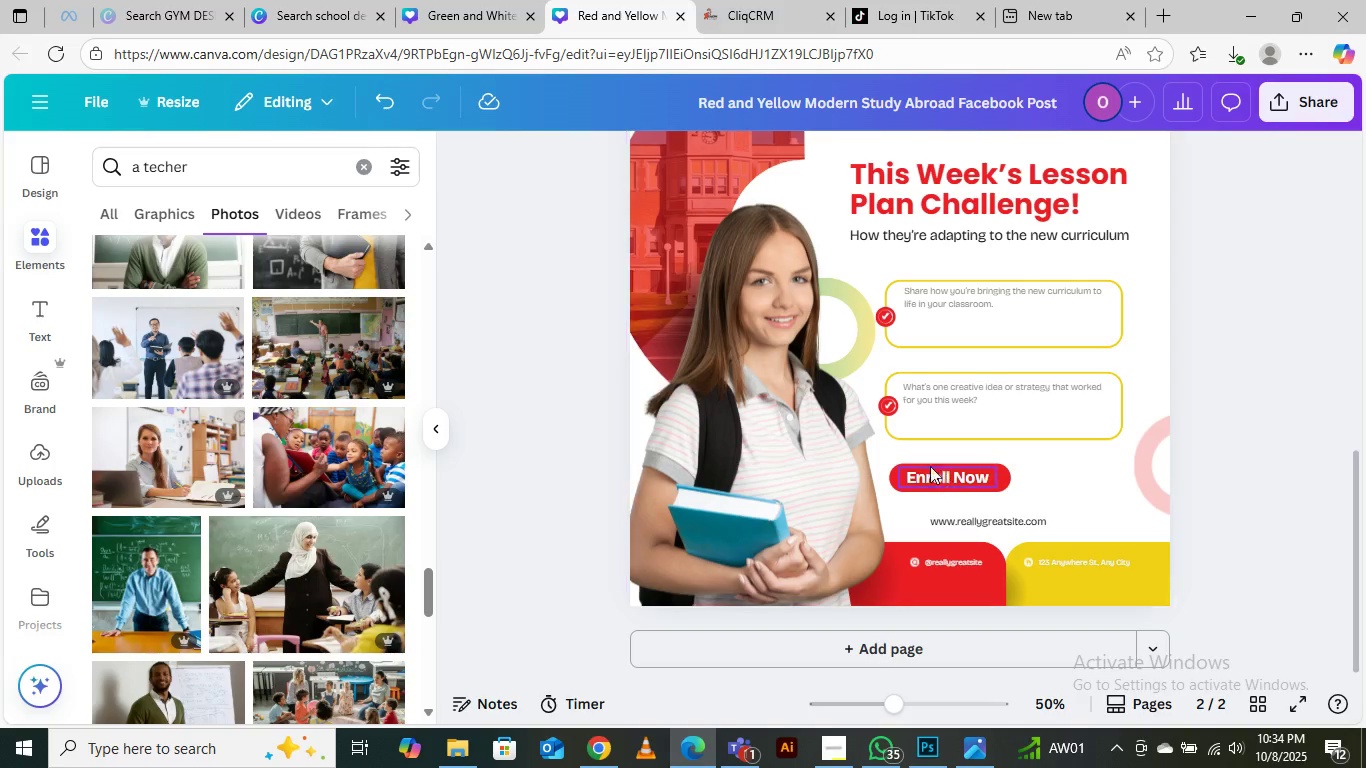 
scroll: coordinate [865, 356], scroll_direction: up, amount: 3.0
 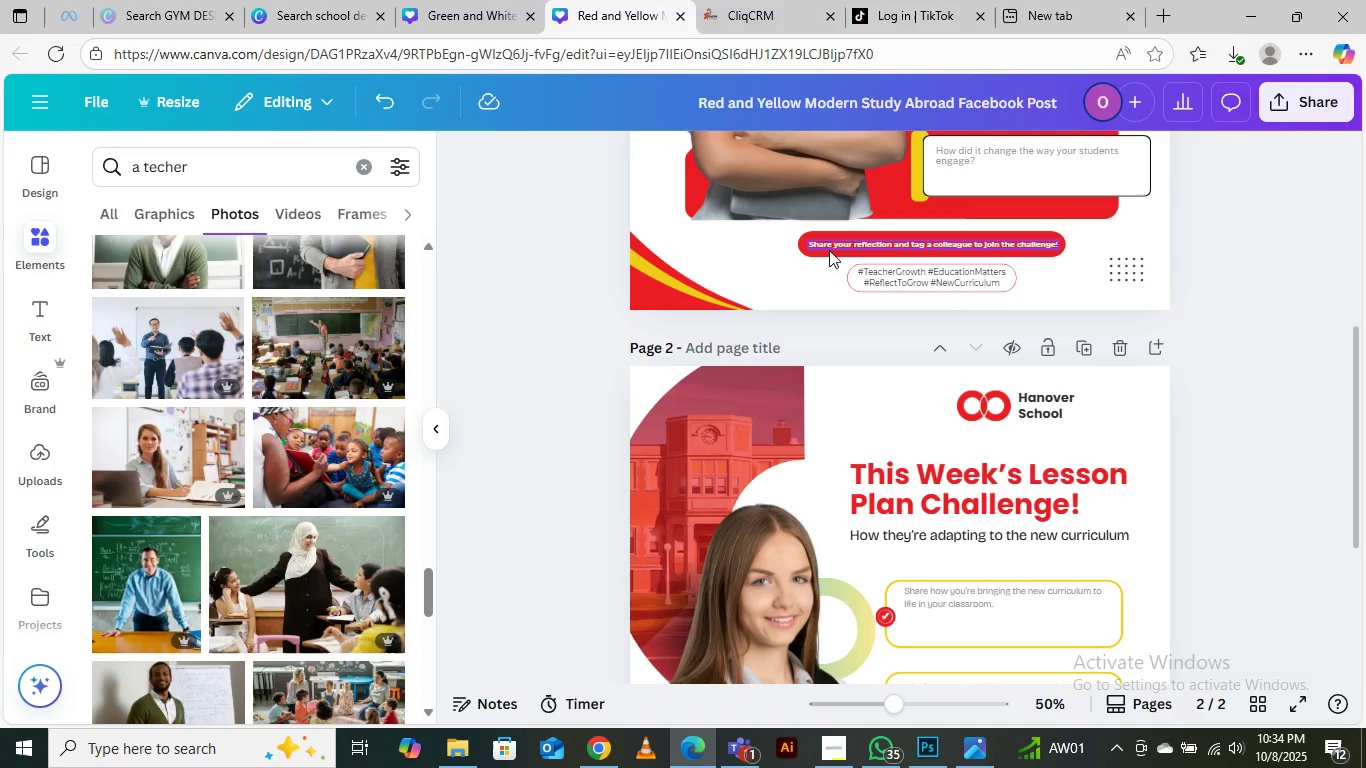 
left_click([829, 250])
 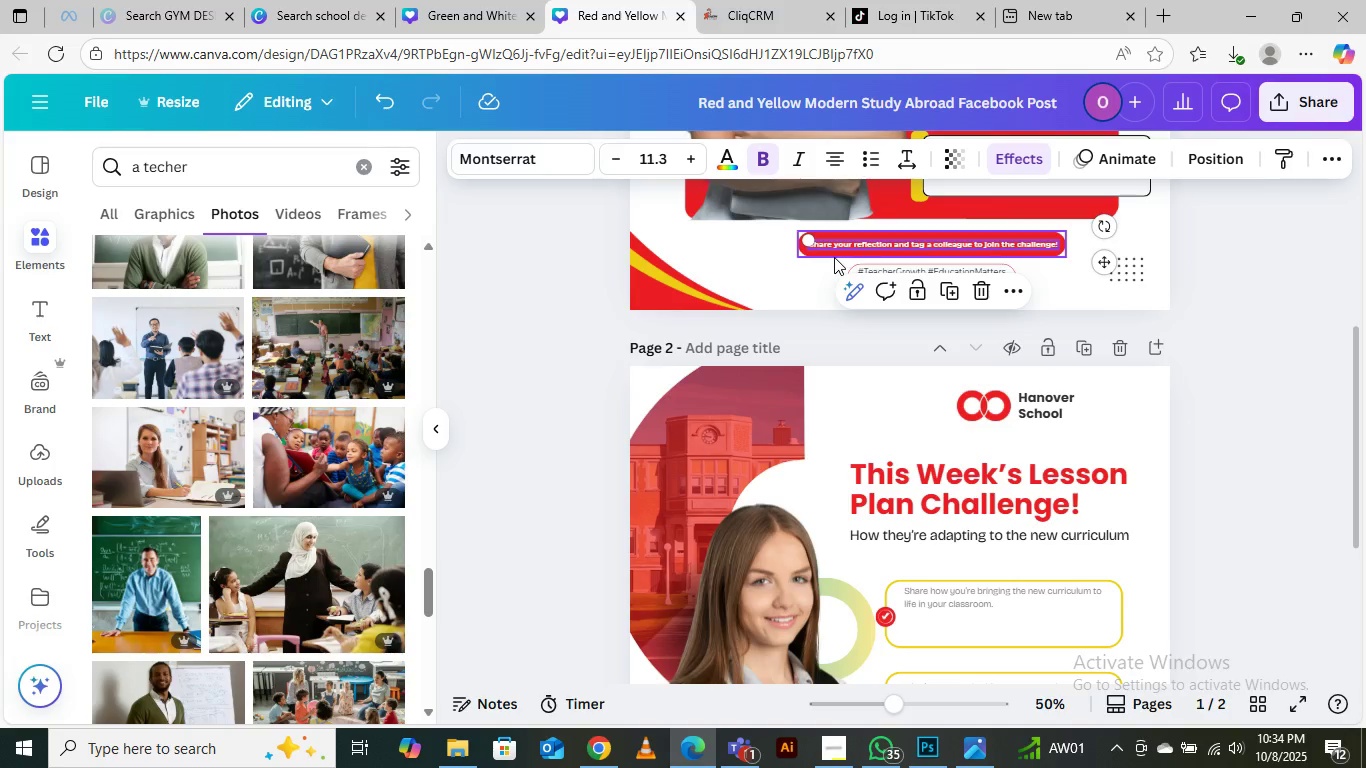 
hold_key(key=ShiftLeft, duration=0.59)
left_click([834, 257])
 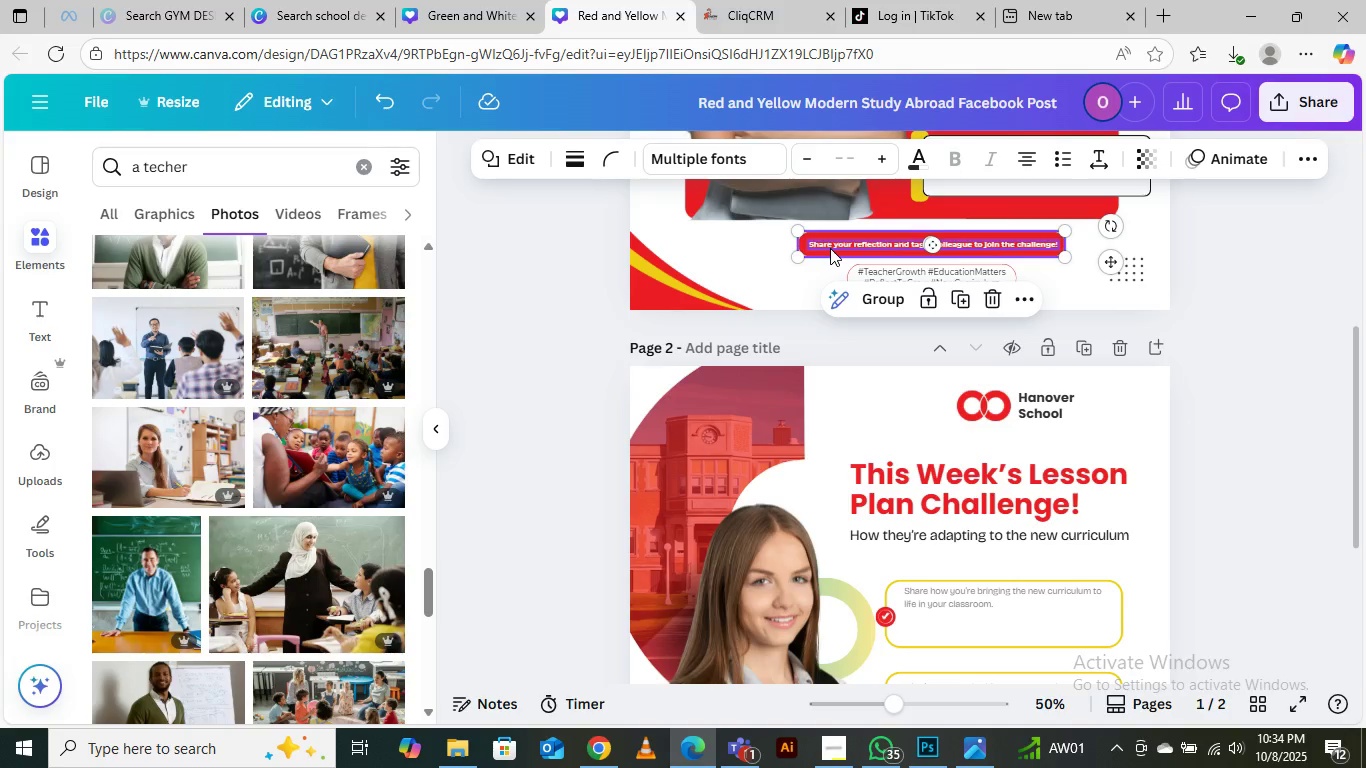 
hold_key(key=AltLeft, duration=1.53)
left_click_drag(start_coordinate=[830, 248], to_coordinate=[793, 672])
 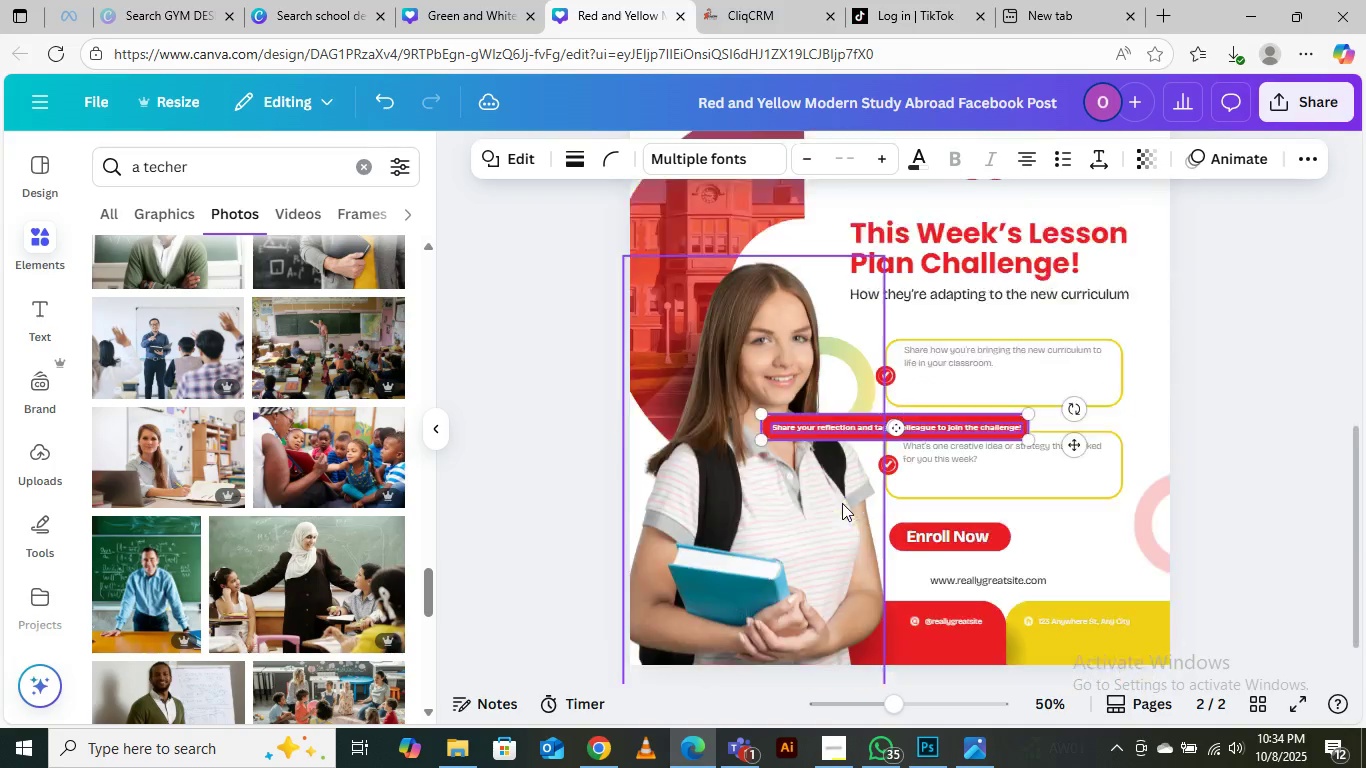 
hold_key(key=AltLeft, duration=0.44)
 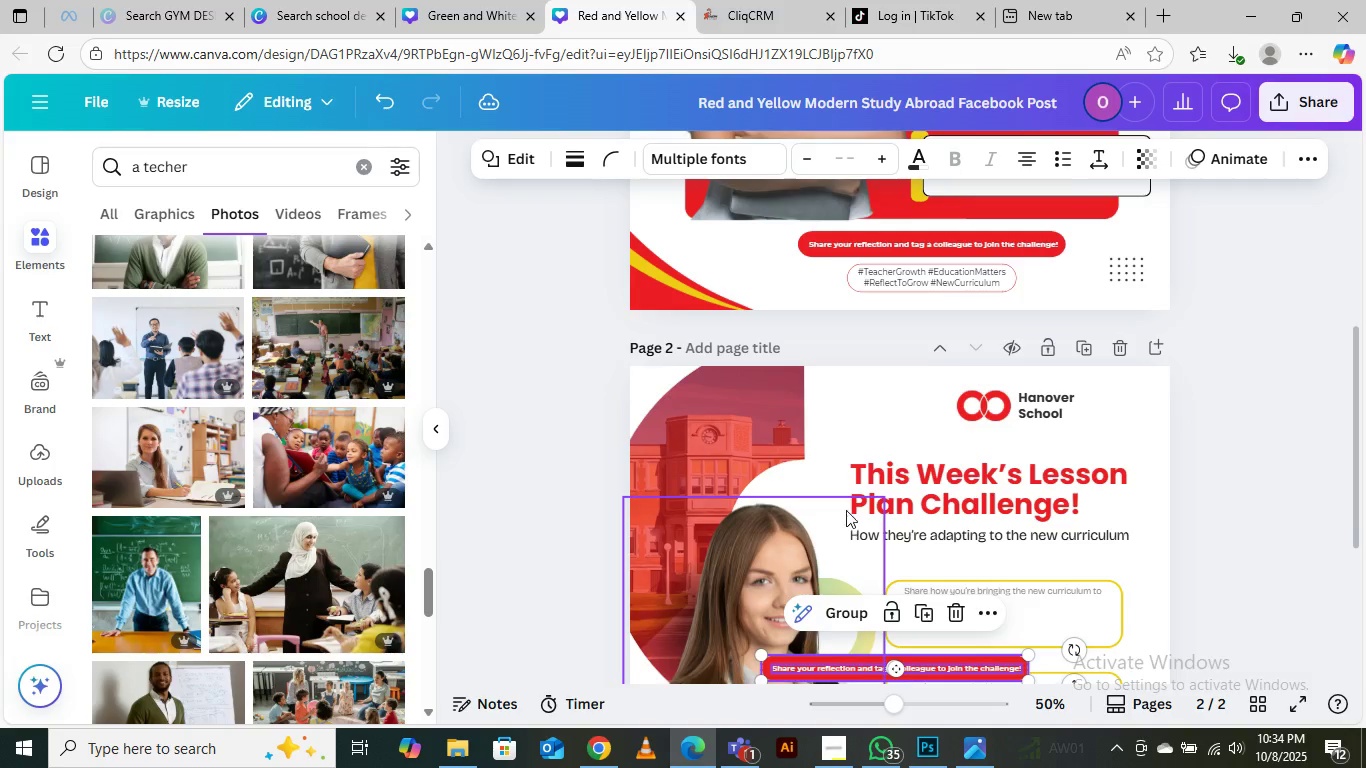 
scroll: coordinate [846, 510], scroll_direction: down, amount: 4.0
 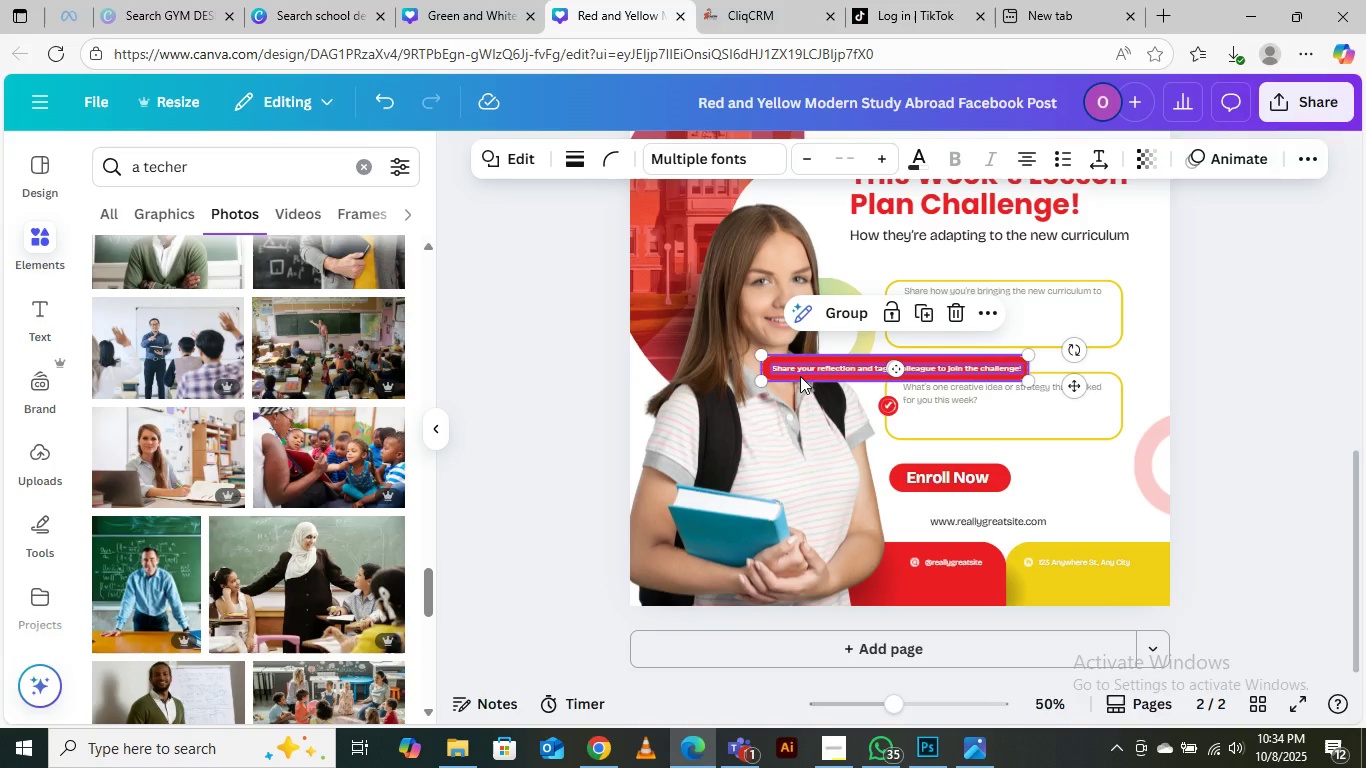 
left_click_drag(start_coordinate=[800, 369], to_coordinate=[885, 435])
 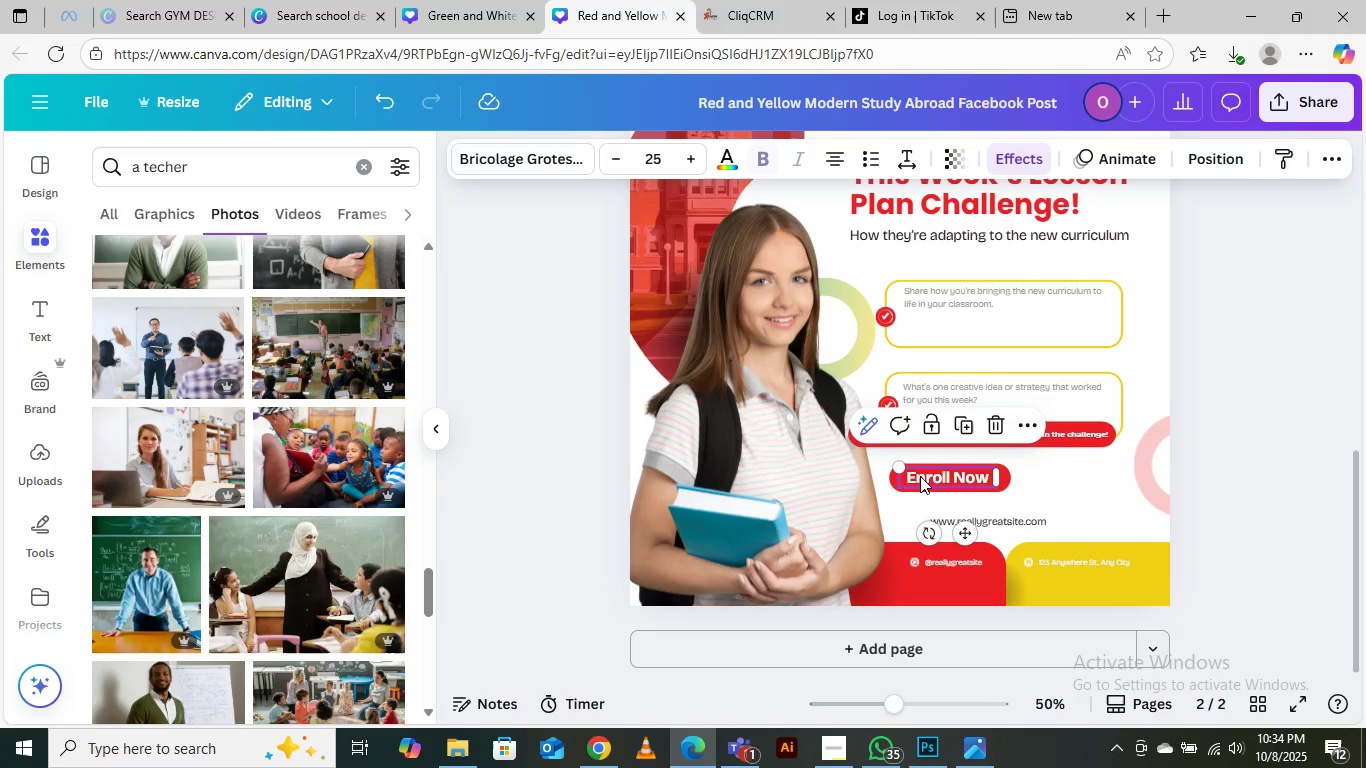 
left_click([920, 476])
 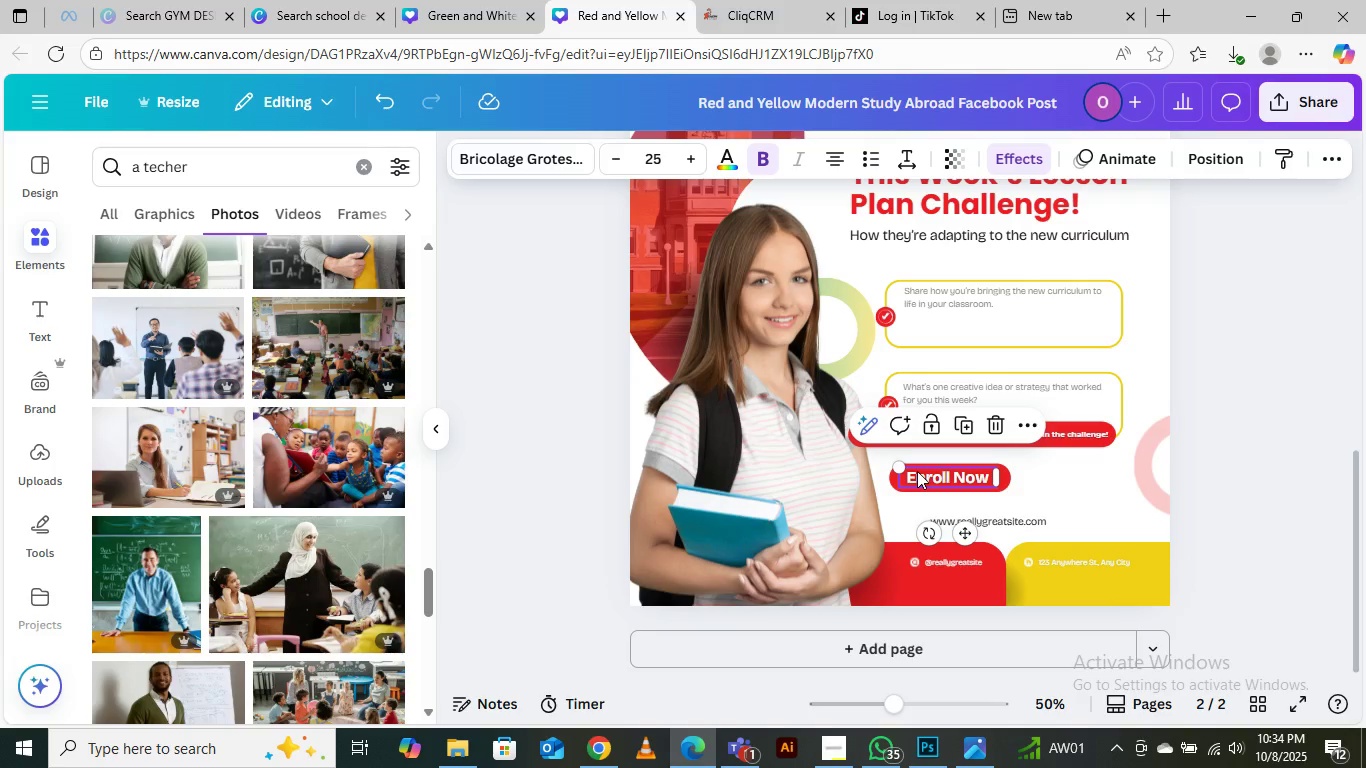 
key(Delete)
 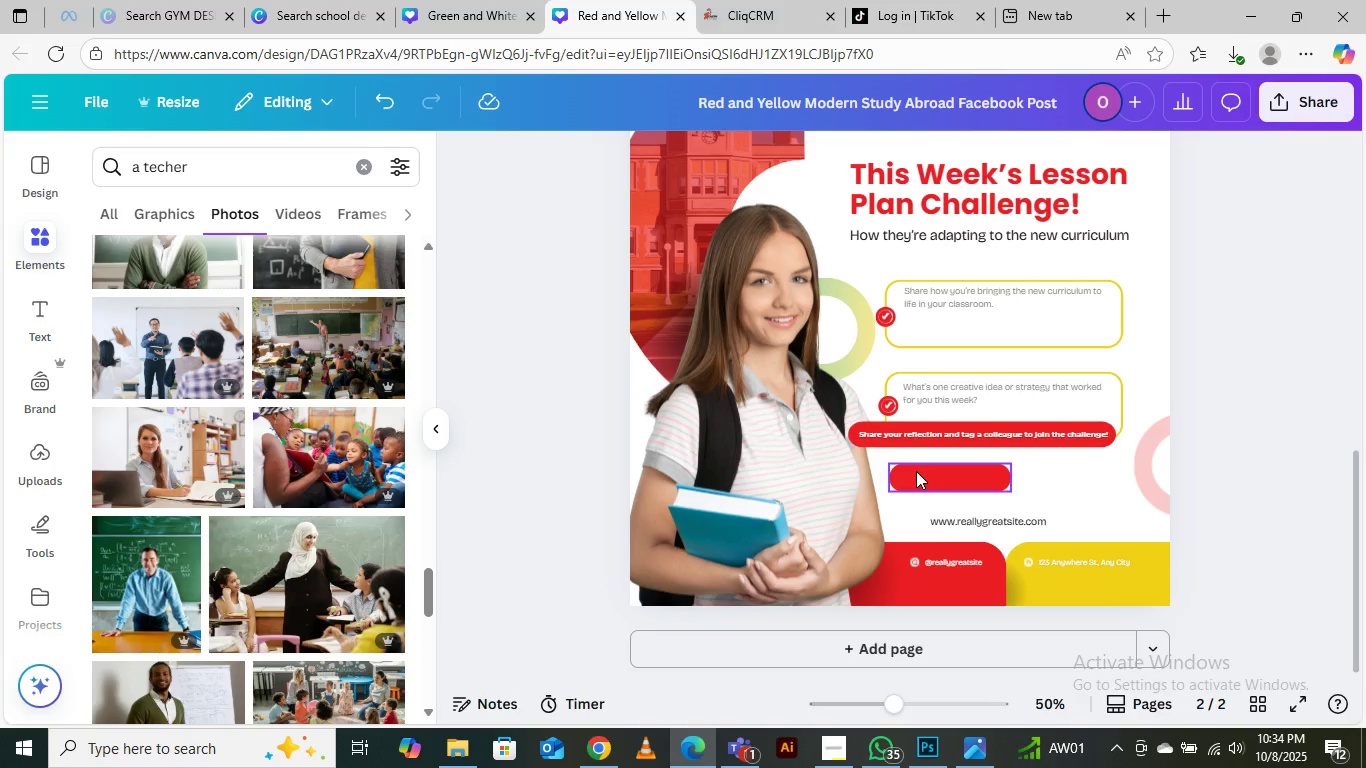 
left_click([916, 471])
 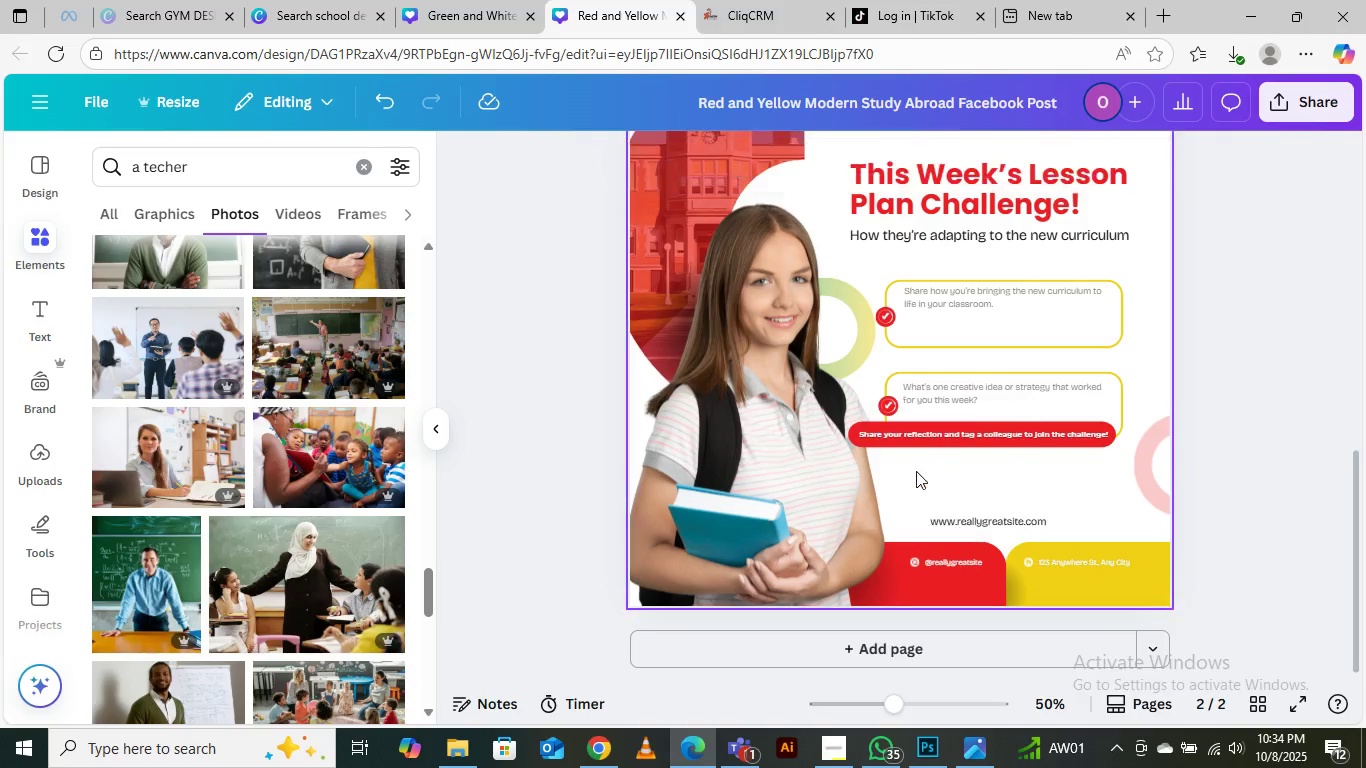 
key(Delete)
 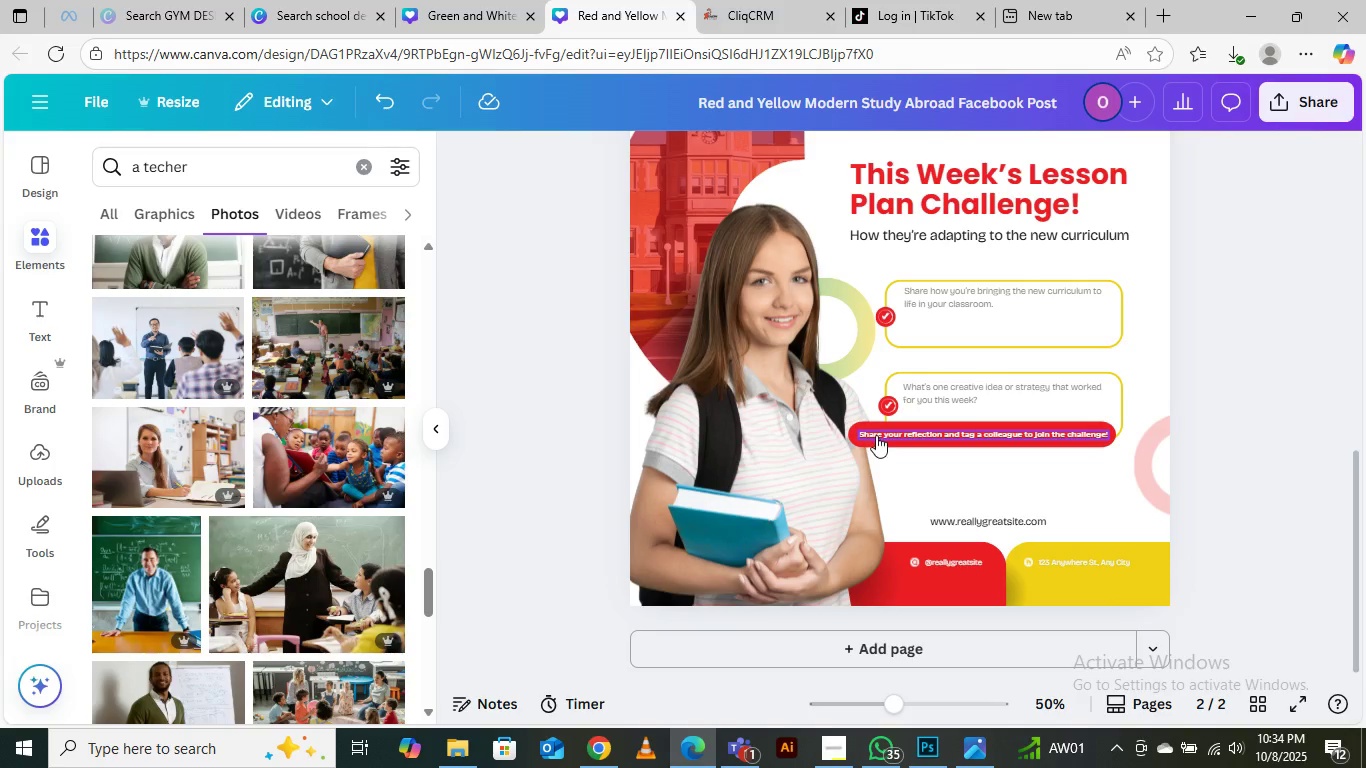 
left_click([876, 435])
 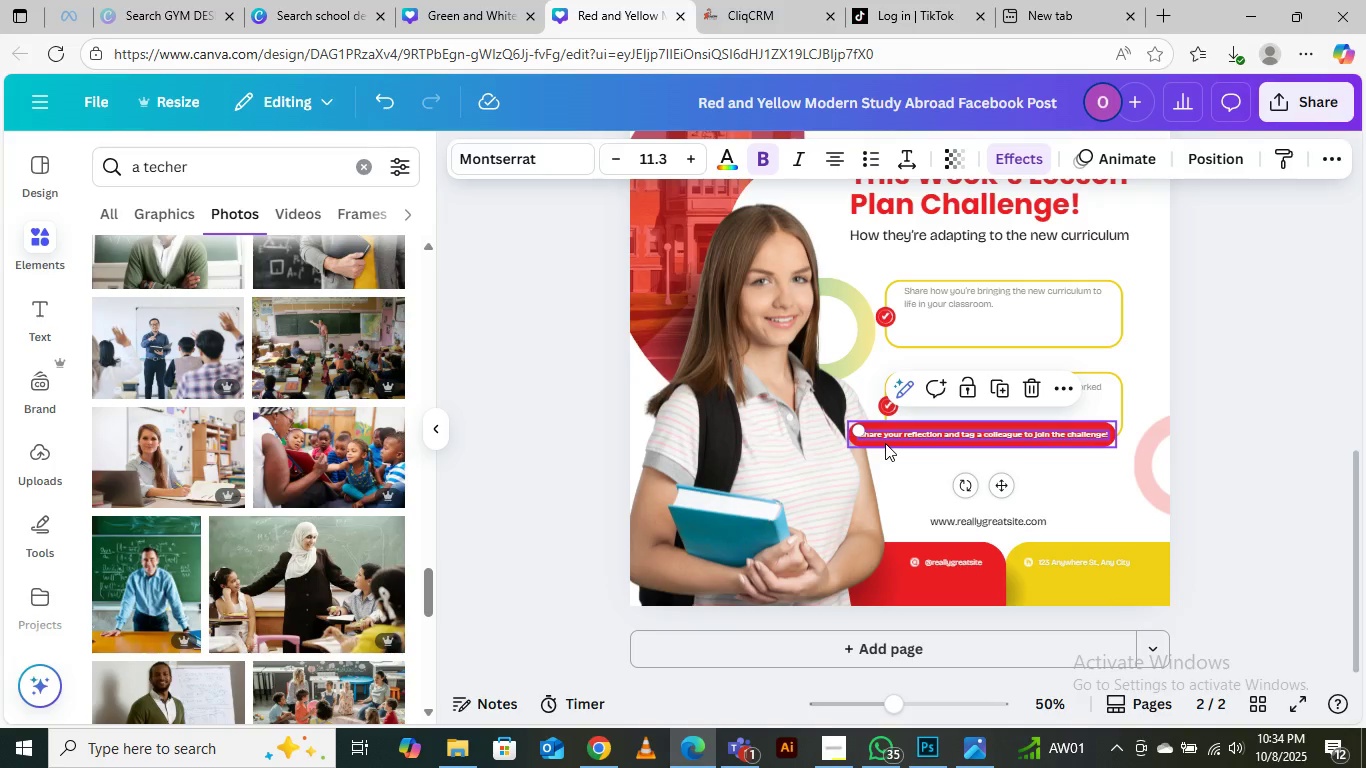 
hold_key(key=ShiftLeft, duration=0.72)
left_click([885, 443])
 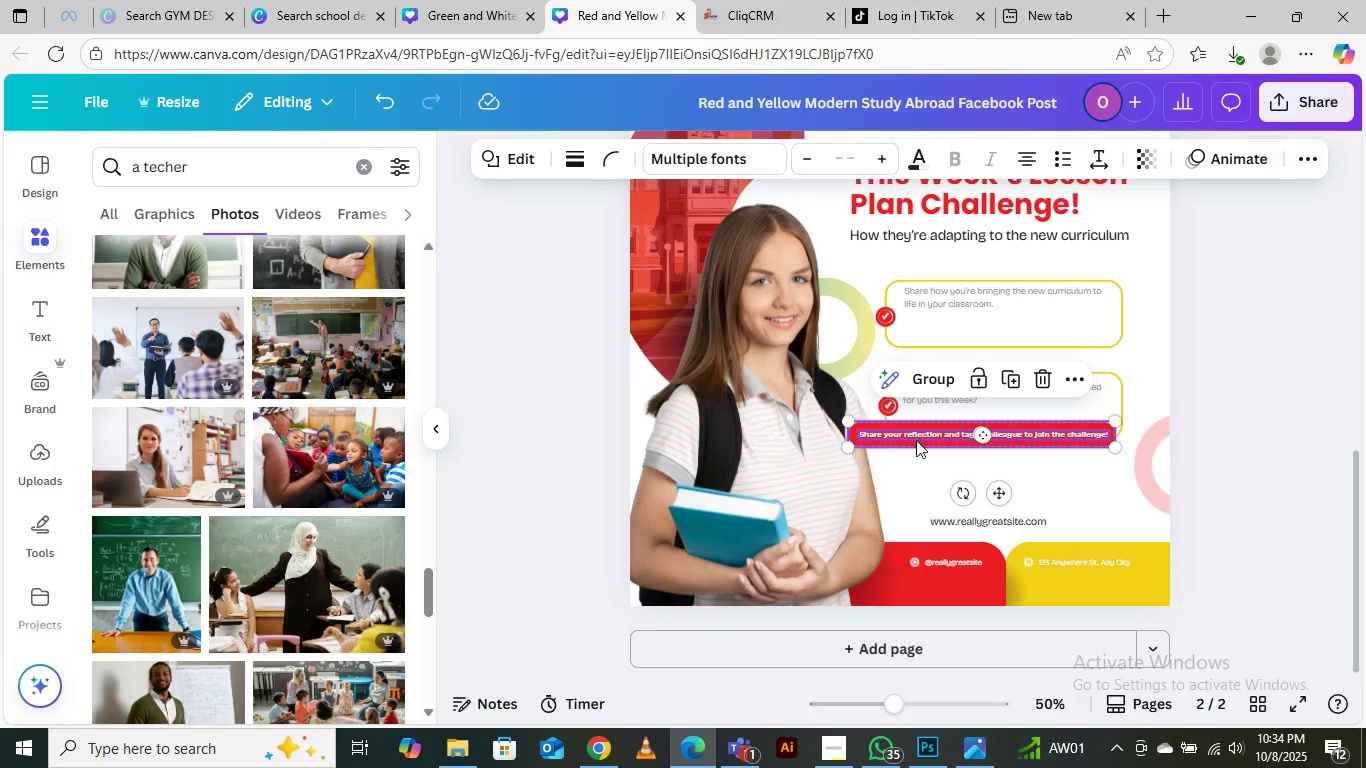 
left_click_drag(start_coordinate=[914, 434], to_coordinate=[950, 479])
 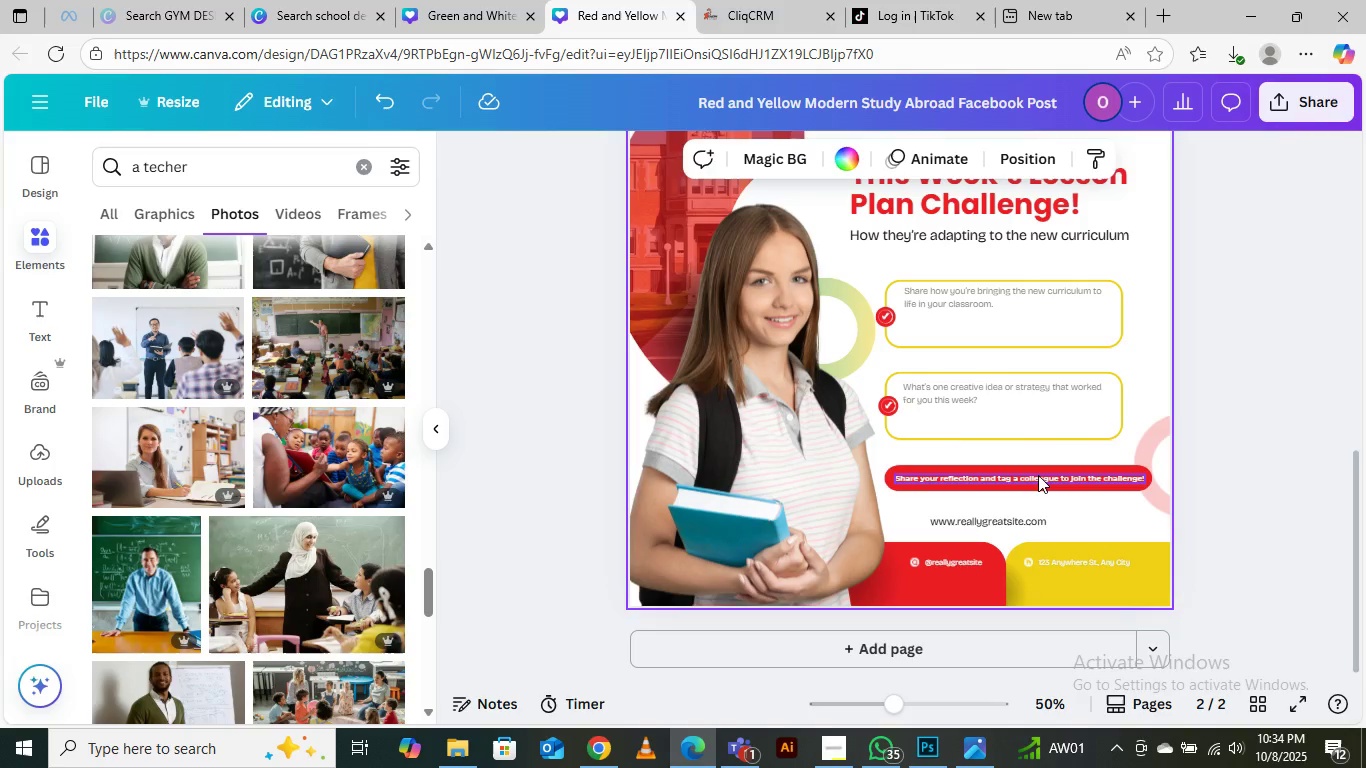 
double_click([1038, 475])
 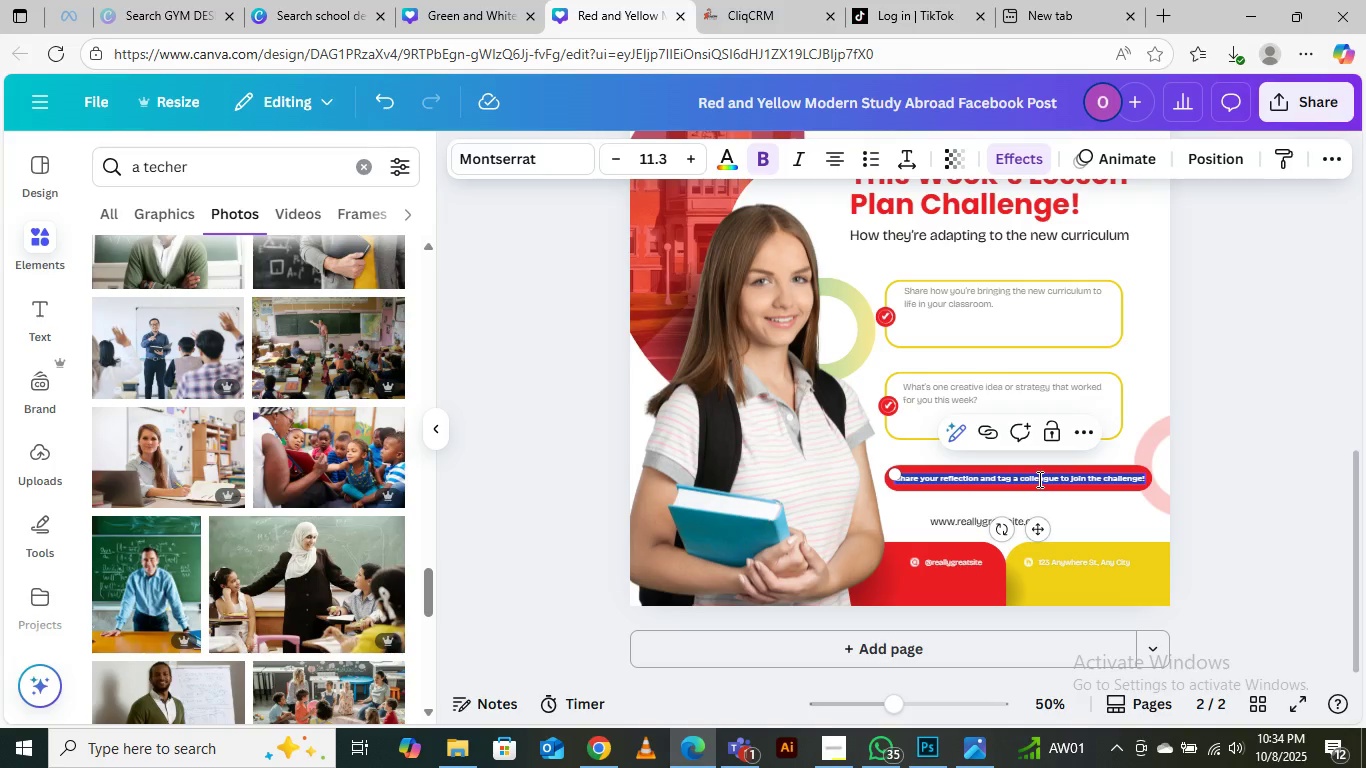 
key(Control+V)
 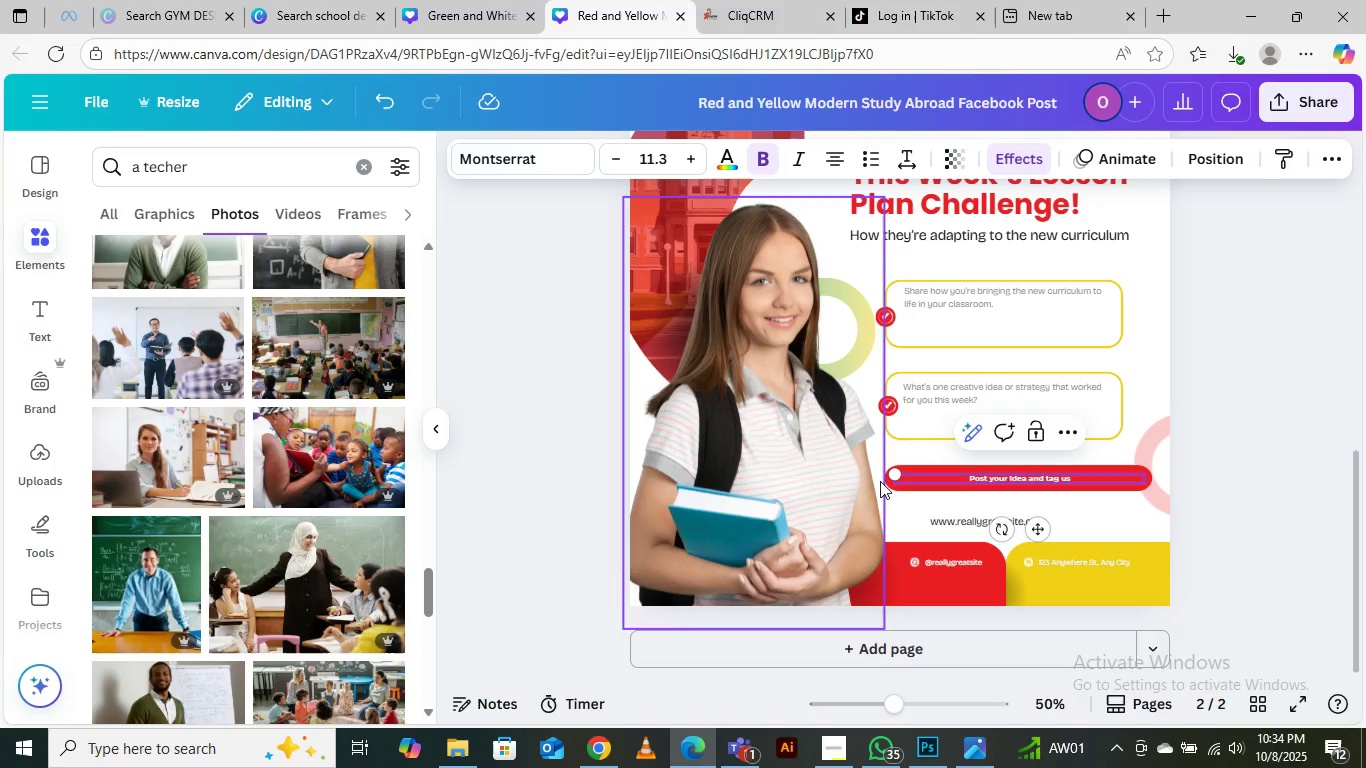 
left_click_drag(start_coordinate=[892, 473], to_coordinate=[810, 470])
 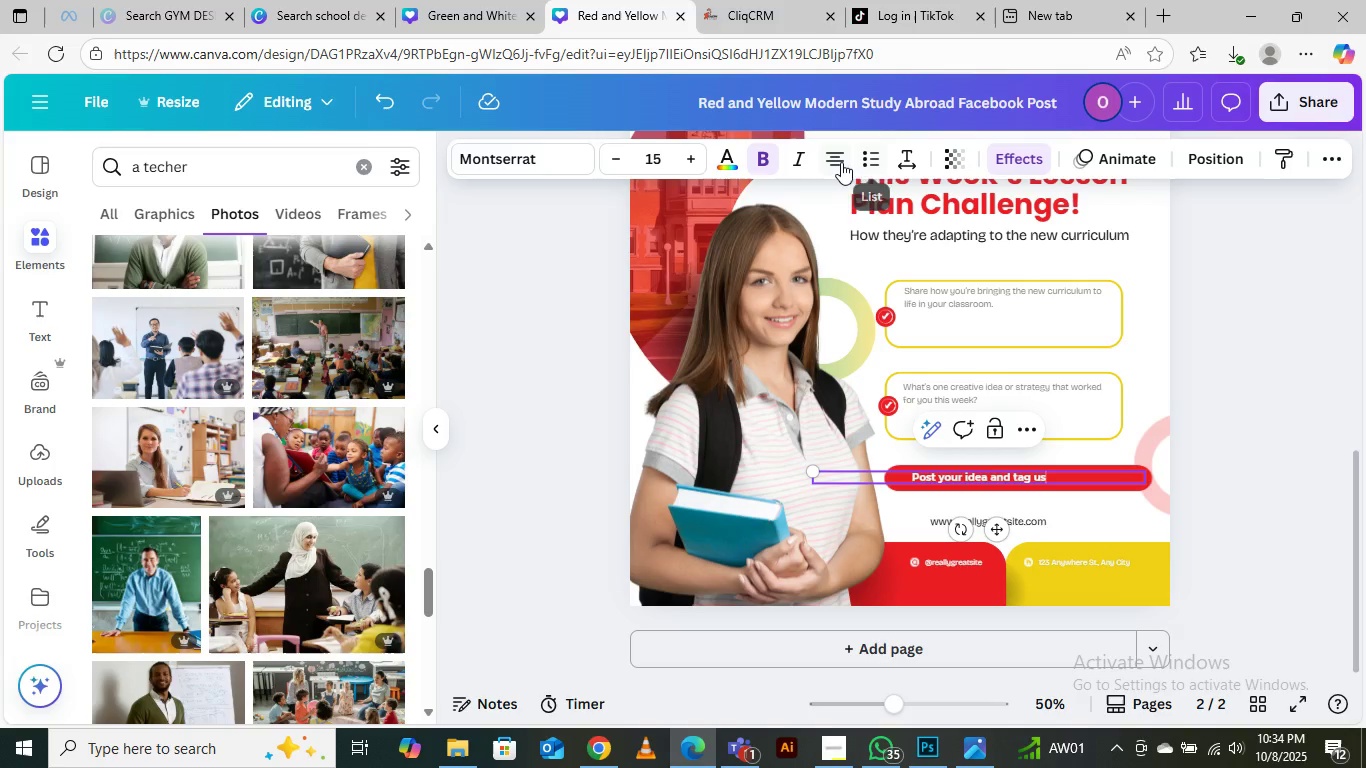 
left_click([839, 162])
 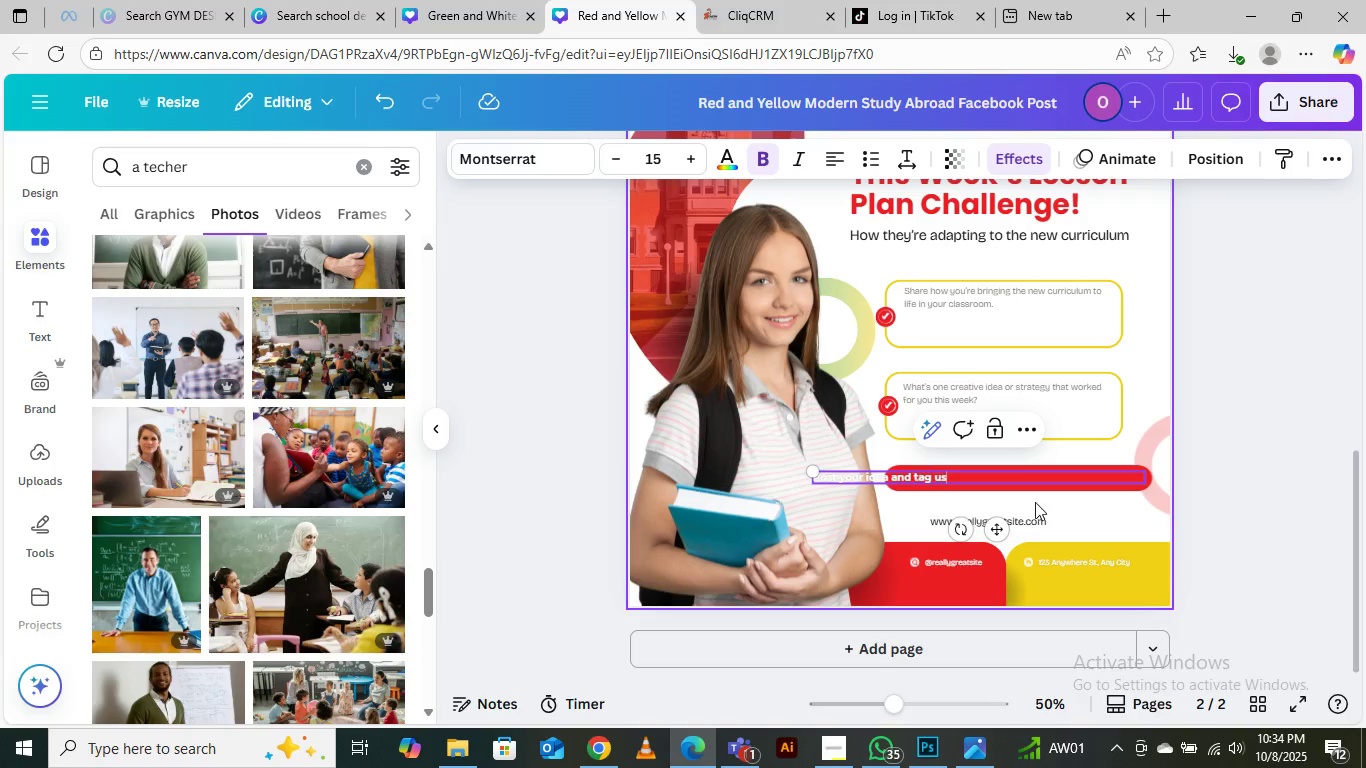 
left_click([1240, 470])
 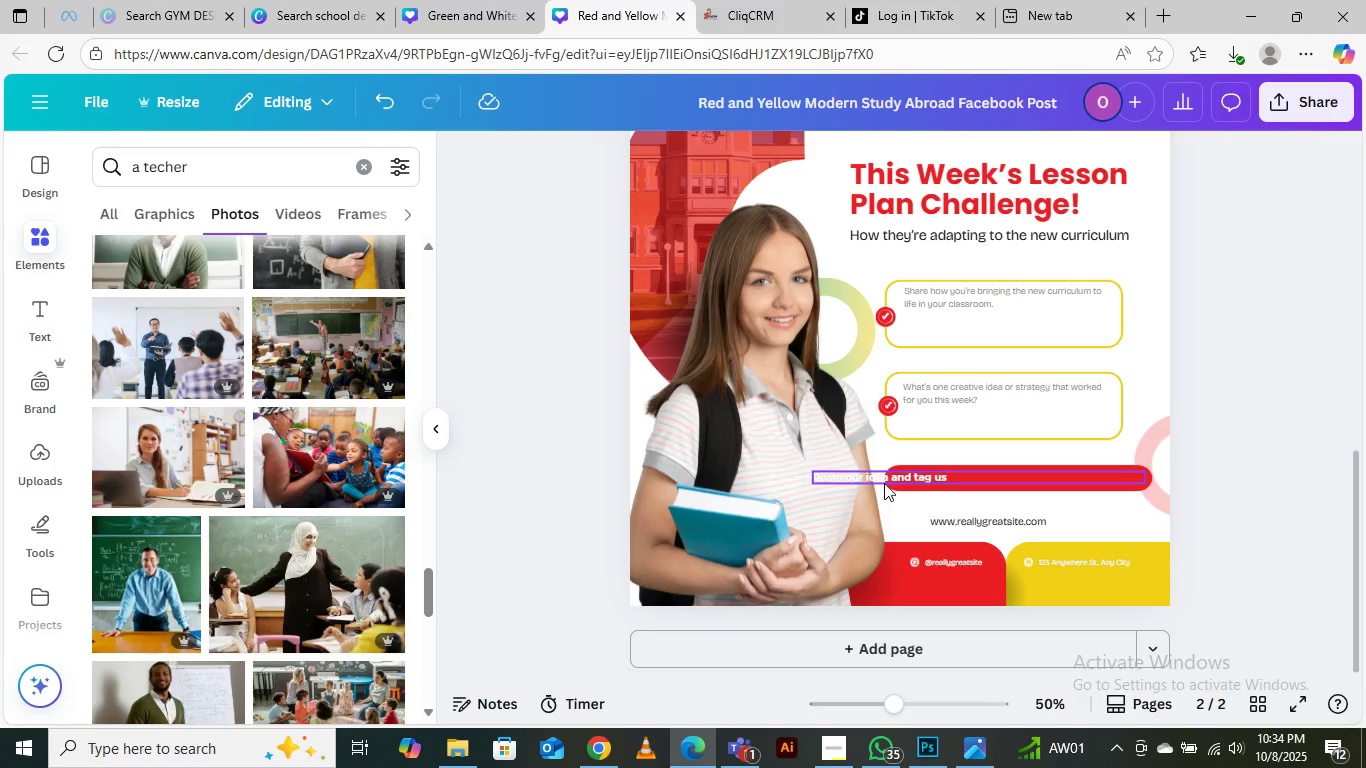 
left_click_drag(start_coordinate=[884, 483], to_coordinate=[966, 482])
 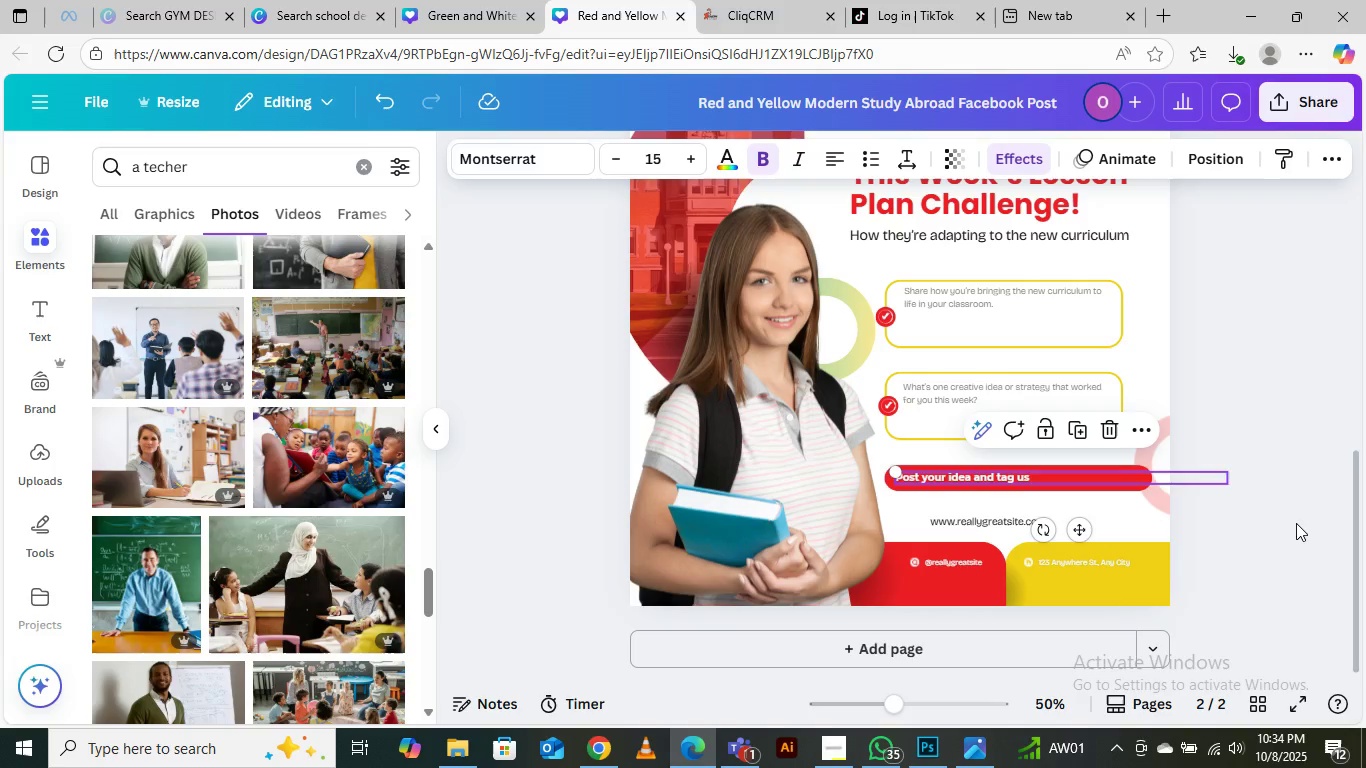 
left_click([1296, 523])
 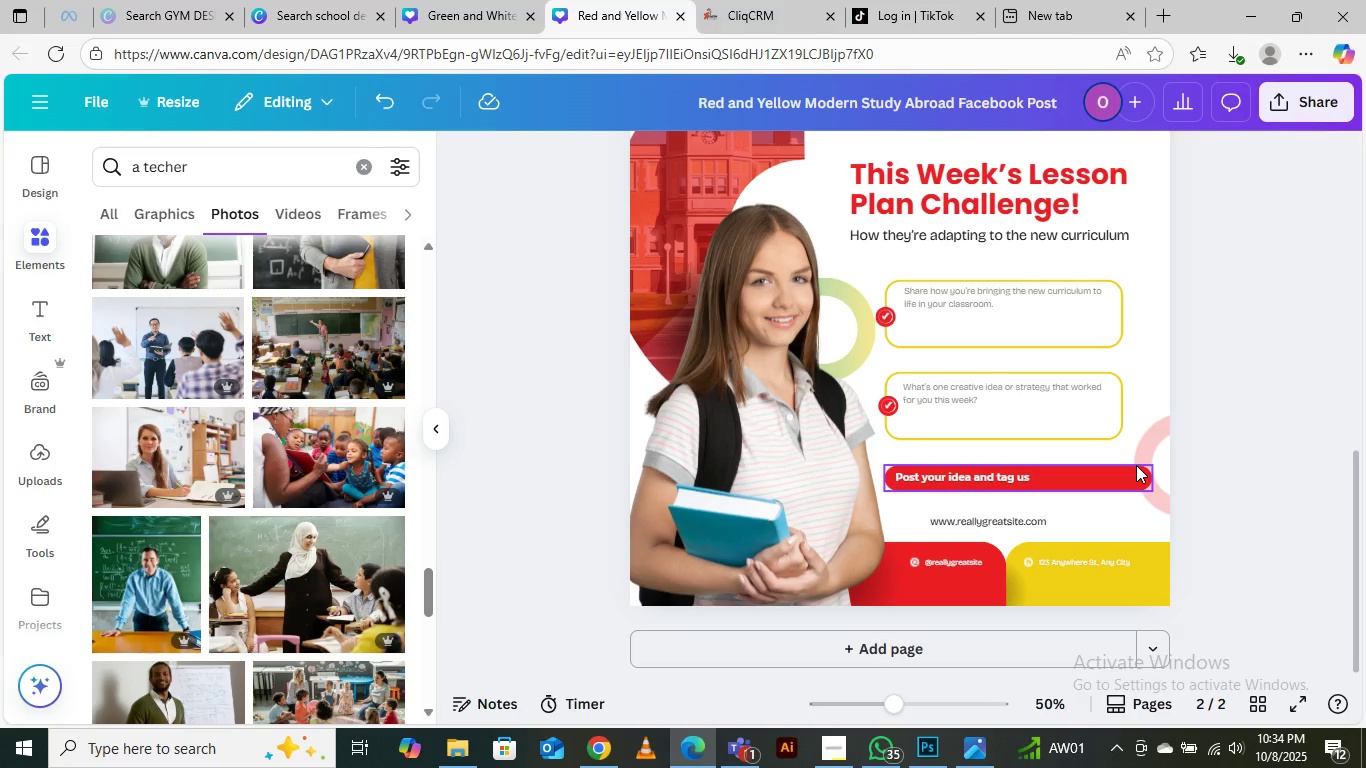 
left_click([1136, 465])
 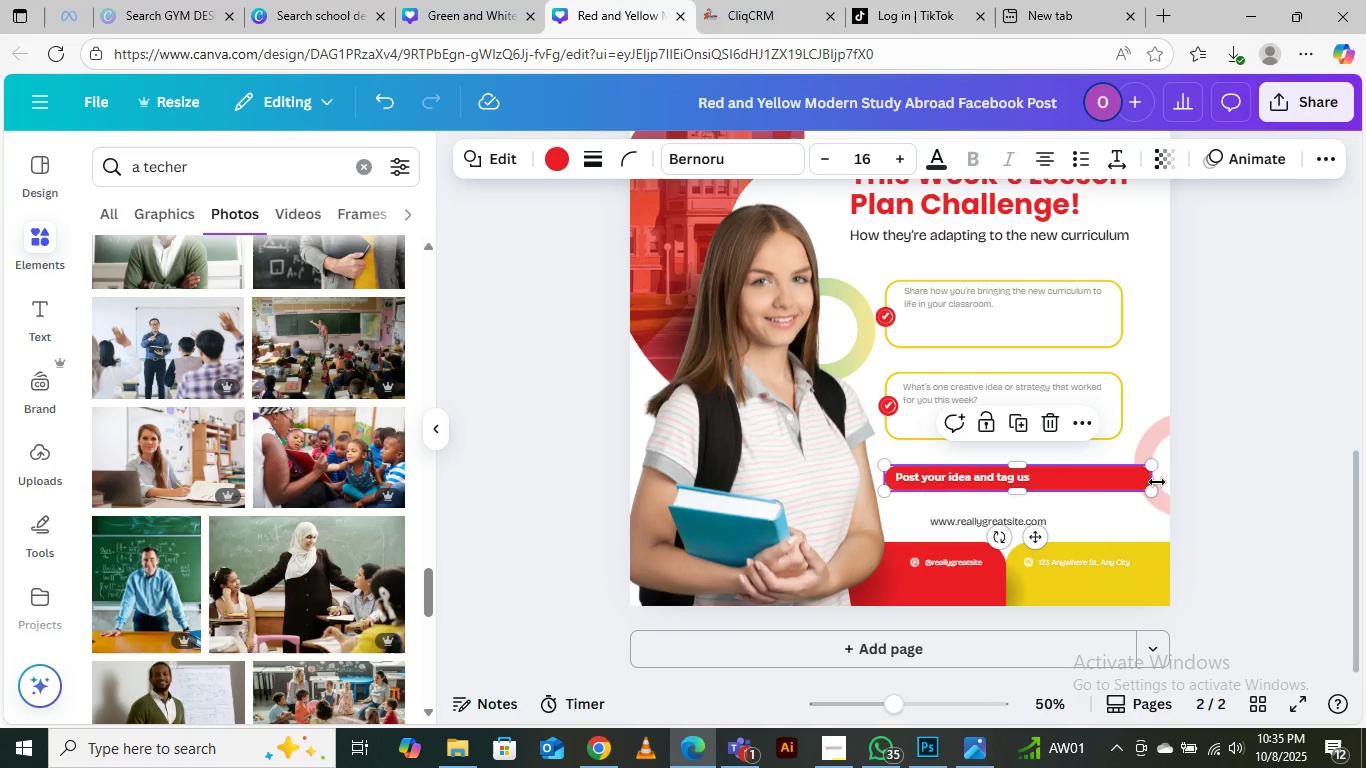 
left_click_drag(start_coordinate=[1158, 481], to_coordinate=[1060, 483])
 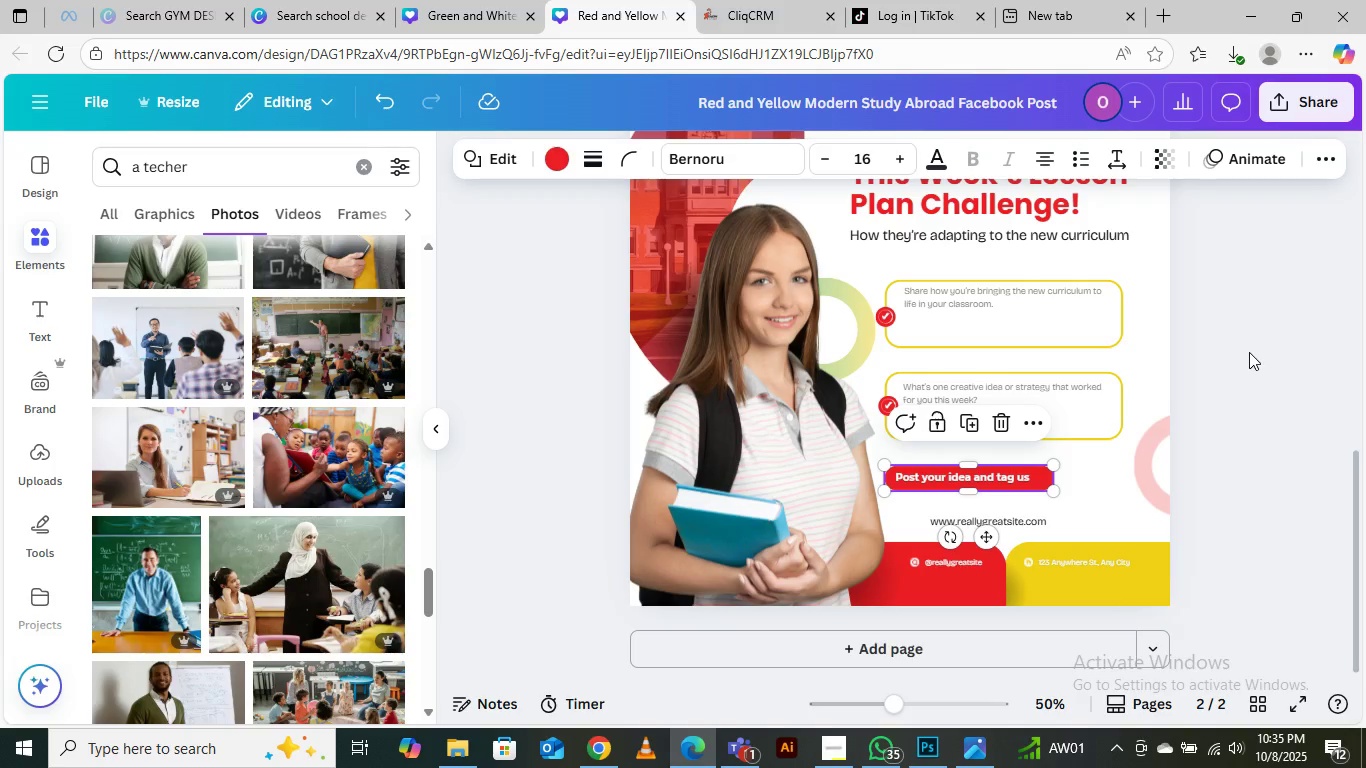 
left_click([1249, 352])
 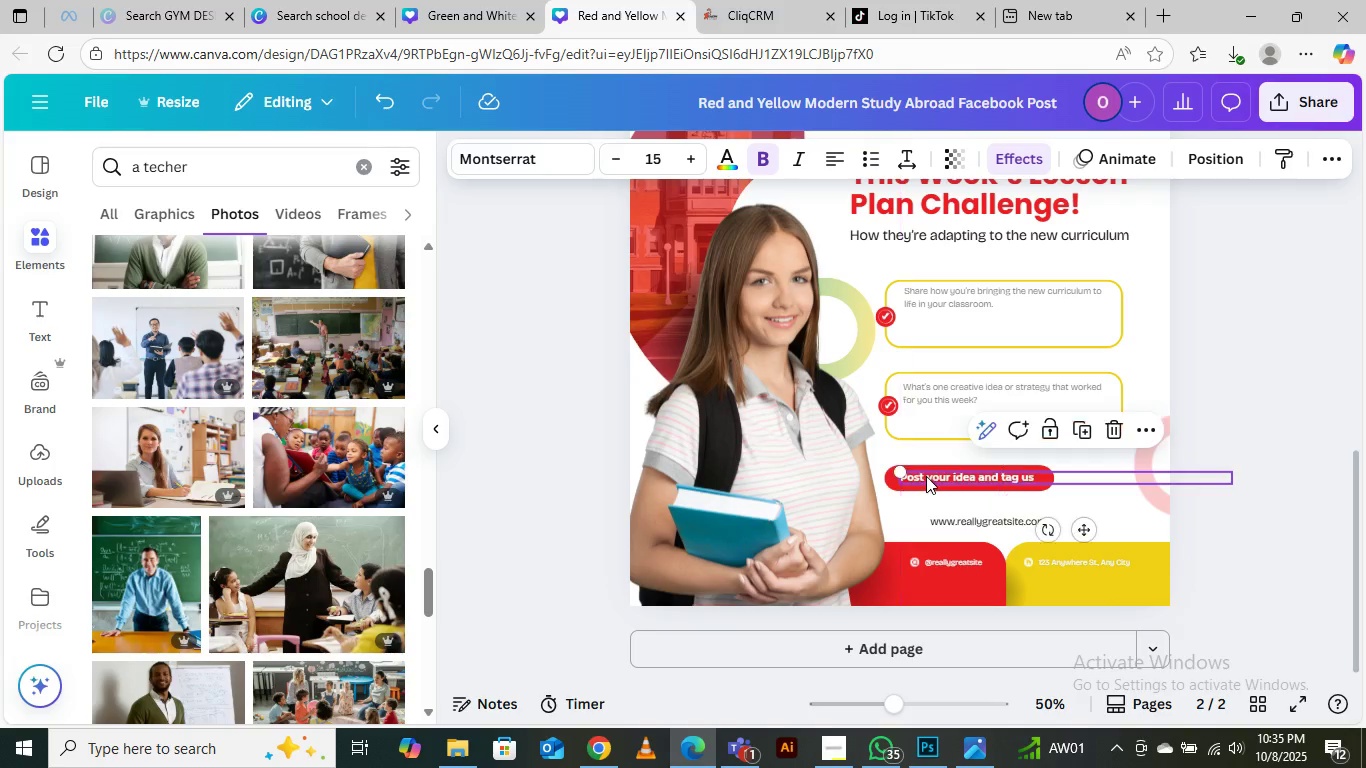 
left_click([1246, 348])
 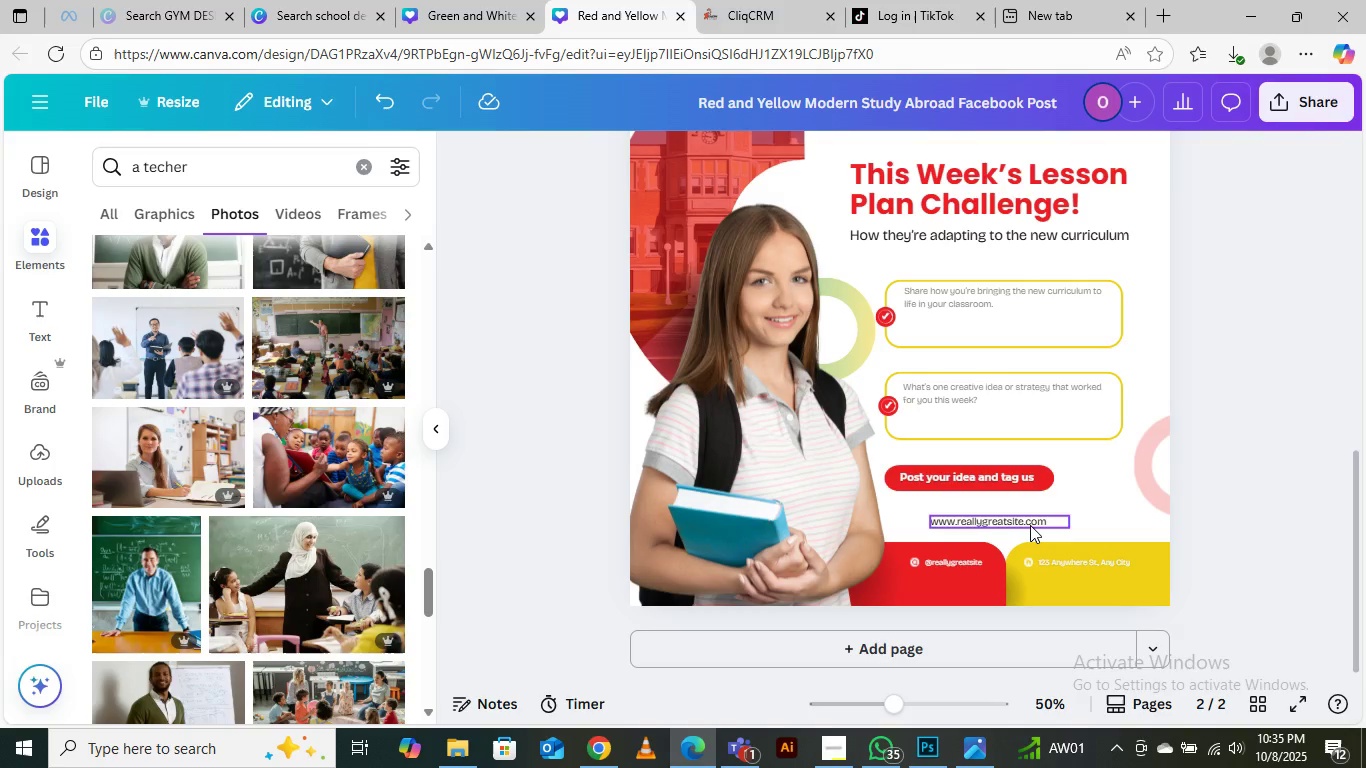 
left_click_drag(start_coordinate=[1030, 525], to_coordinate=[998, 515])
 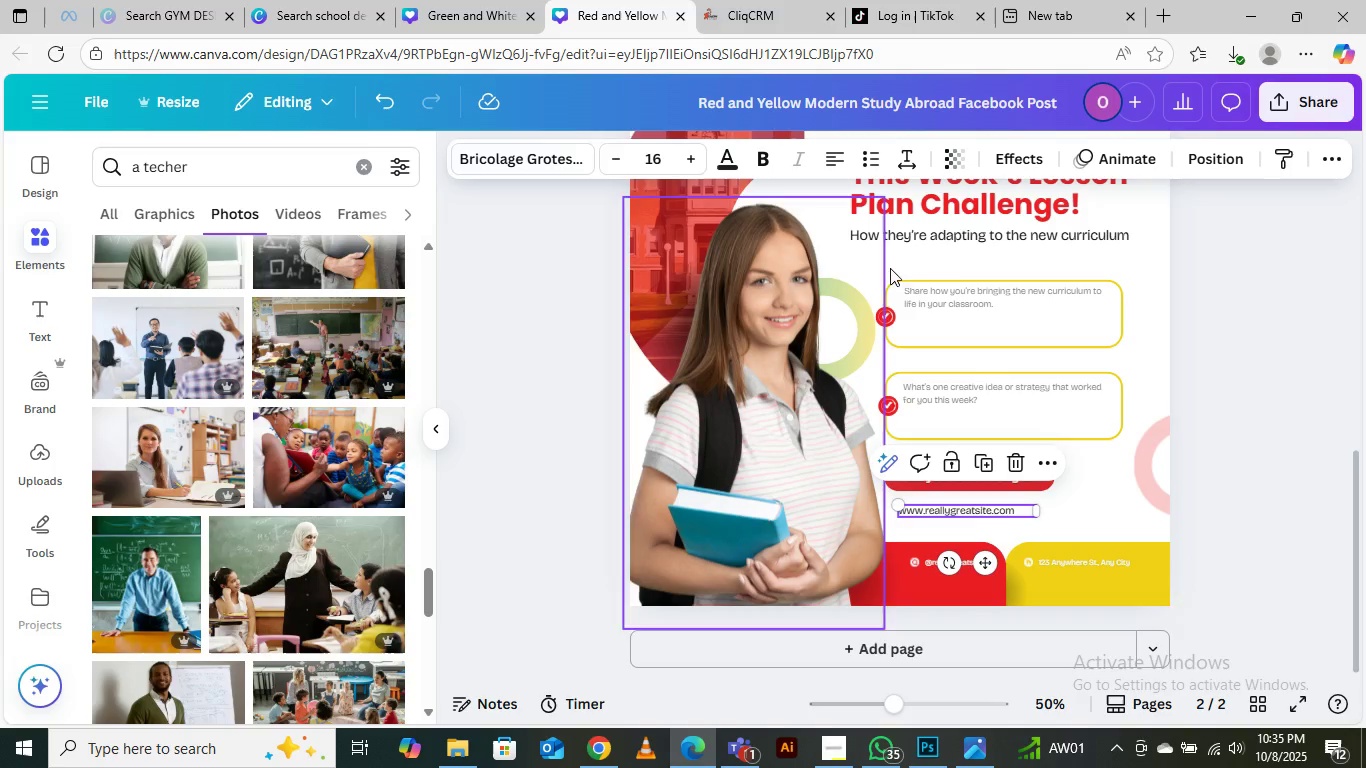 
scroll: coordinate [909, 345], scroll_direction: up, amount: 3.0
 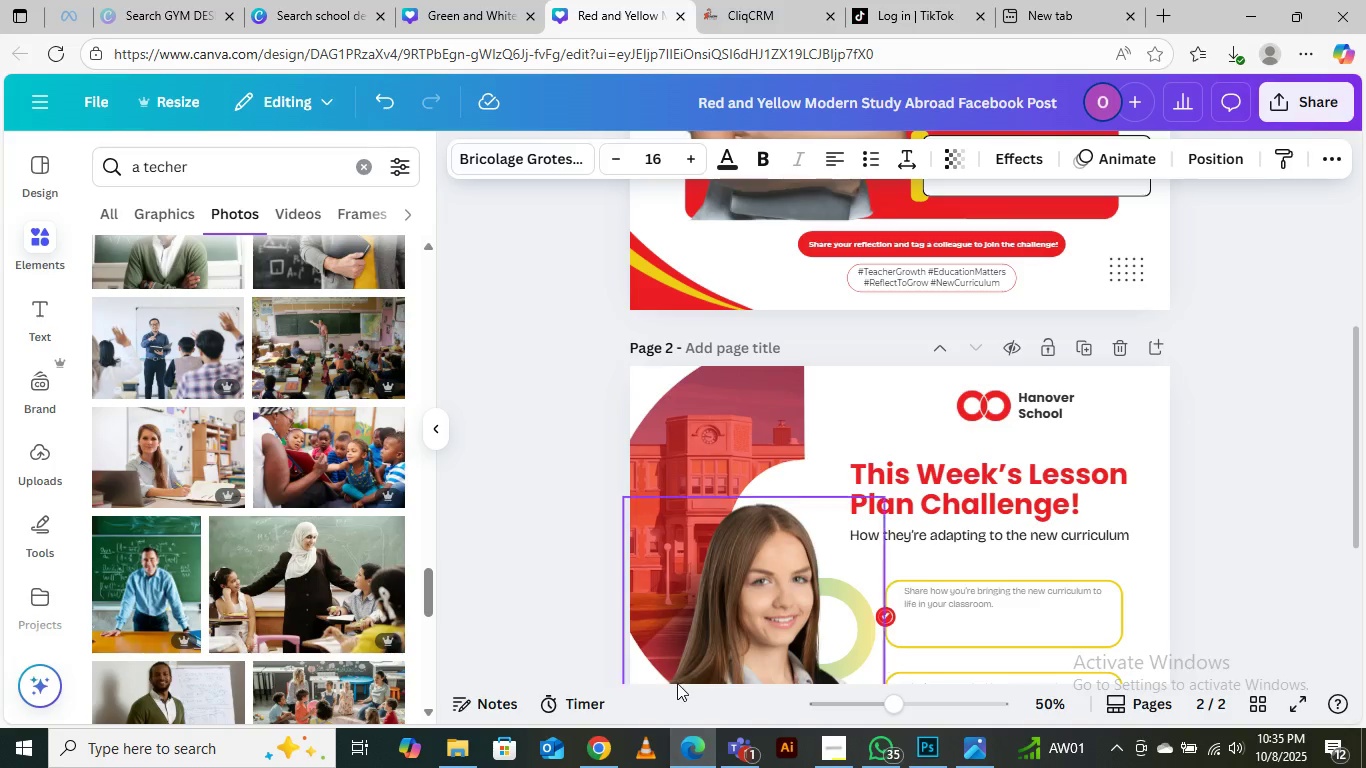 
left_click([596, 759])
 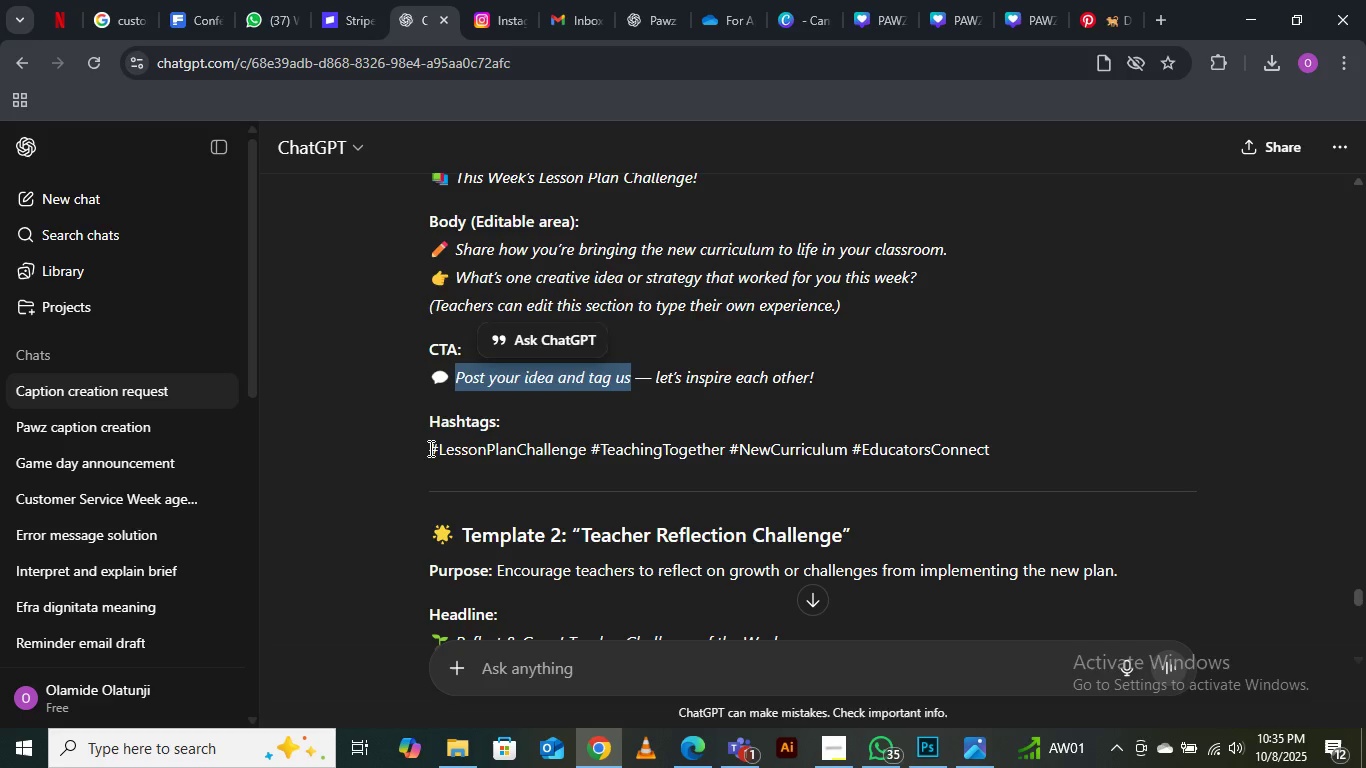 
left_click_drag(start_coordinate=[431, 449], to_coordinate=[994, 436])
 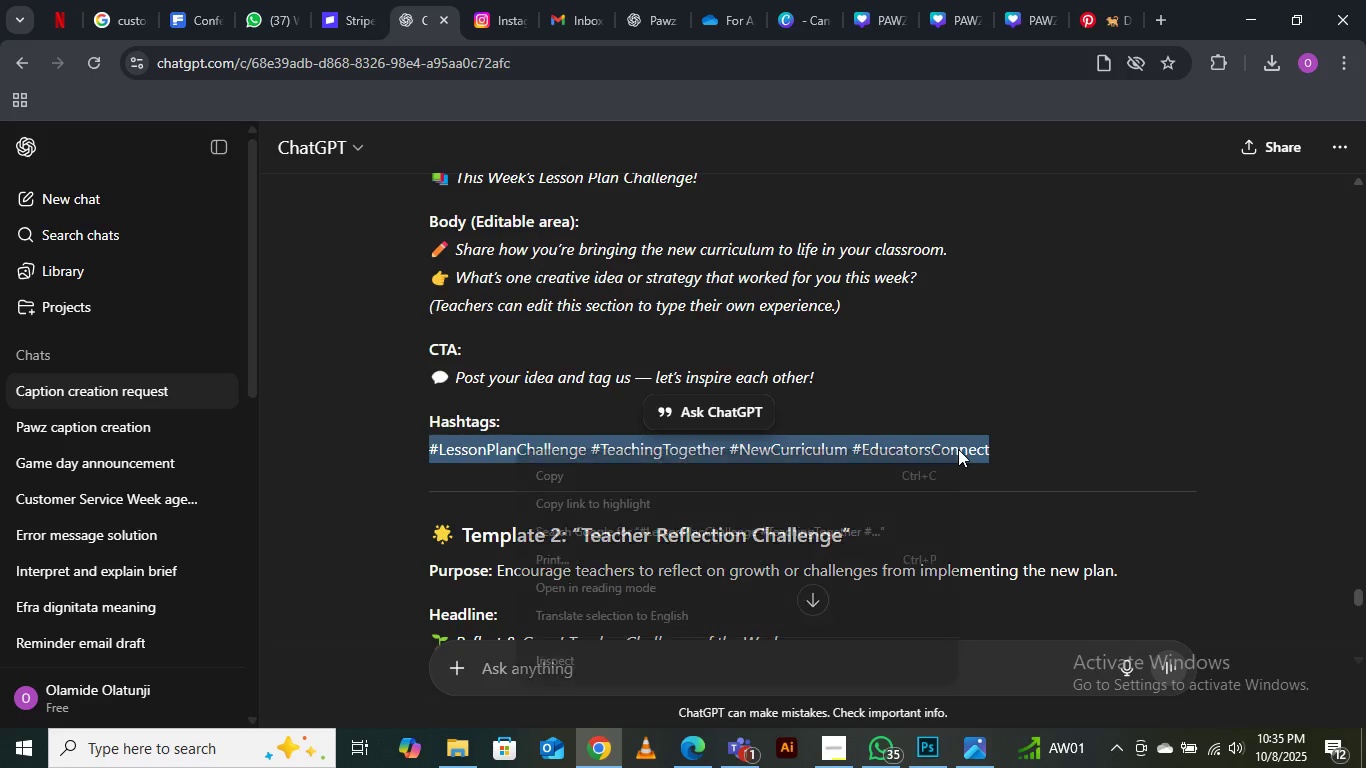 
right_click([958, 449])
 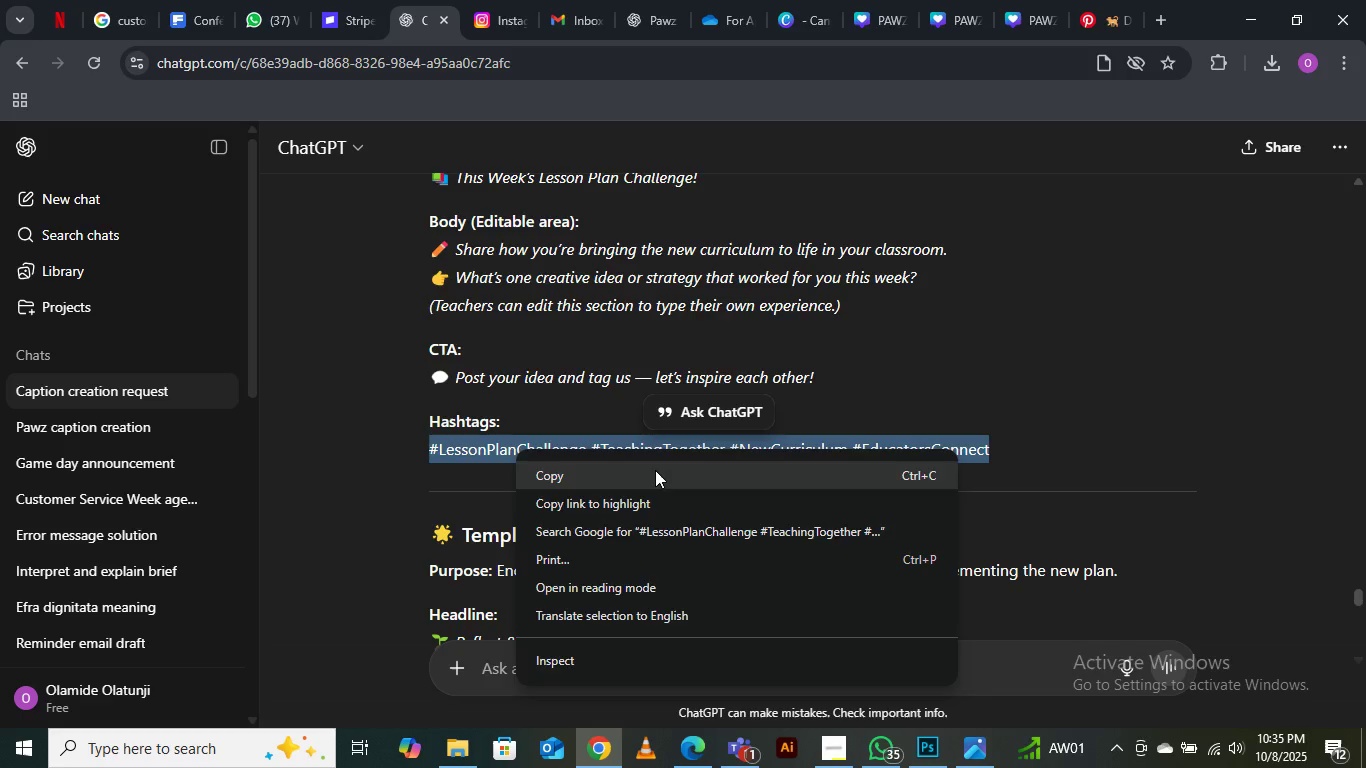 
left_click([655, 470])
 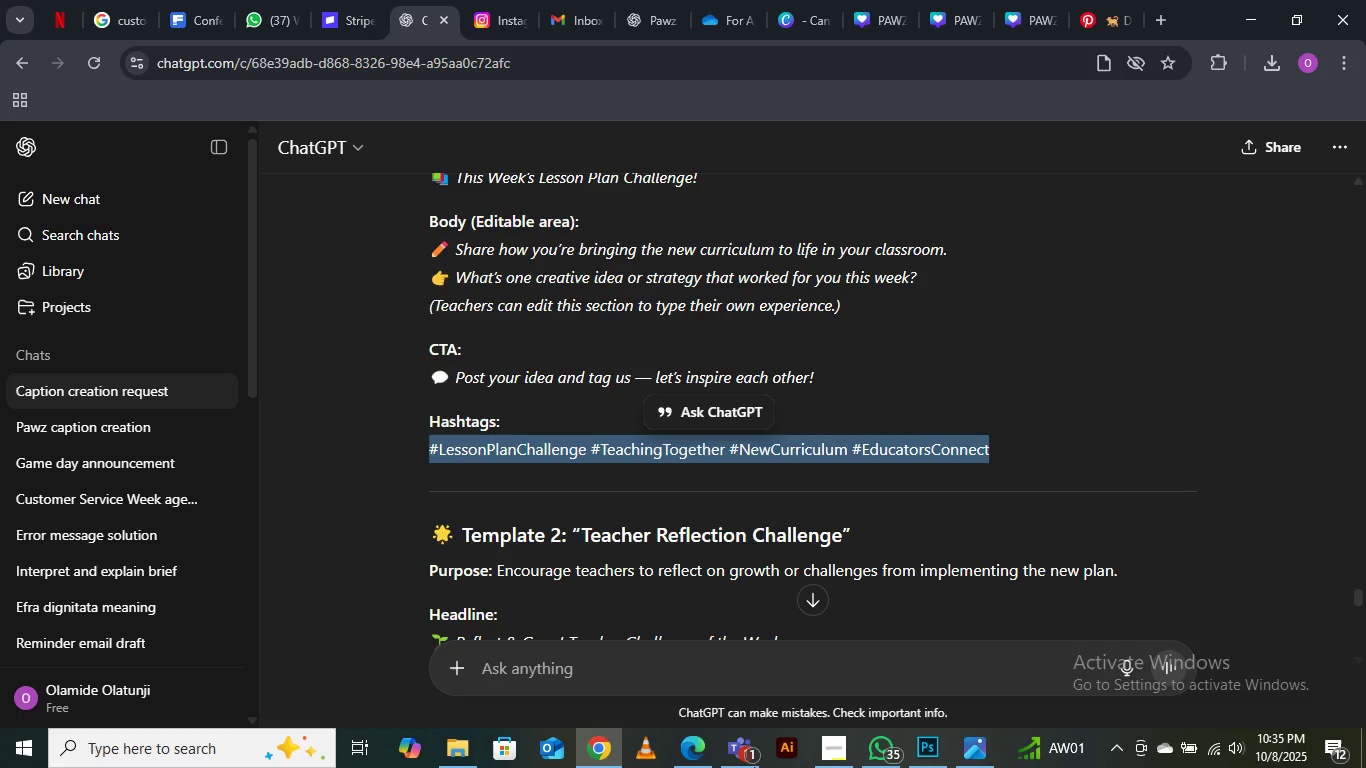 
mouse_move([699, 731])
 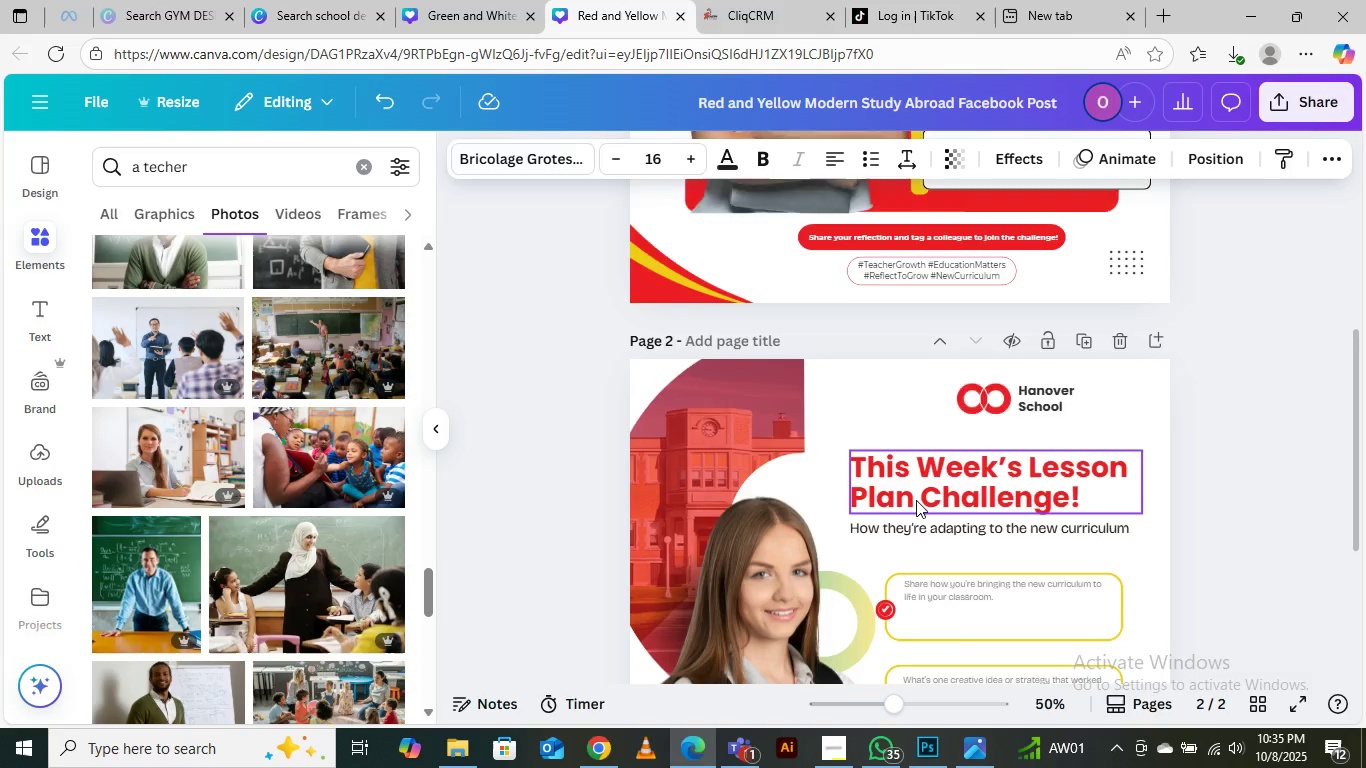 
scroll: coordinate [919, 494], scroll_direction: down, amount: 6.0
 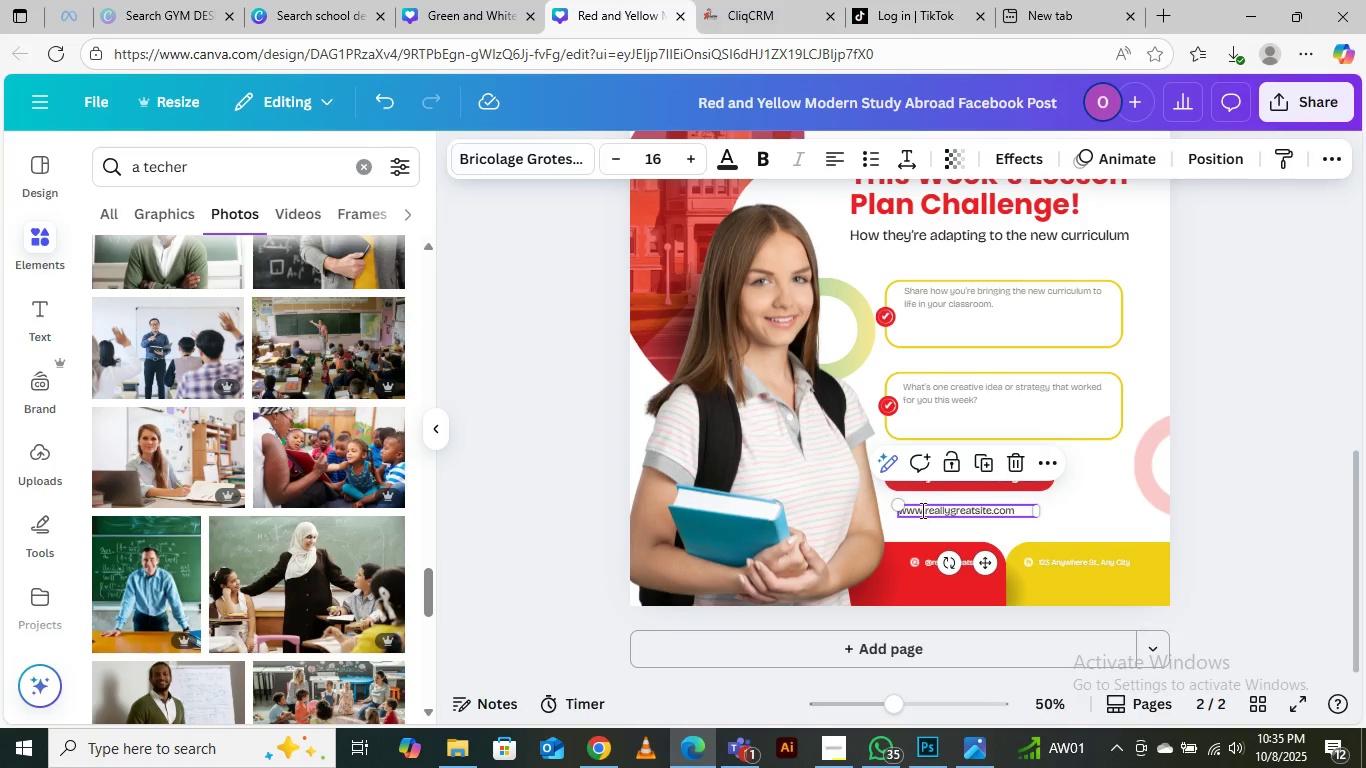 
double_click([921, 510])
 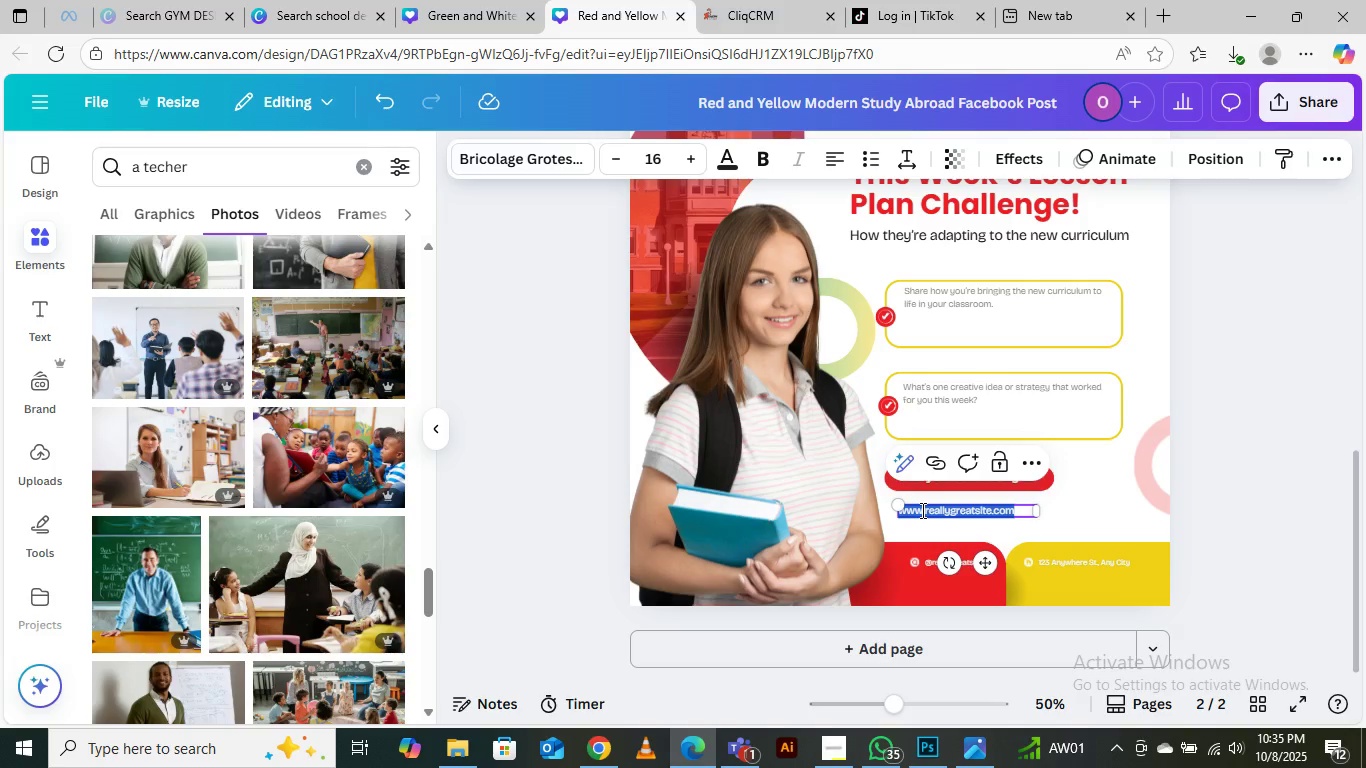 
key(Control+V)
 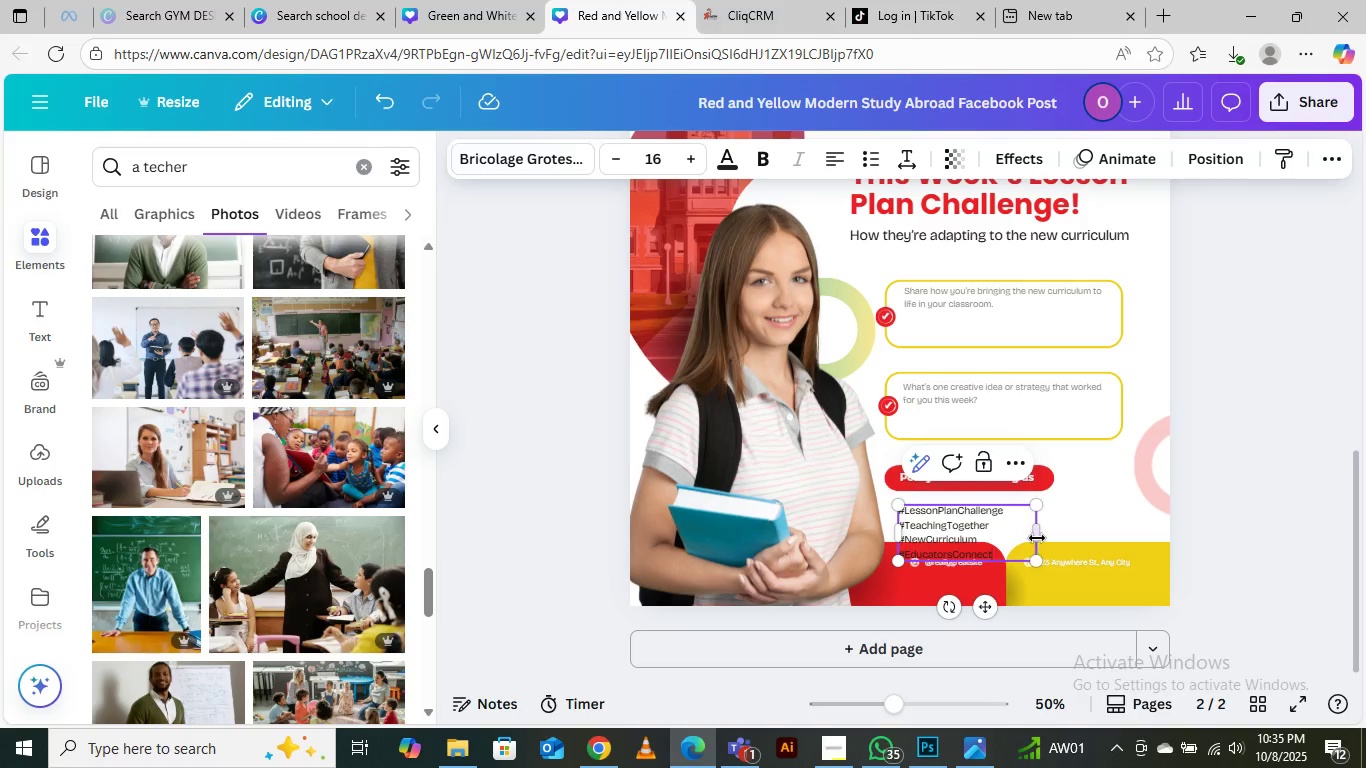 
left_click_drag(start_coordinate=[1039, 538], to_coordinate=[1148, 536])
 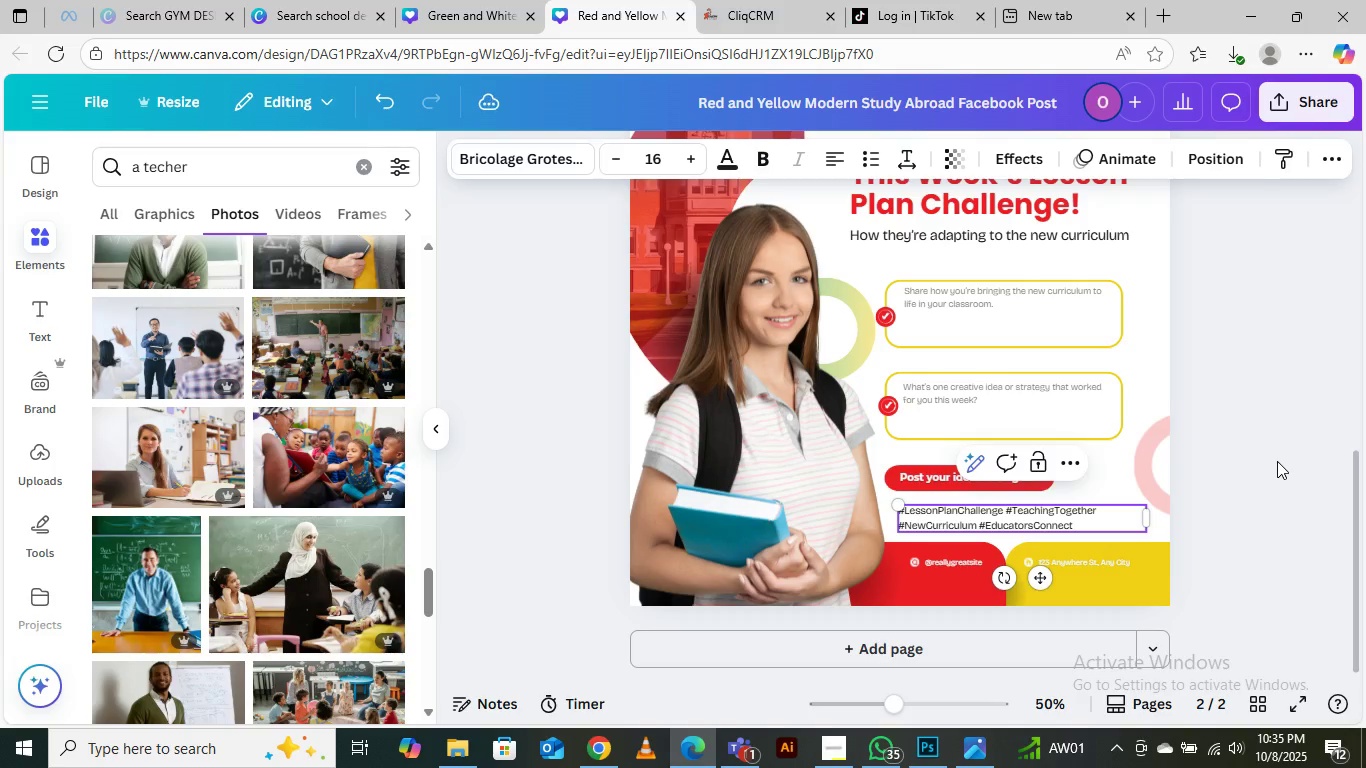 
left_click([1277, 461])
 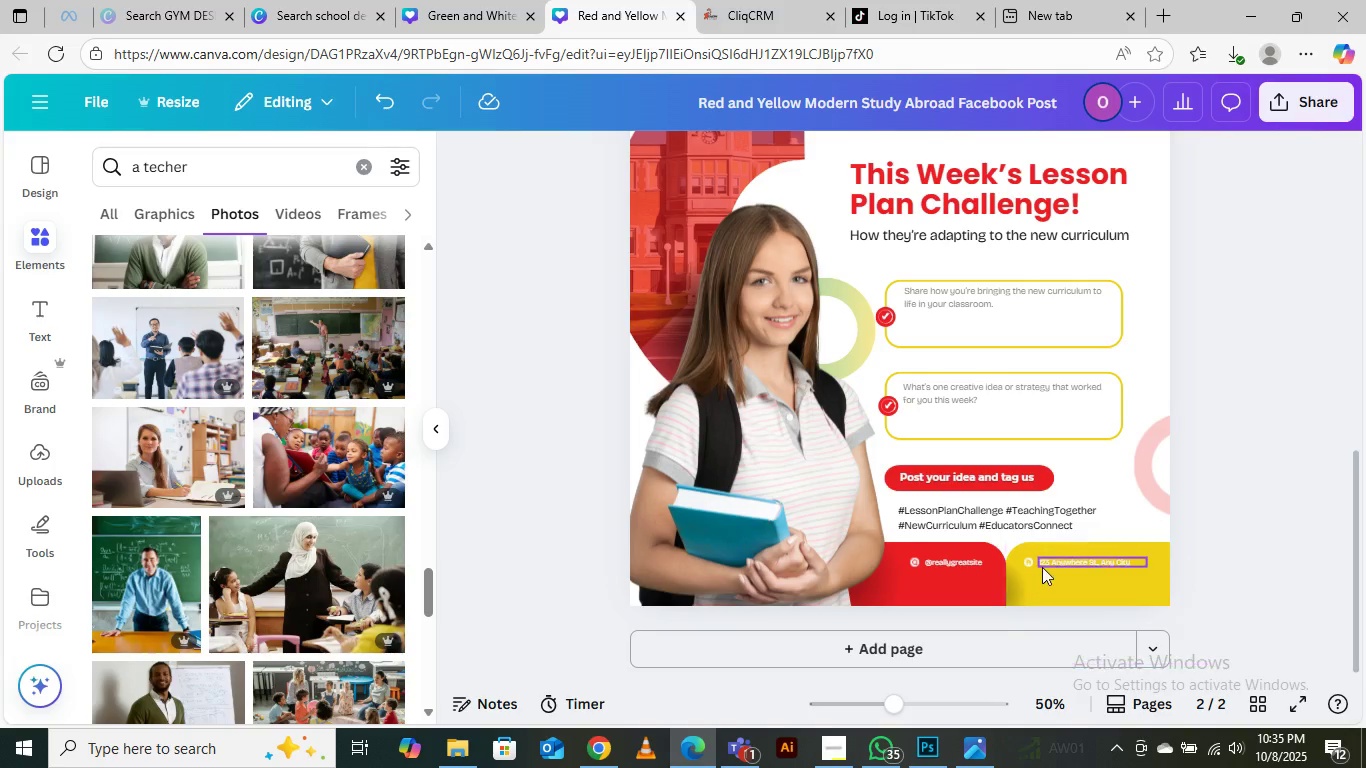 
left_click([1044, 564])
 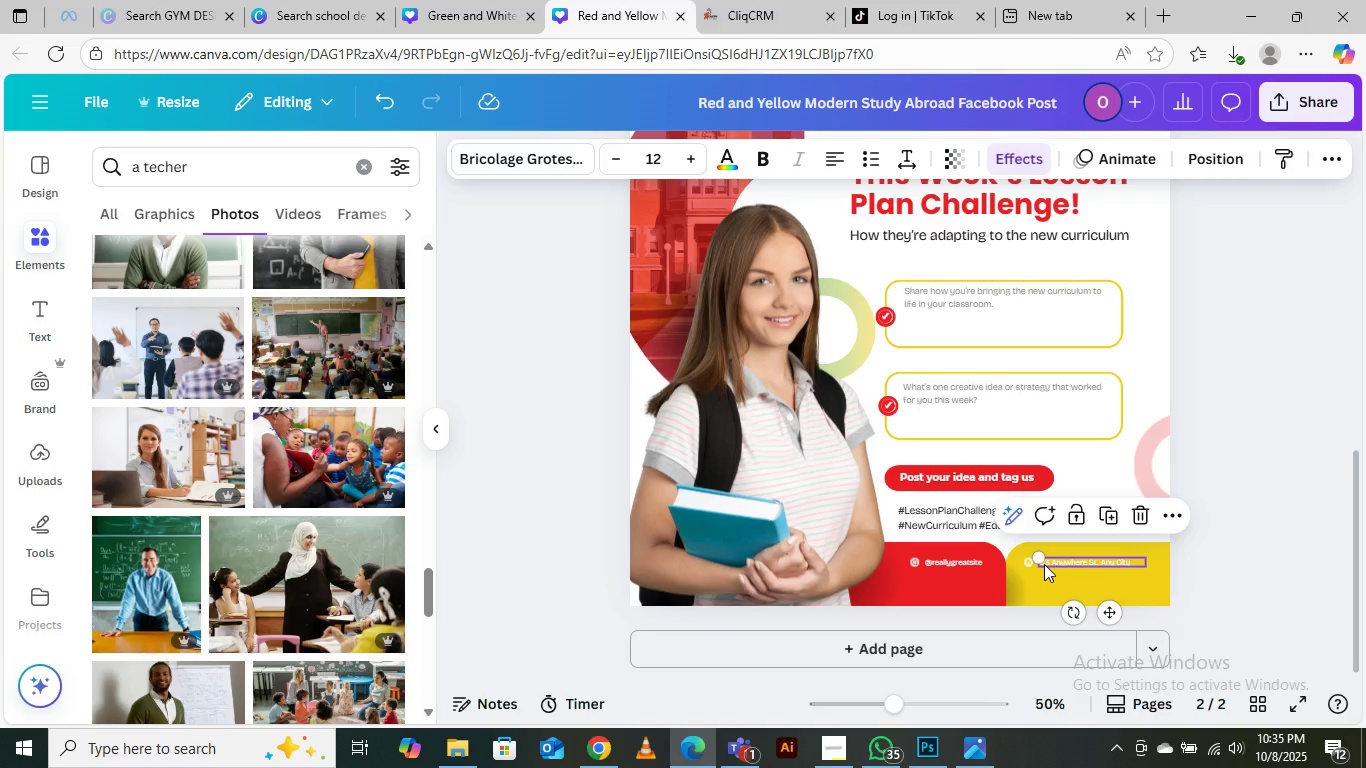 
key(Delete)
 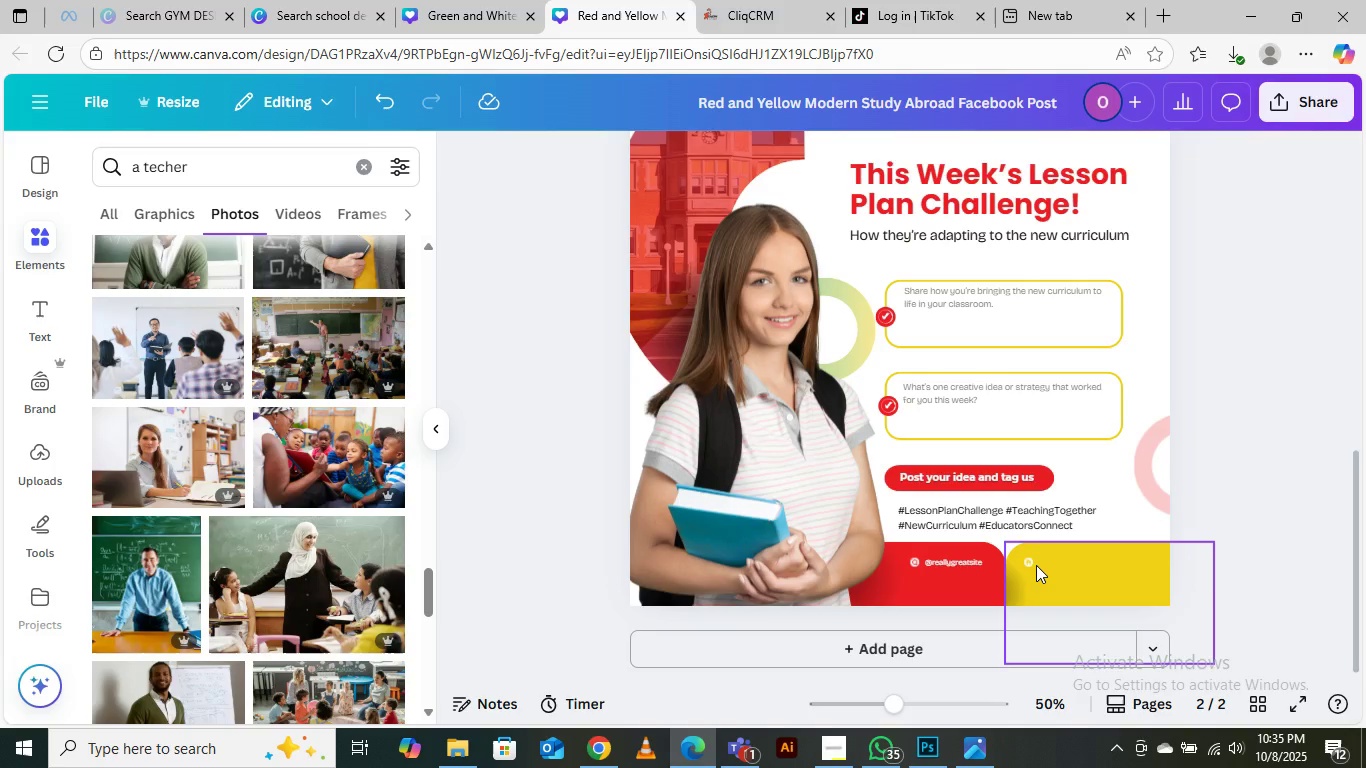 
left_click([1036, 565])
 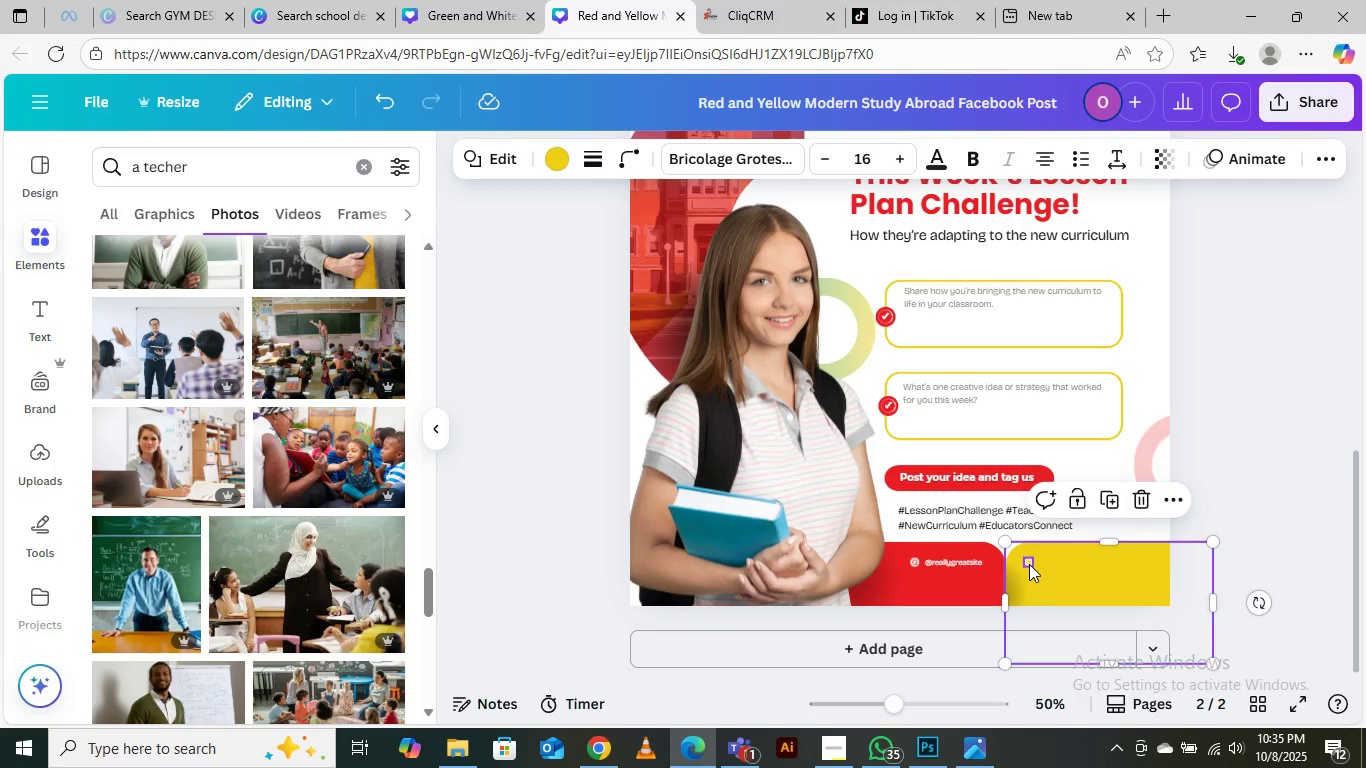 
left_click([1029, 564])
 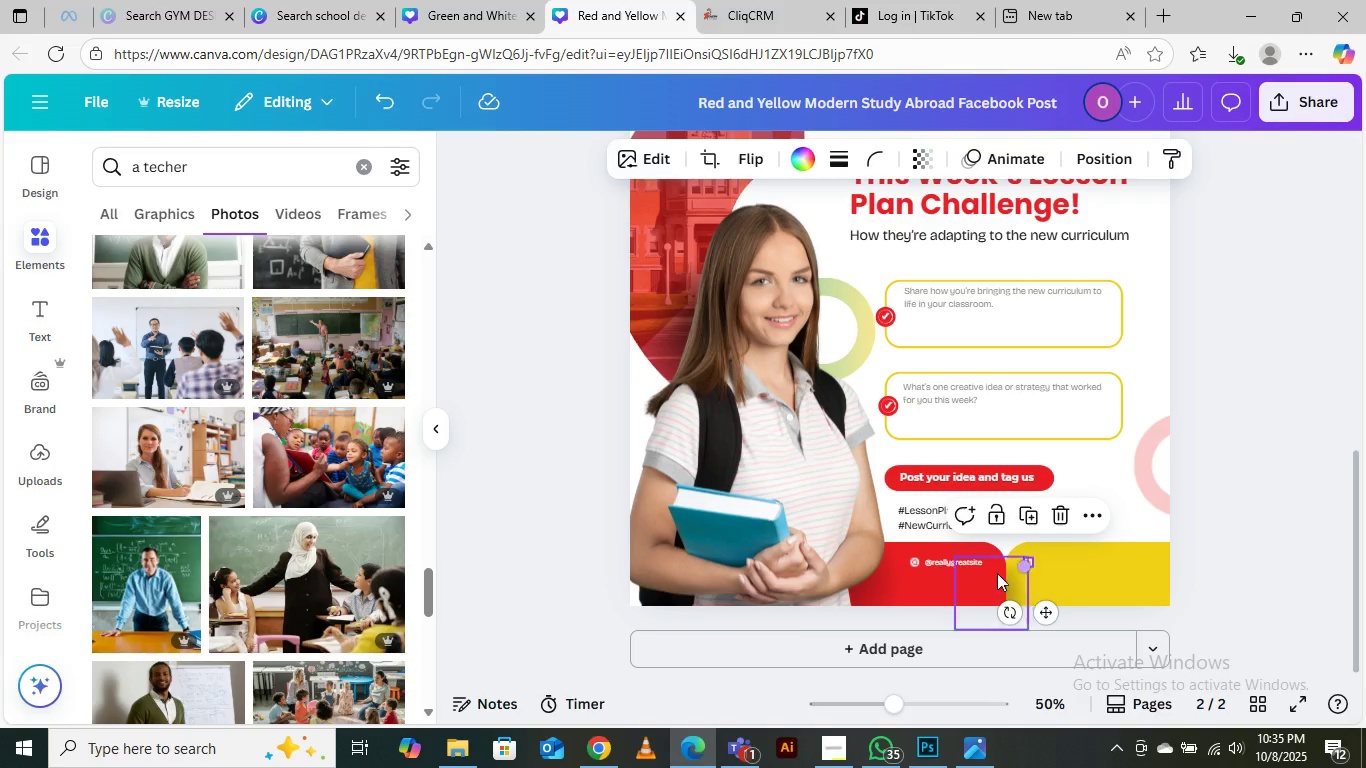 
key(Delete)
 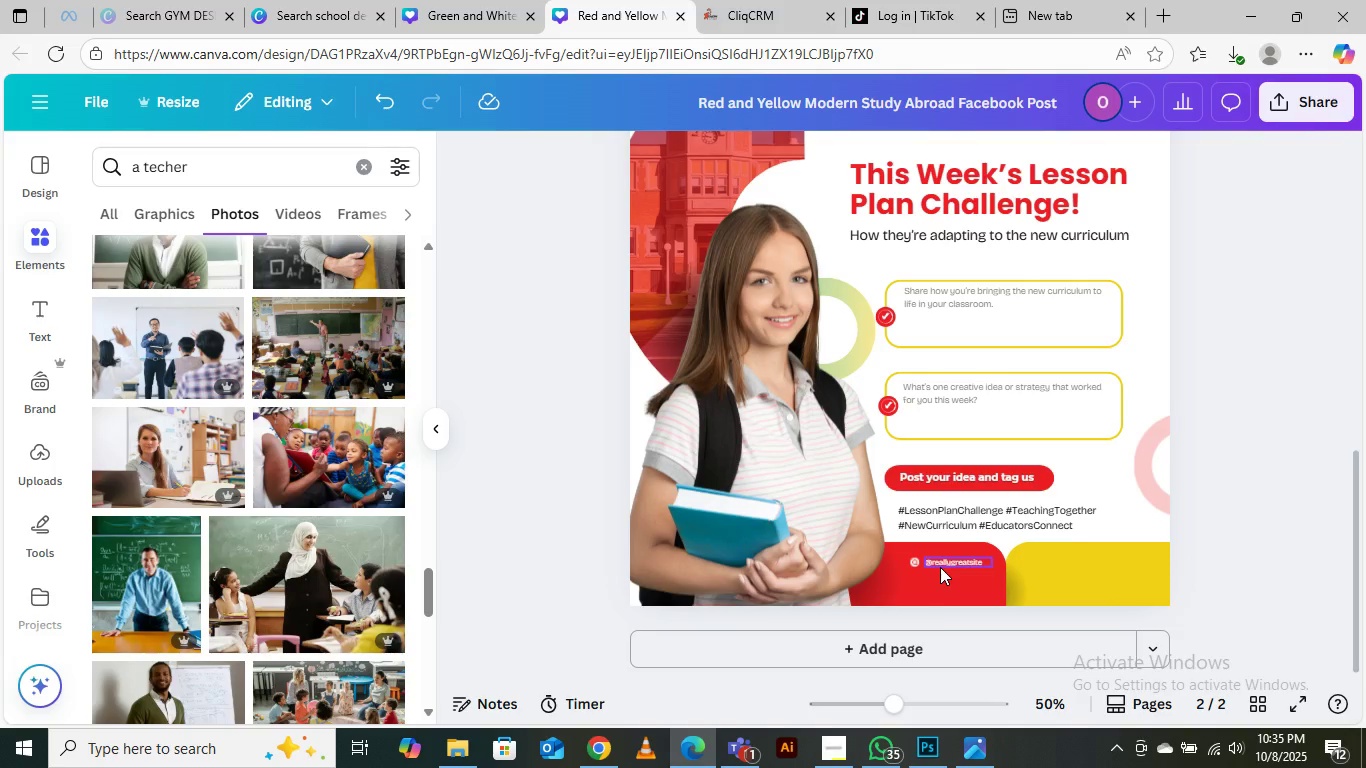 
left_click([940, 567])
 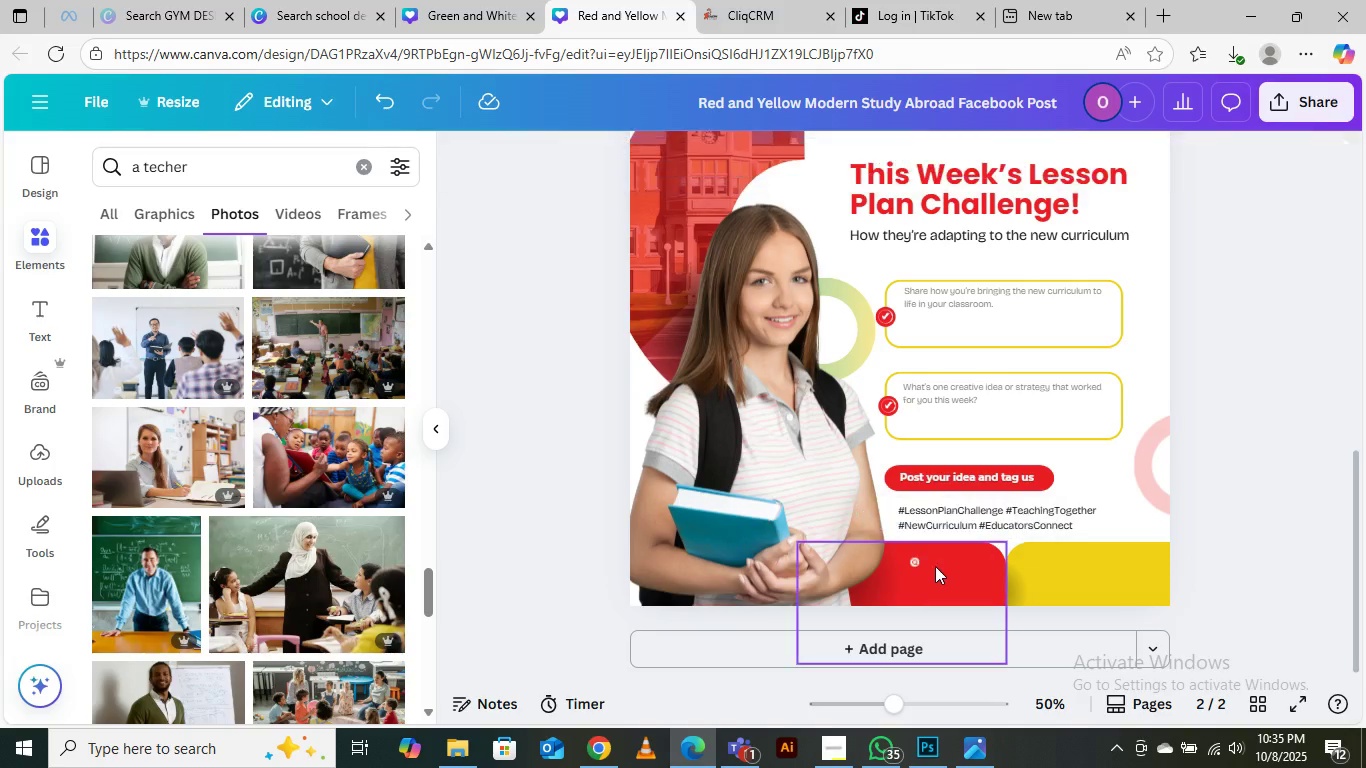 
key(Delete)
 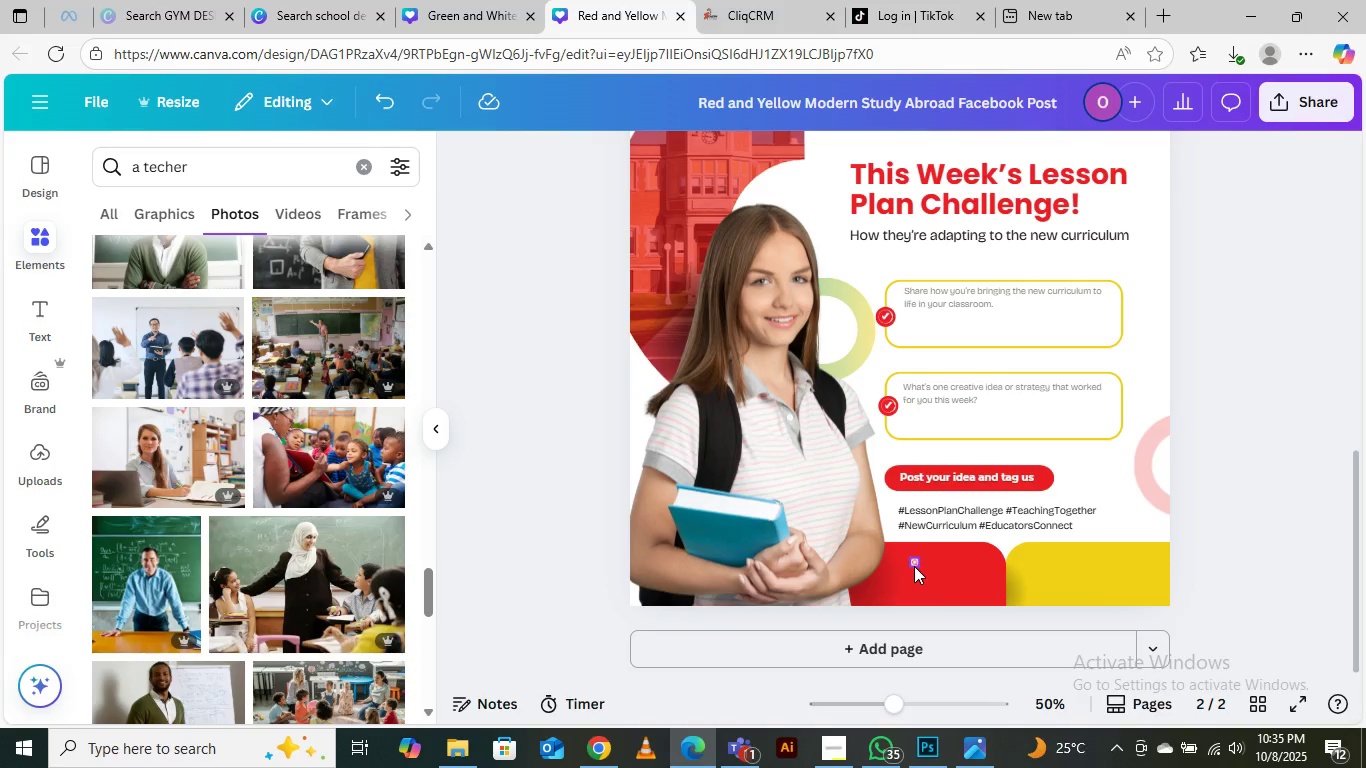 
left_click([914, 566])
 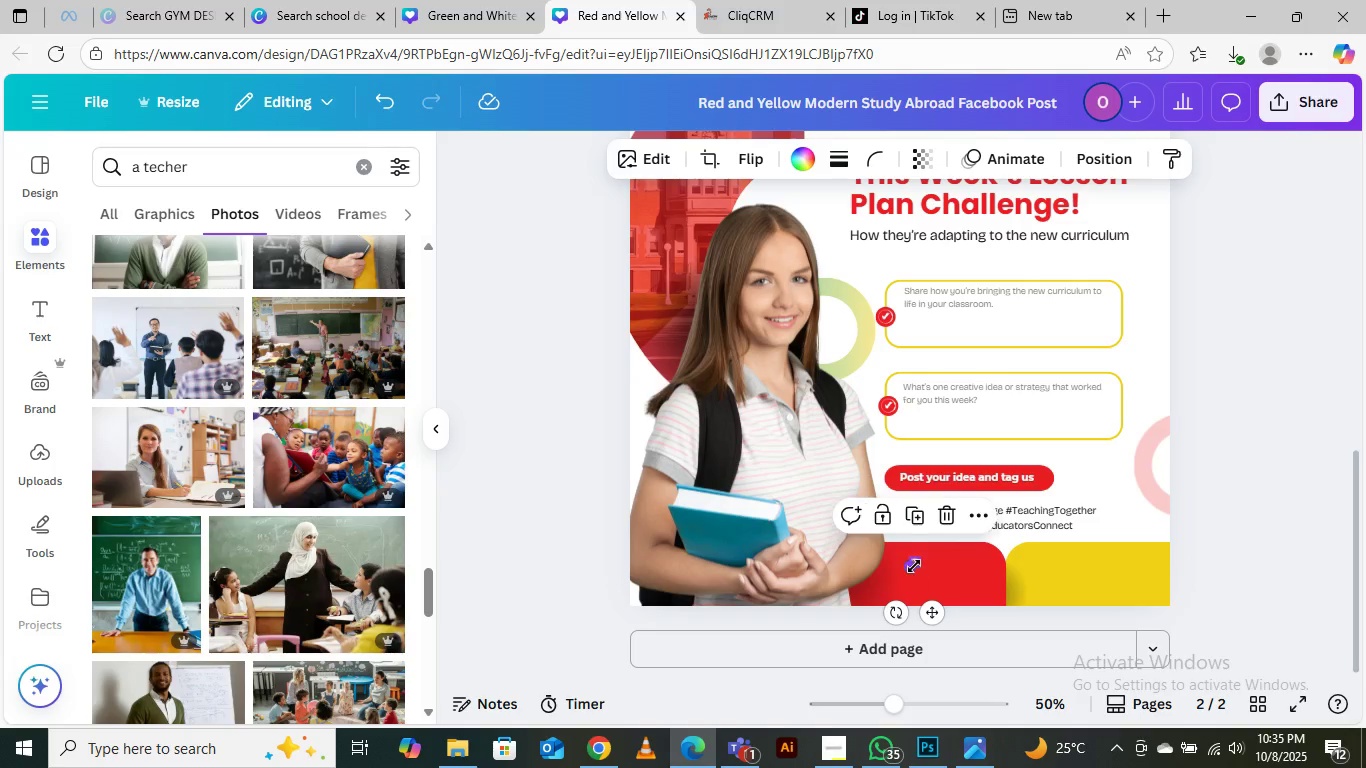 
key(Delete)
 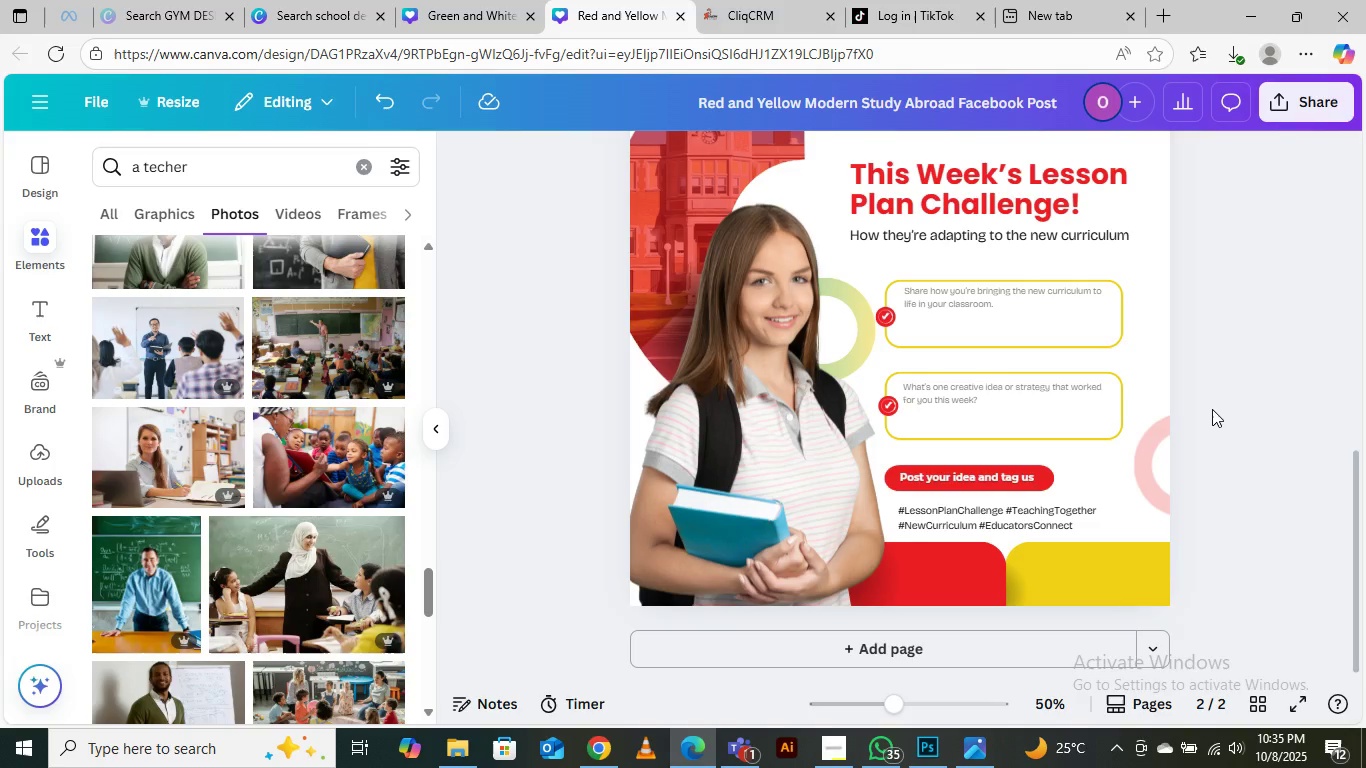 
left_click([1212, 409])
 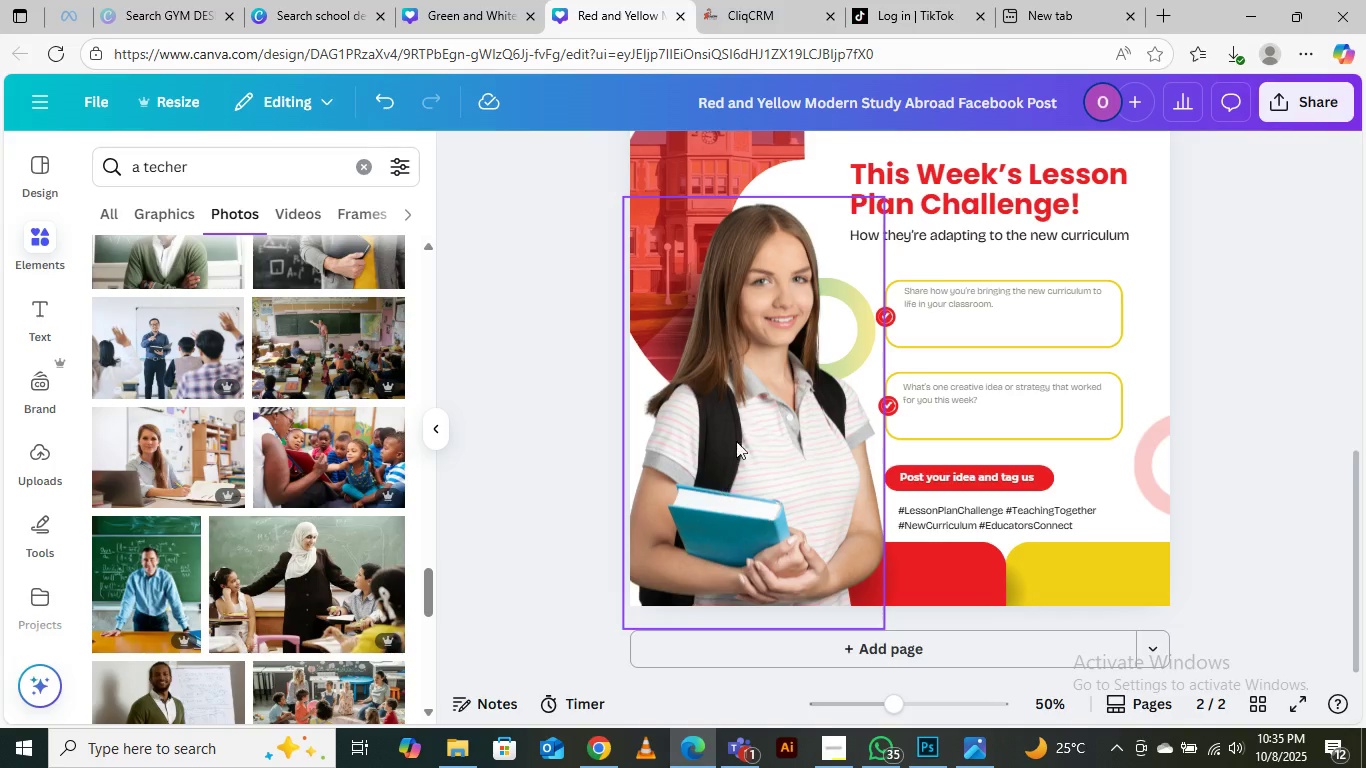 
scroll: coordinate [357, 427], scroll_direction: up, amount: 7.0
 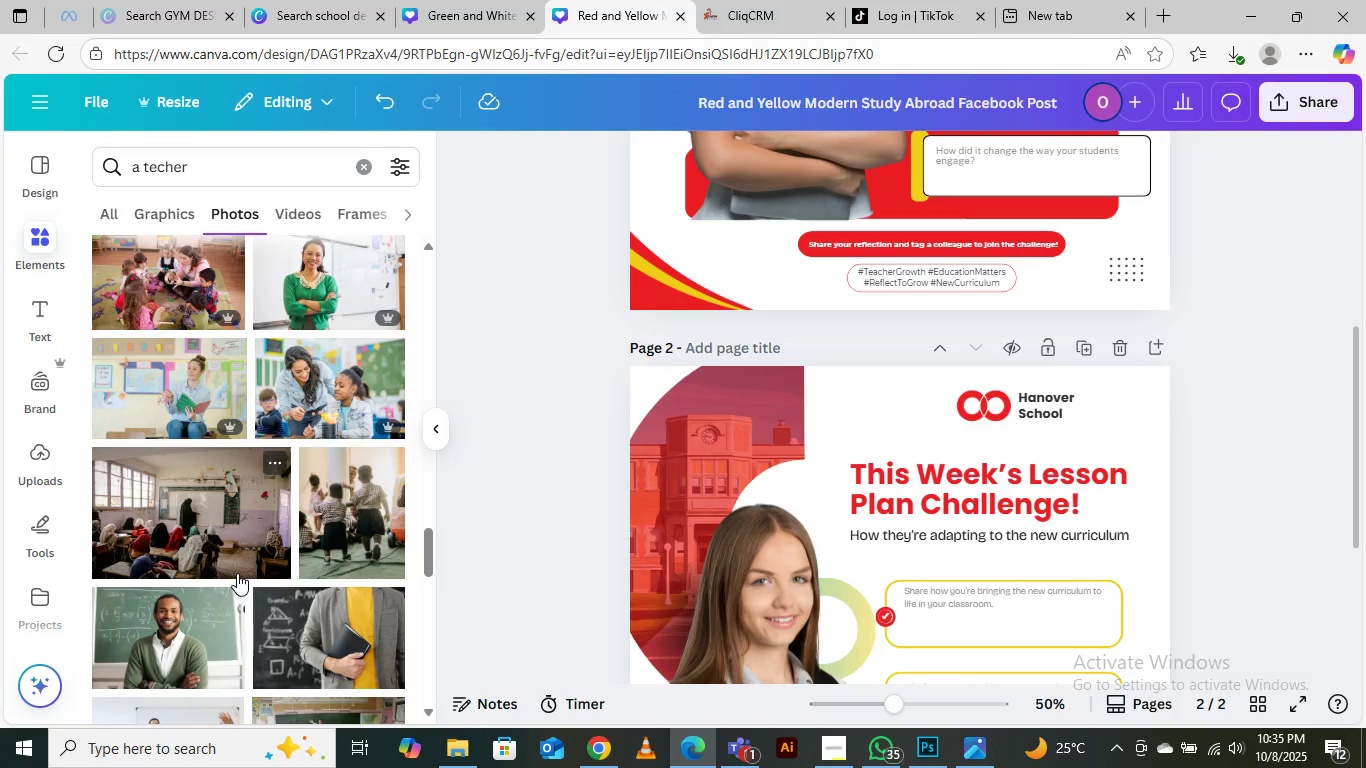 
scroll: coordinate [1046, 539], scroll_direction: down, amount: 9.0
 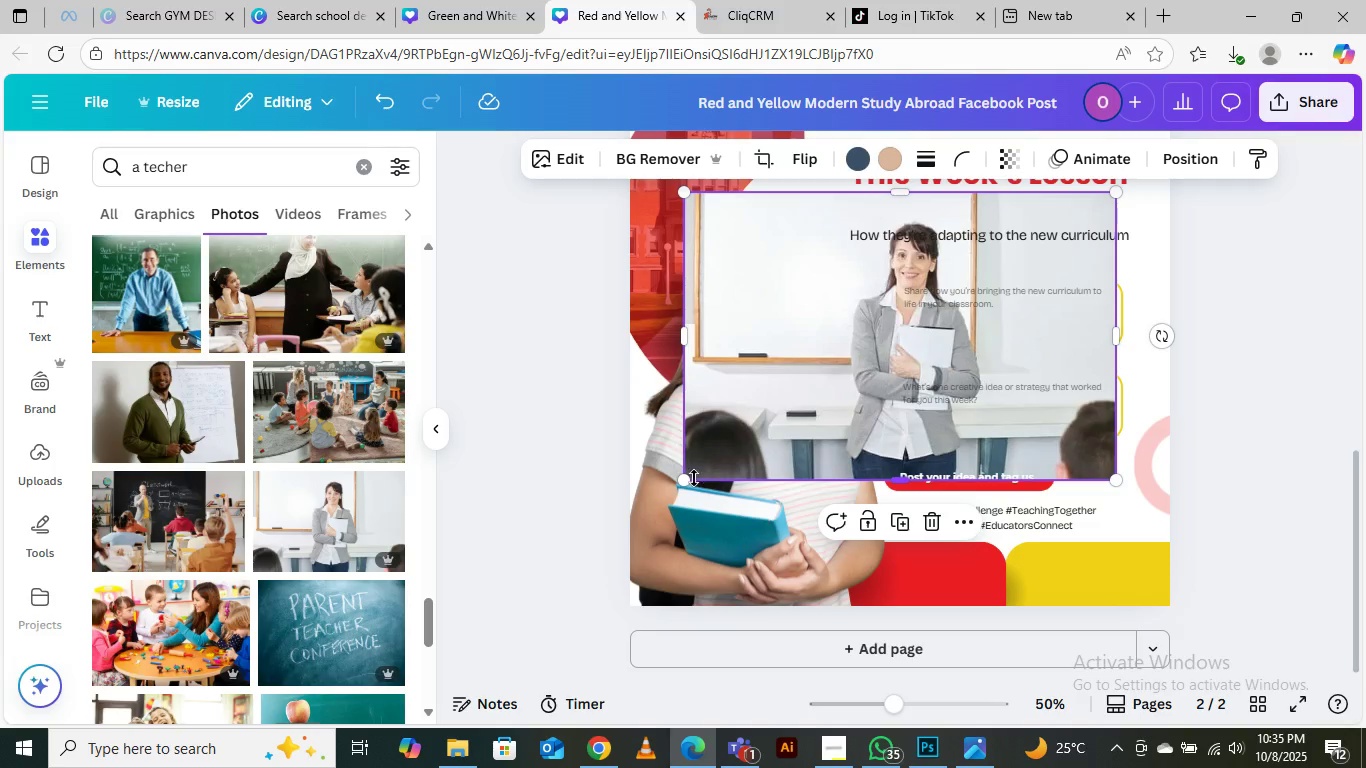 
left_click_drag(start_coordinate=[689, 478], to_coordinate=[484, 556])
 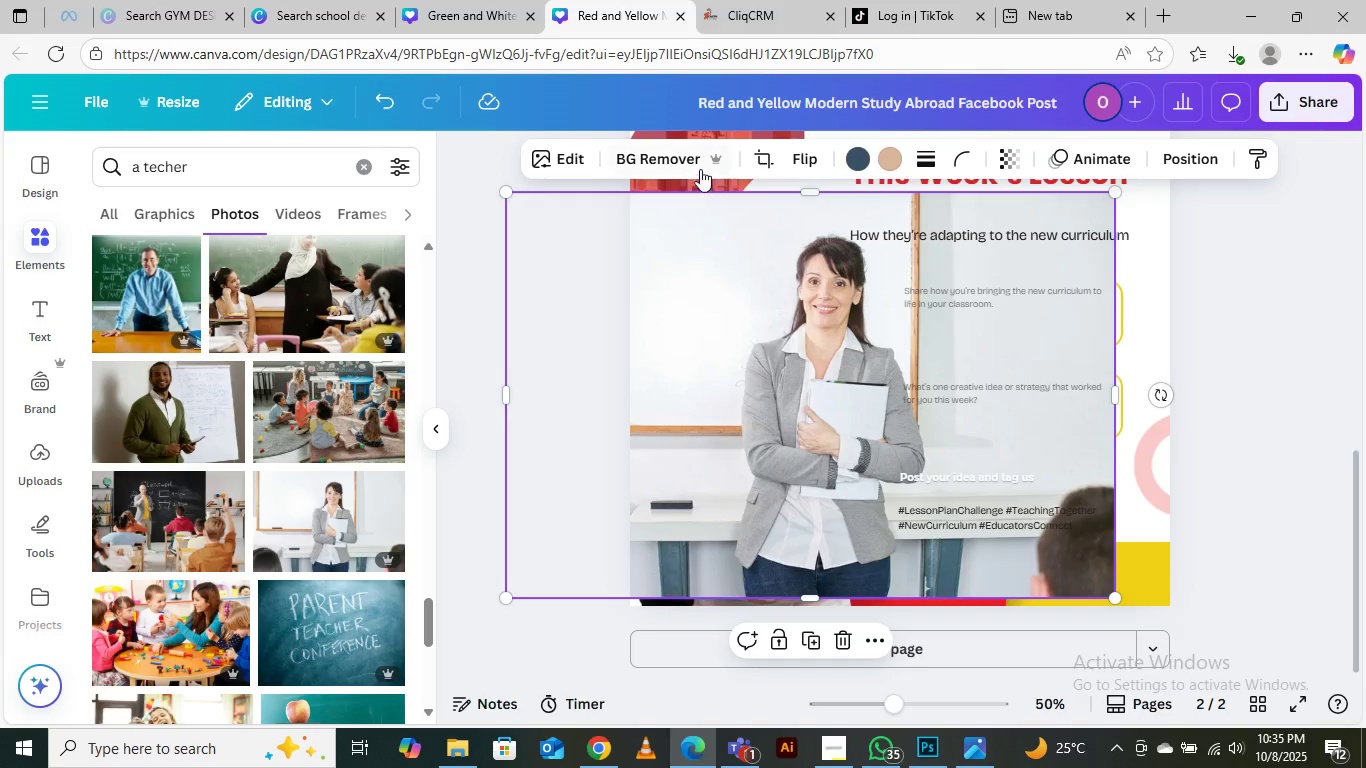 
left_click([700, 165])
 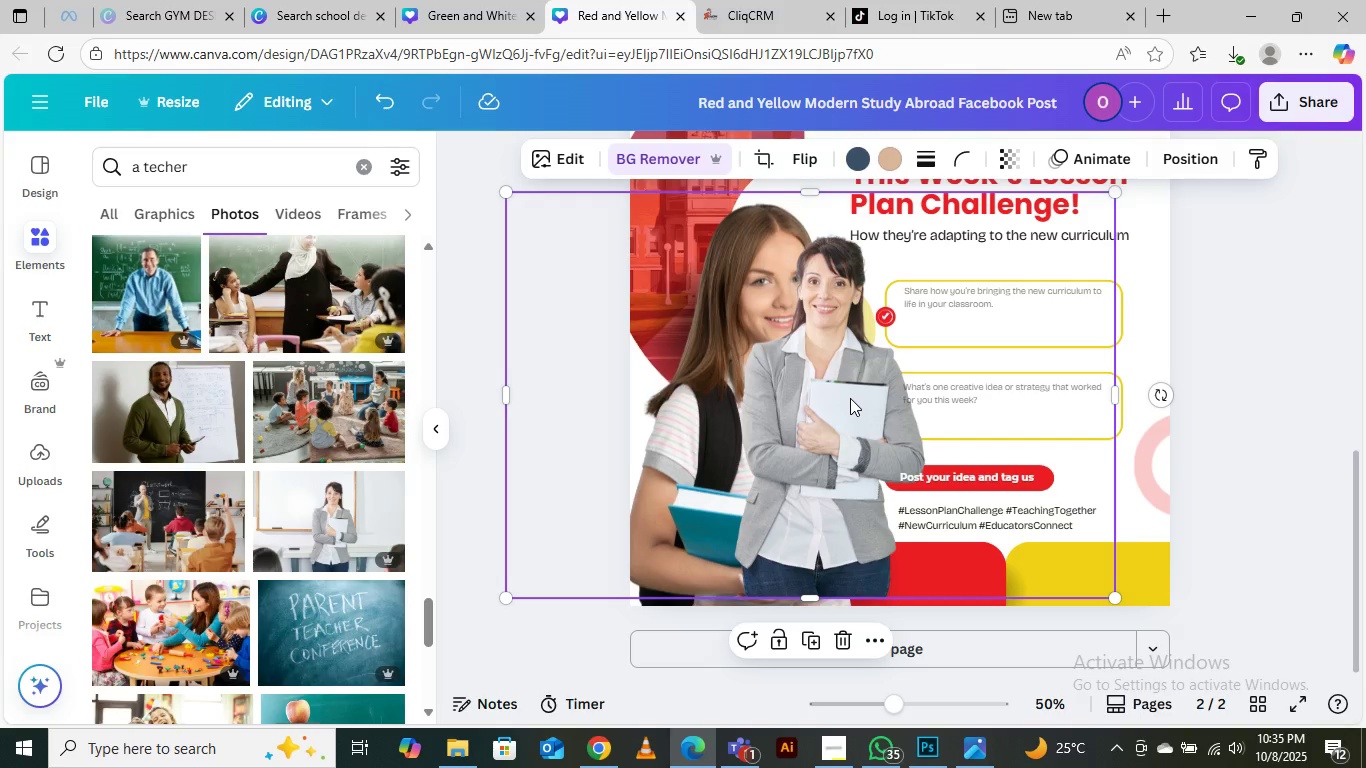 
left_click_drag(start_coordinate=[838, 416], to_coordinate=[764, 393])
 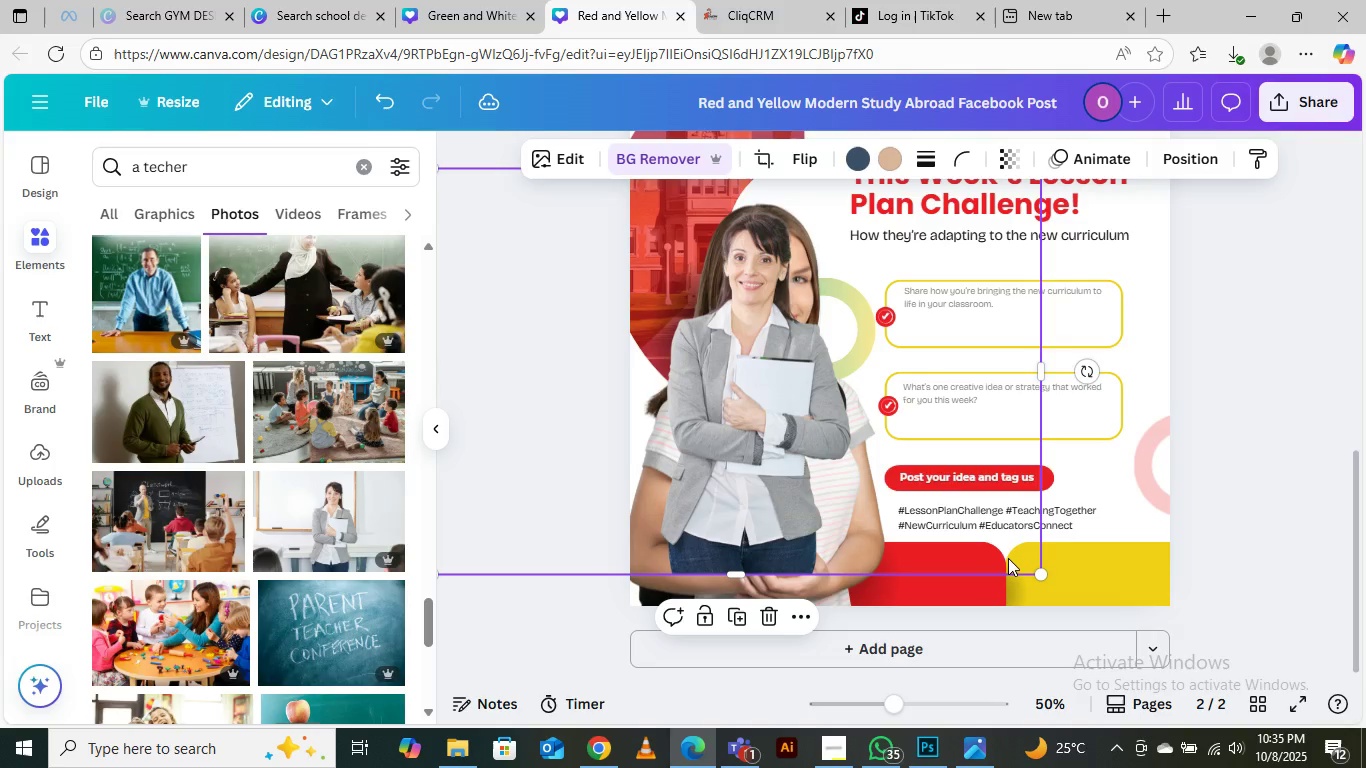 
key(Control+Minus)
 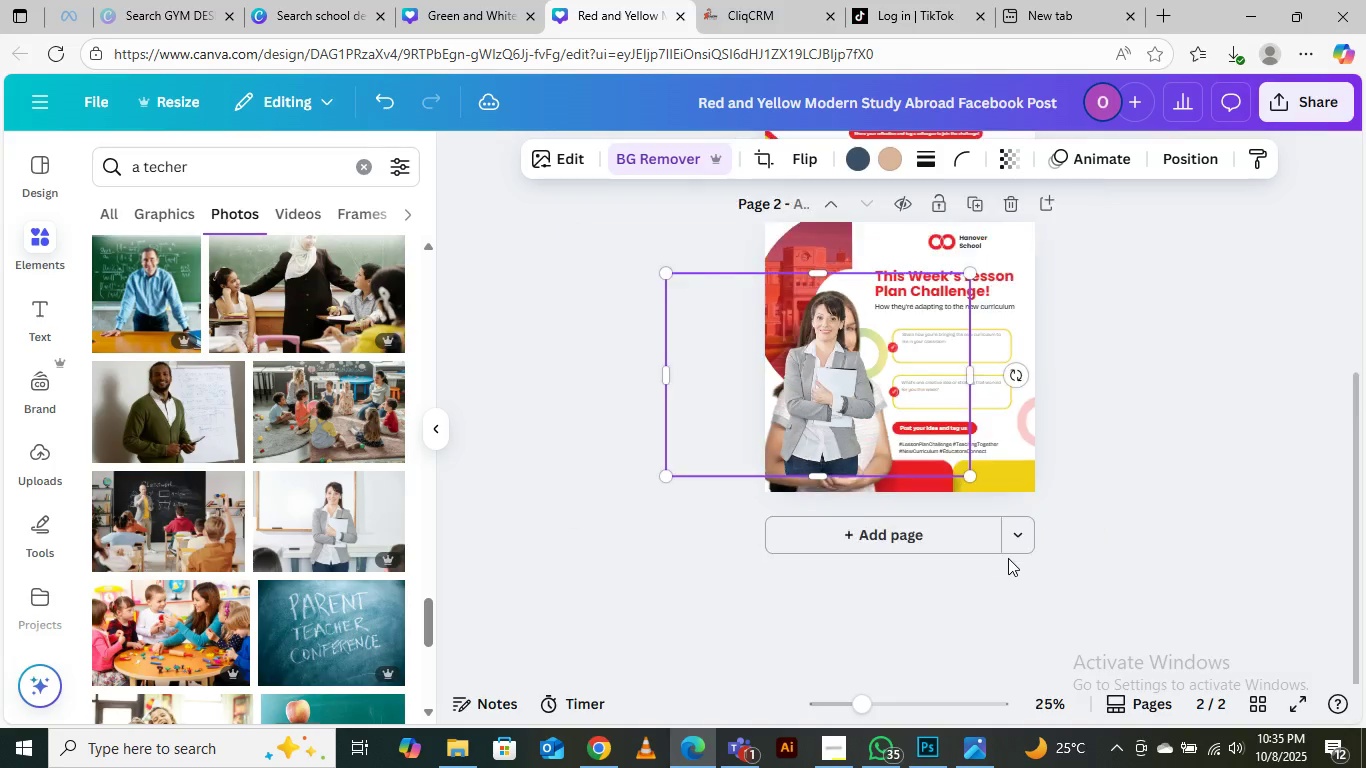 
key(Control+Minus)
 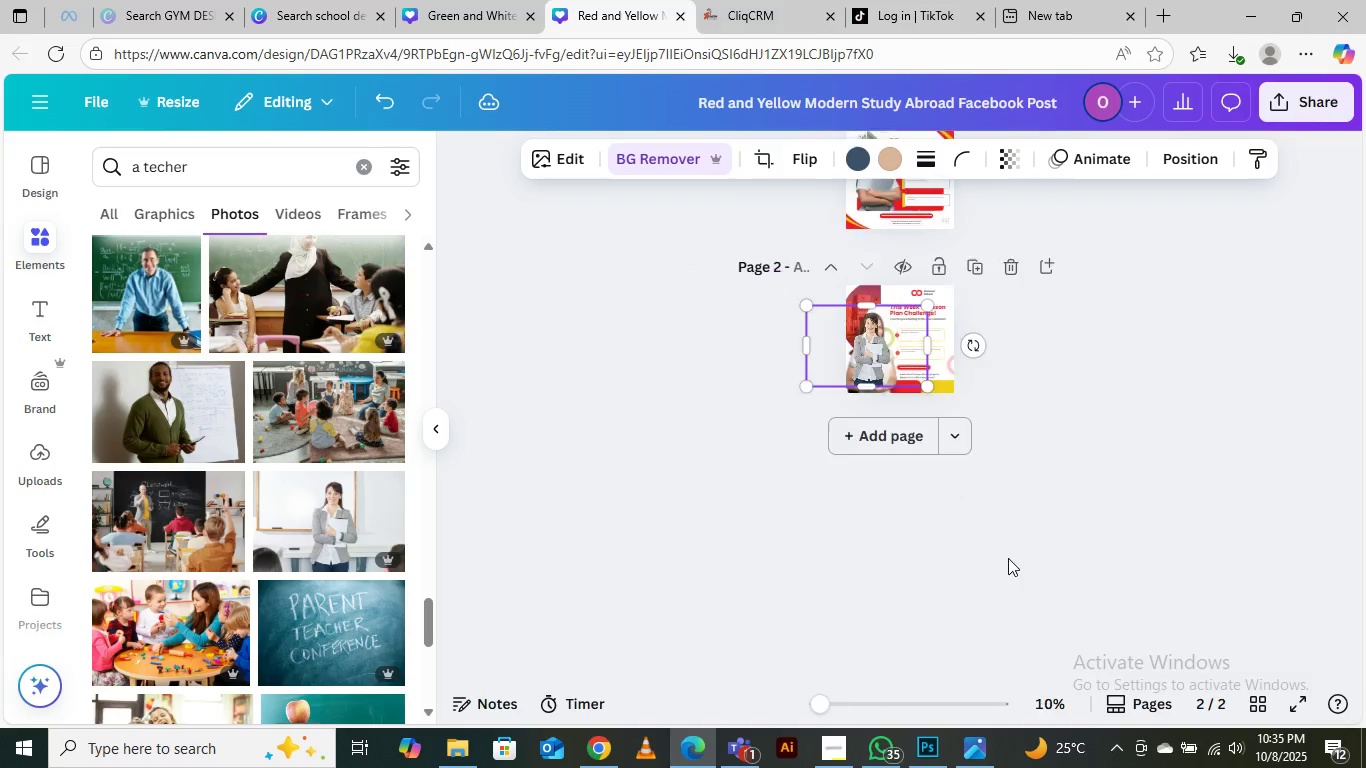 
key(Control+Minus)
 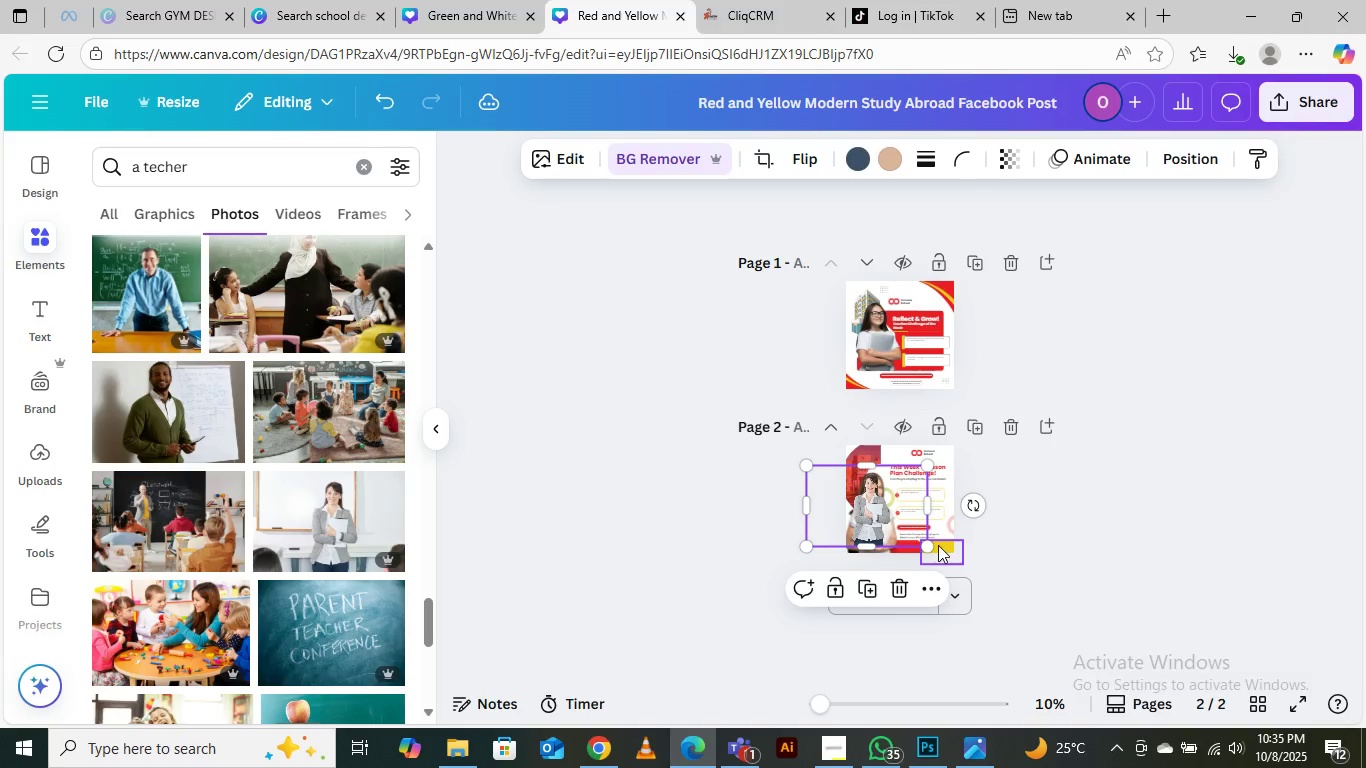 
left_click_drag(start_coordinate=[929, 545], to_coordinate=[987, 613])
 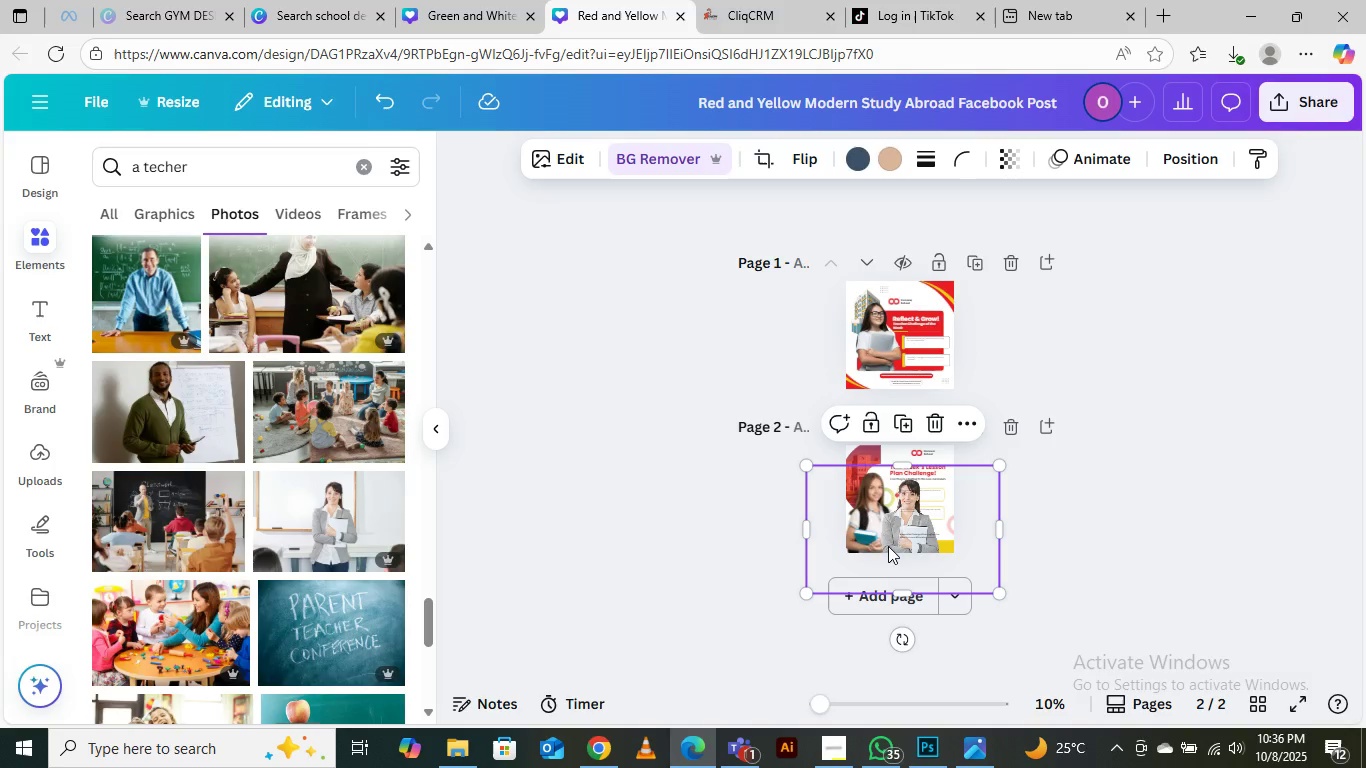 
left_click_drag(start_coordinate=[888, 546], to_coordinate=[889, 539])
 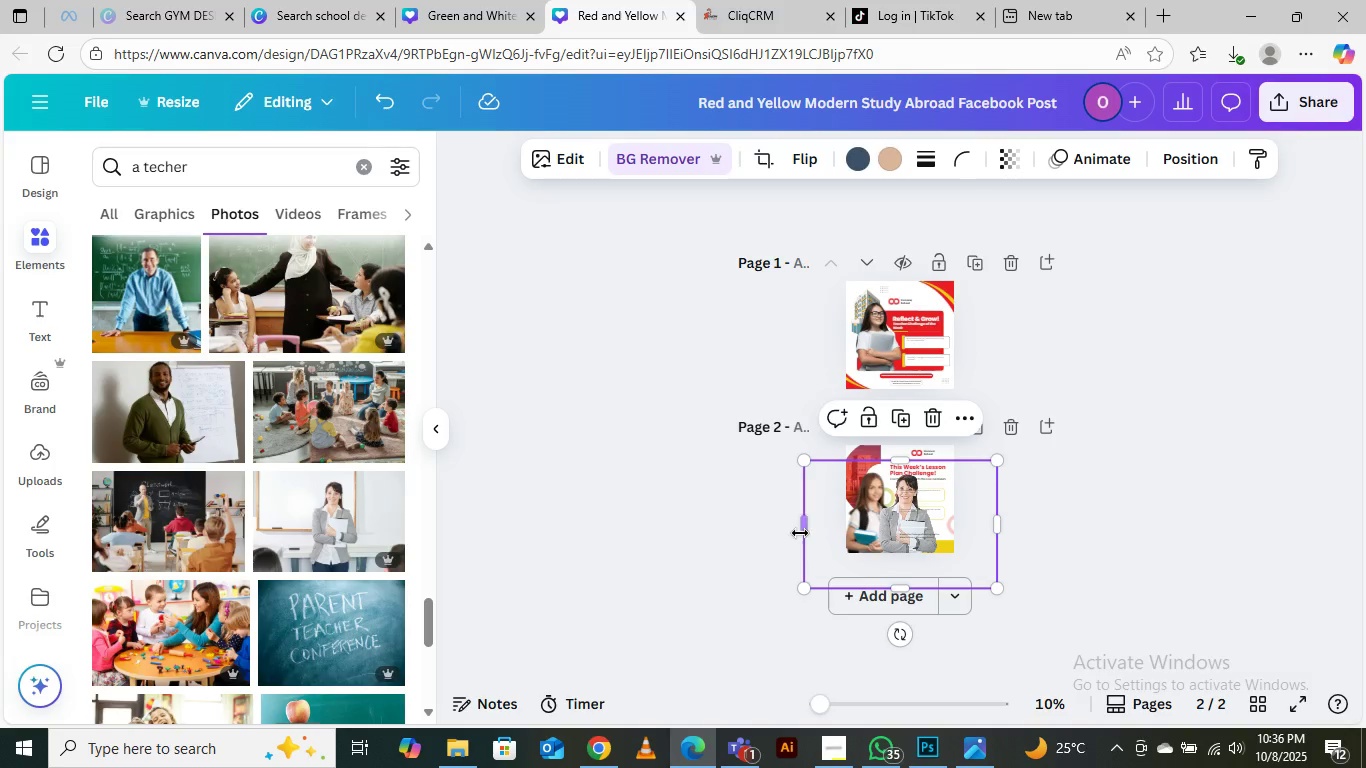 
left_click_drag(start_coordinate=[802, 532], to_coordinate=[874, 538])
 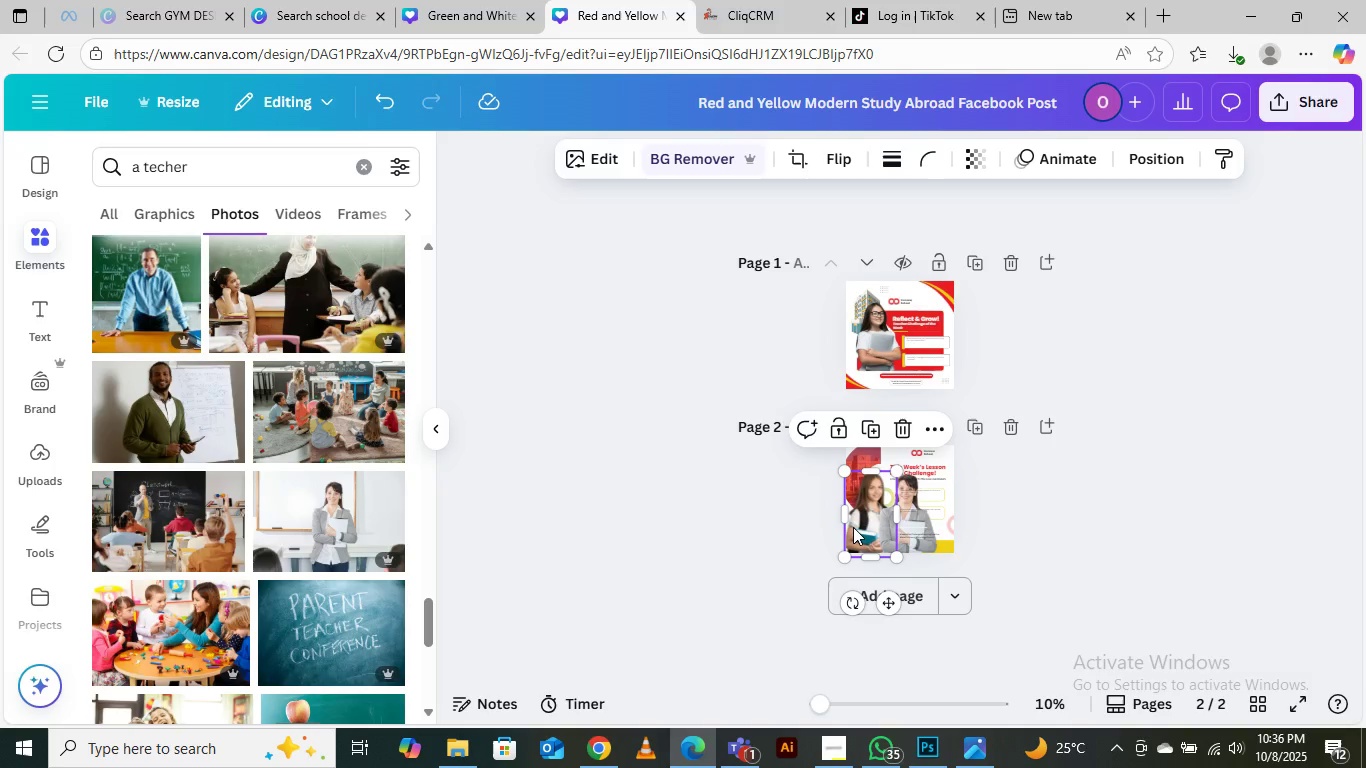 
left_click([853, 527])
 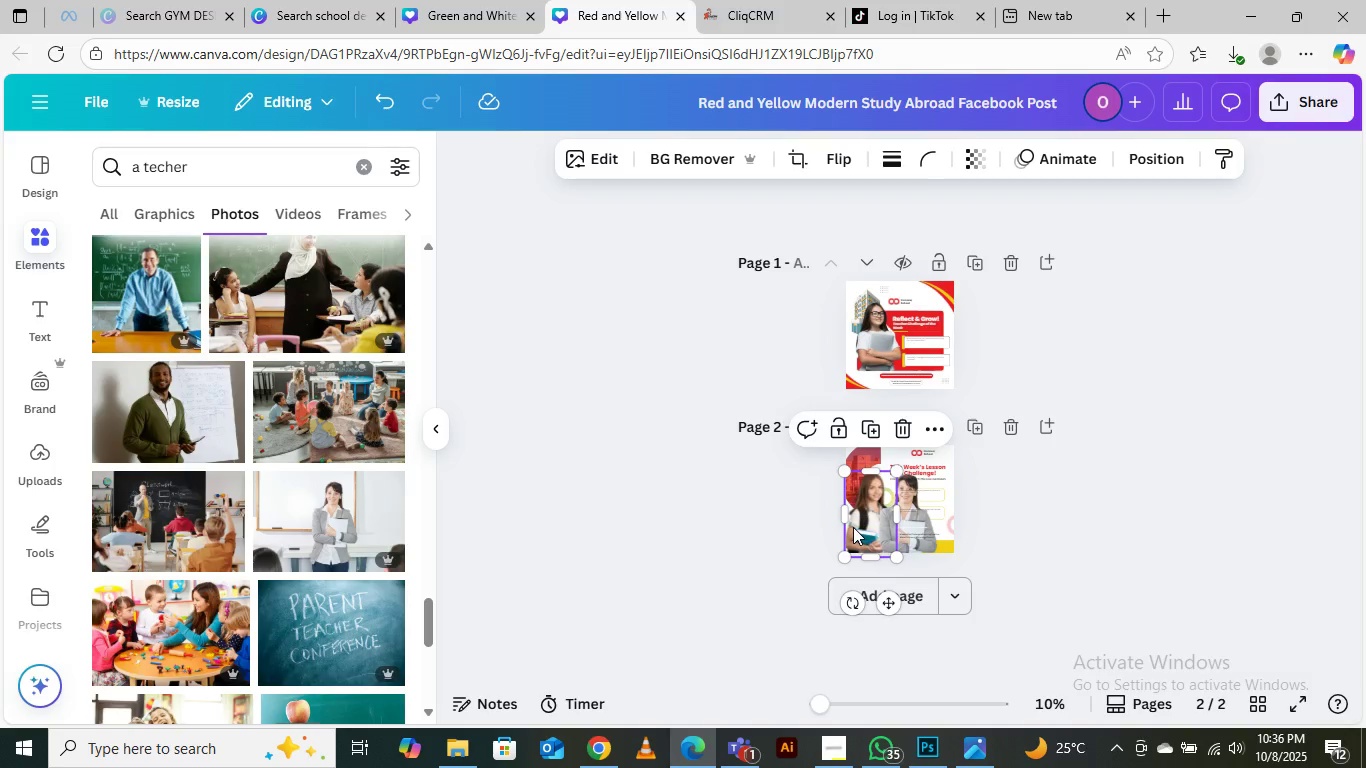 
key(Delete)
 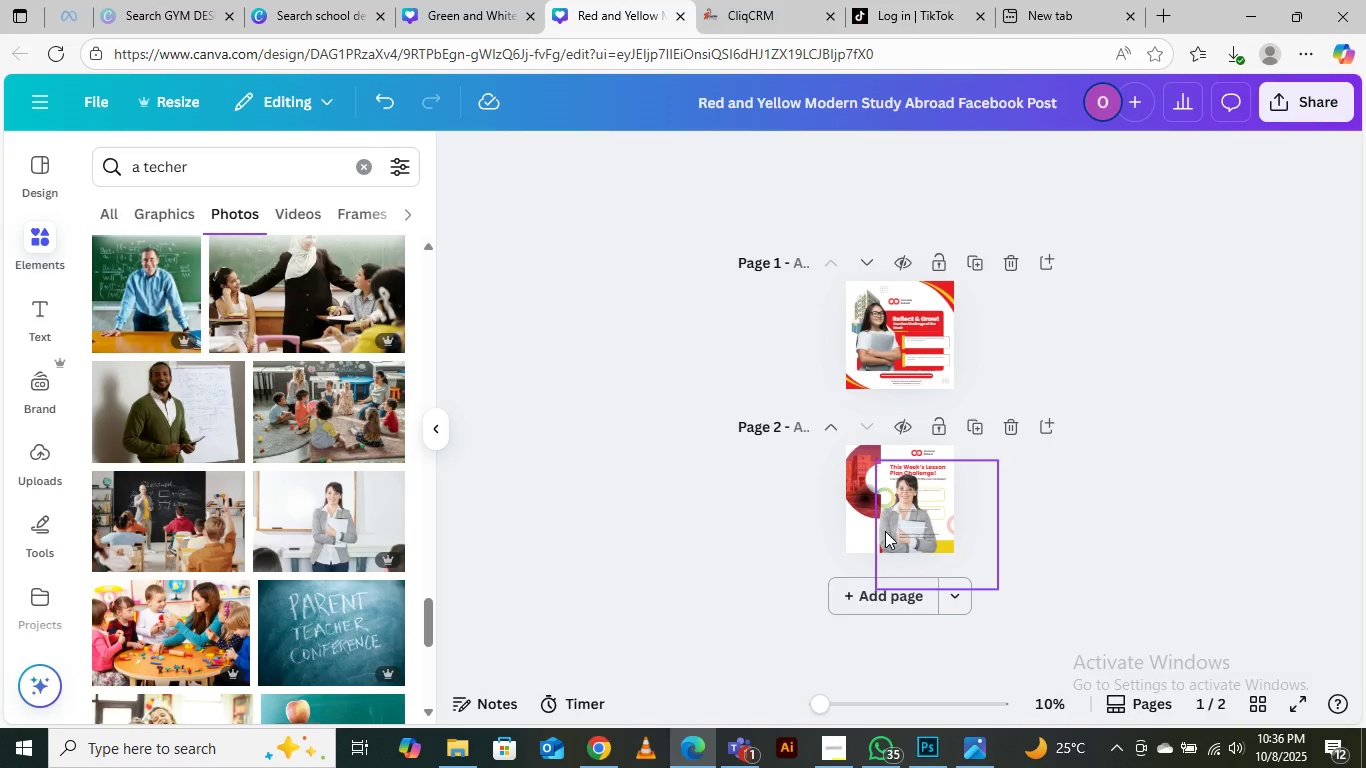 
left_click_drag(start_coordinate=[885, 531], to_coordinate=[849, 531])
 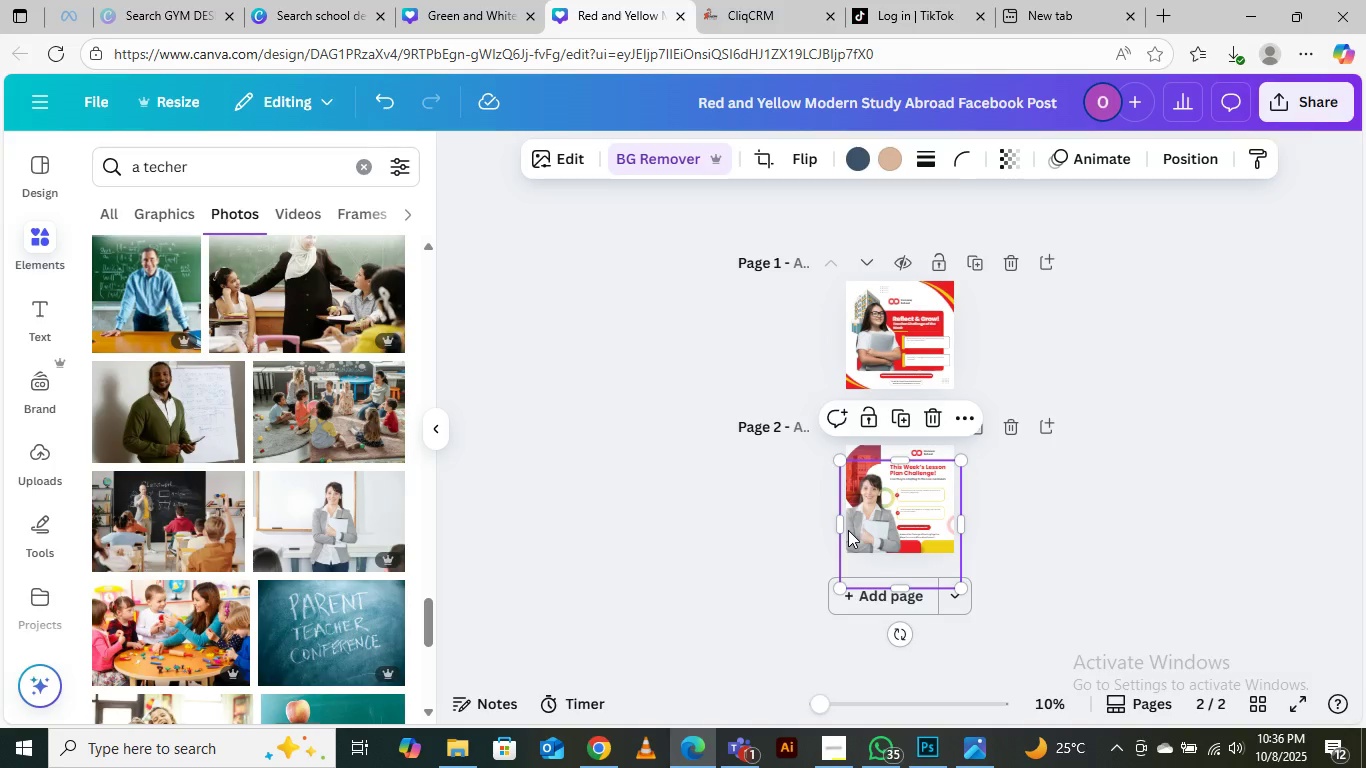 
key(Control+Equal)
 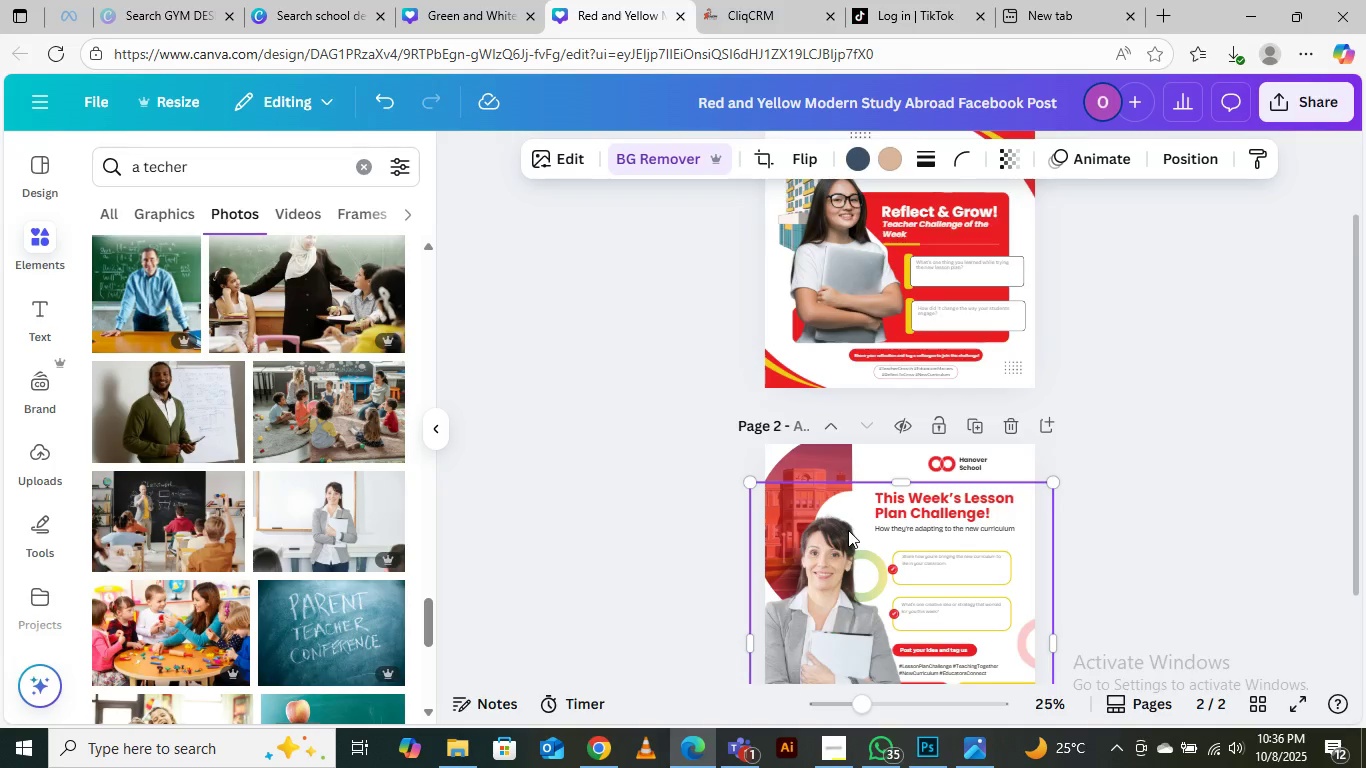 
key(Control+Equal)
 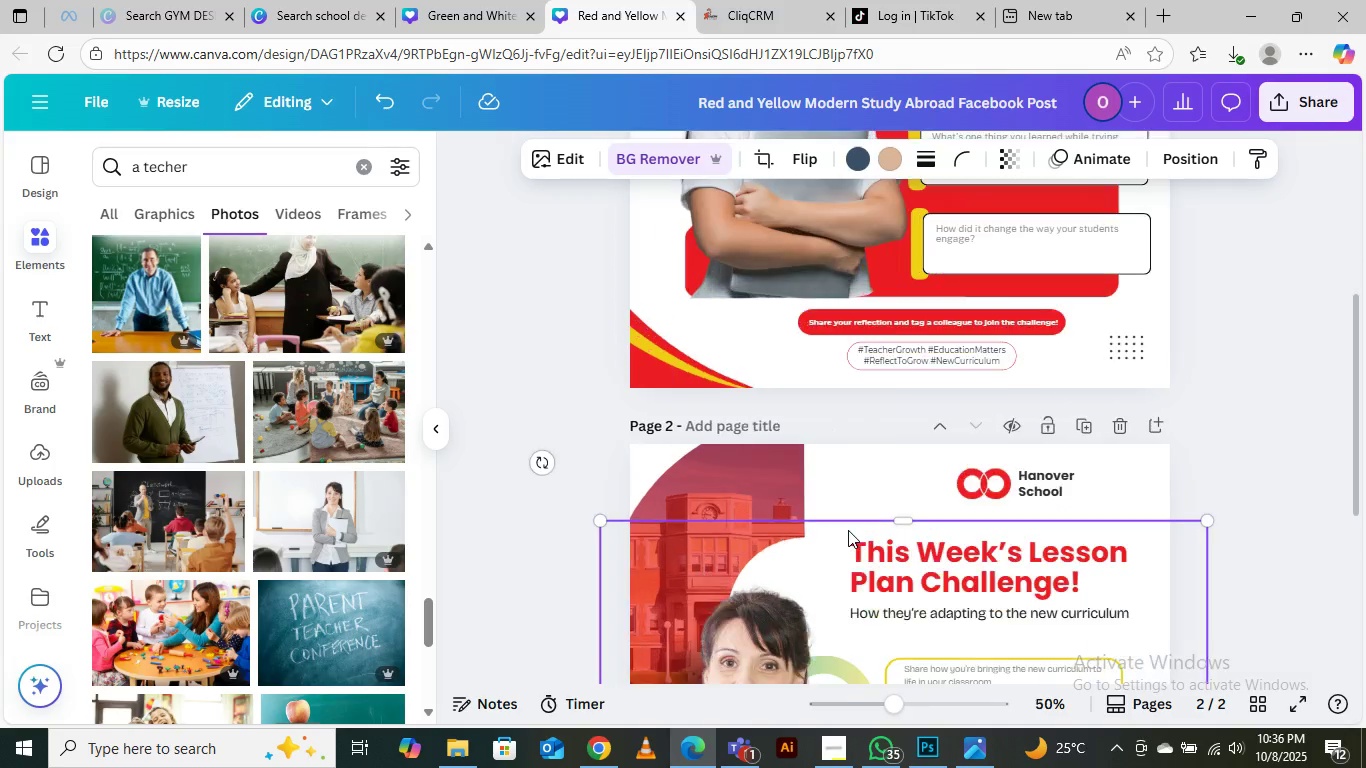 
key(Control+Equal)
 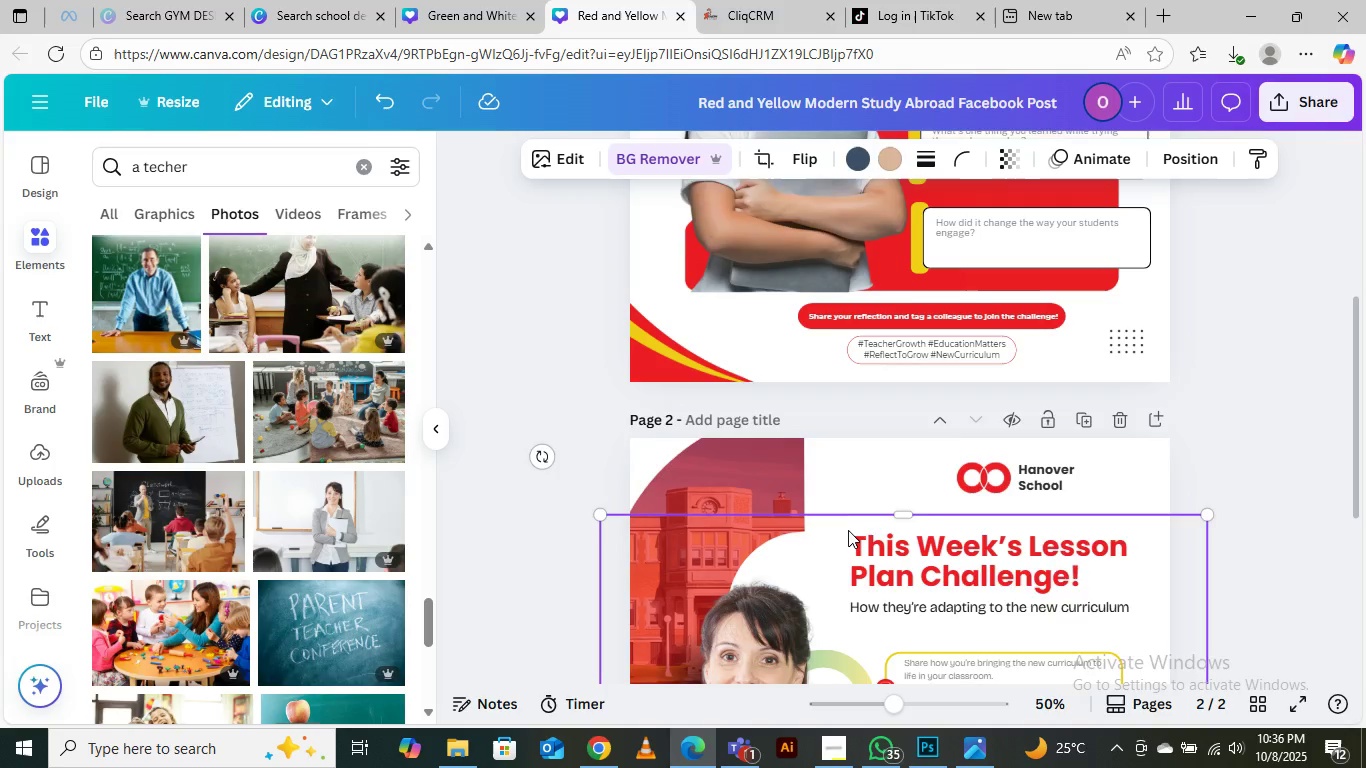 
scroll: coordinate [848, 530], scroll_direction: down, amount: 9.0
 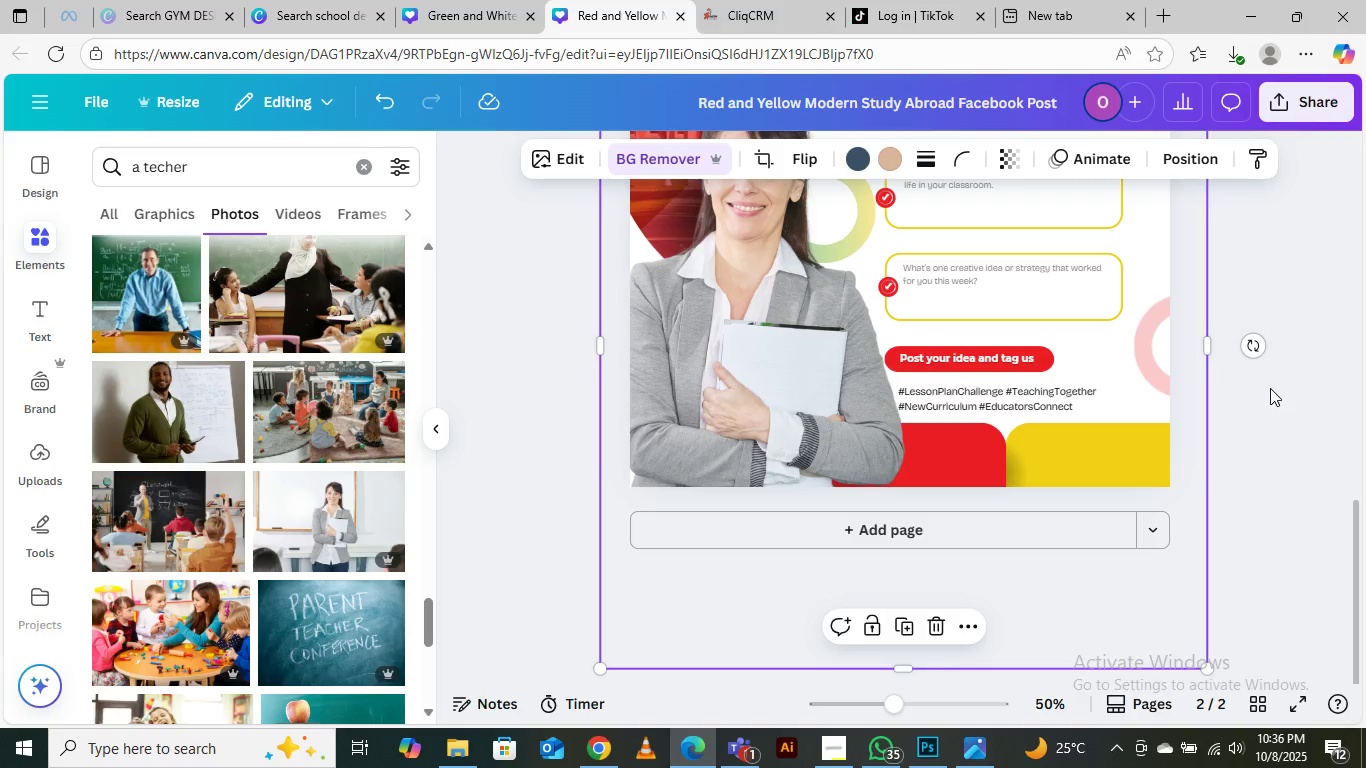 
left_click_drag(start_coordinate=[1208, 352], to_coordinate=[912, 358])
 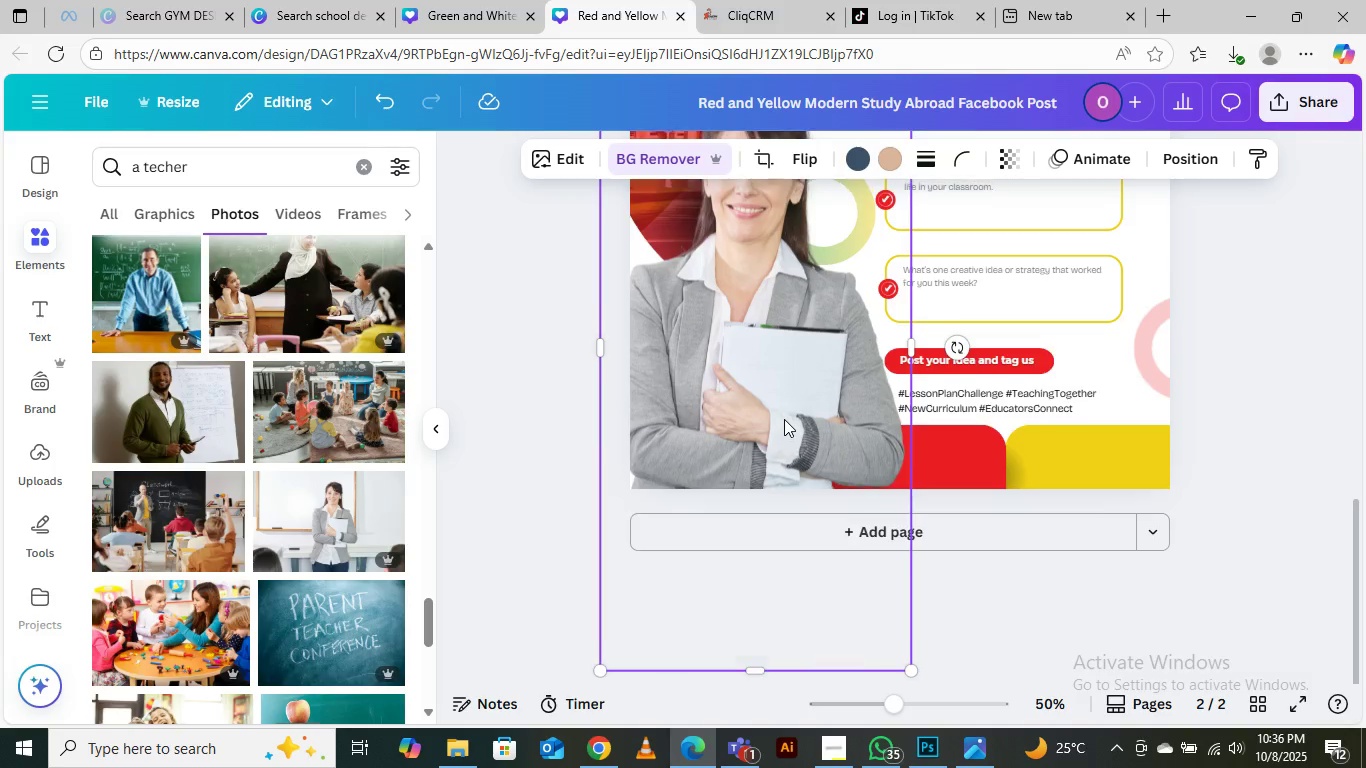 
scroll: coordinate [784, 419], scroll_direction: up, amount: 2.0
 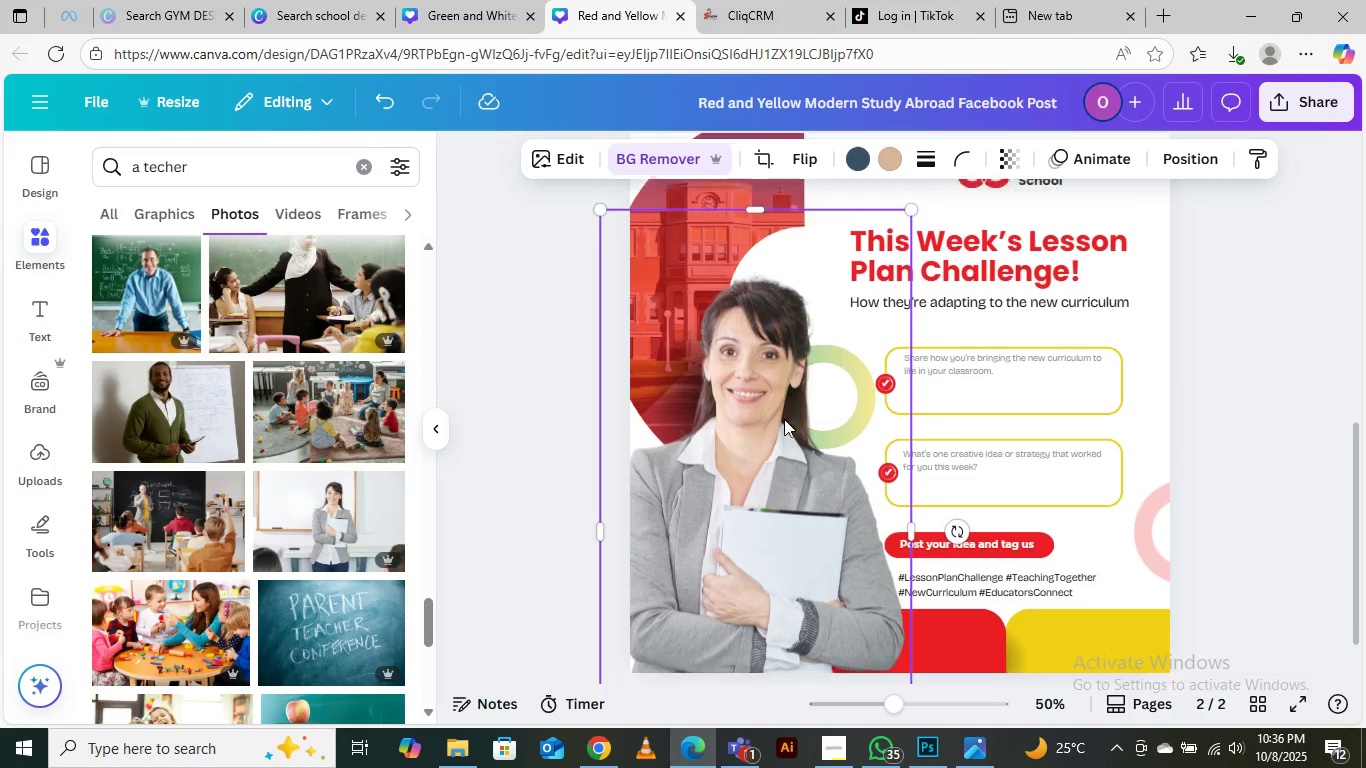 
scroll: coordinate [784, 419], scroll_direction: down, amount: 2.0
 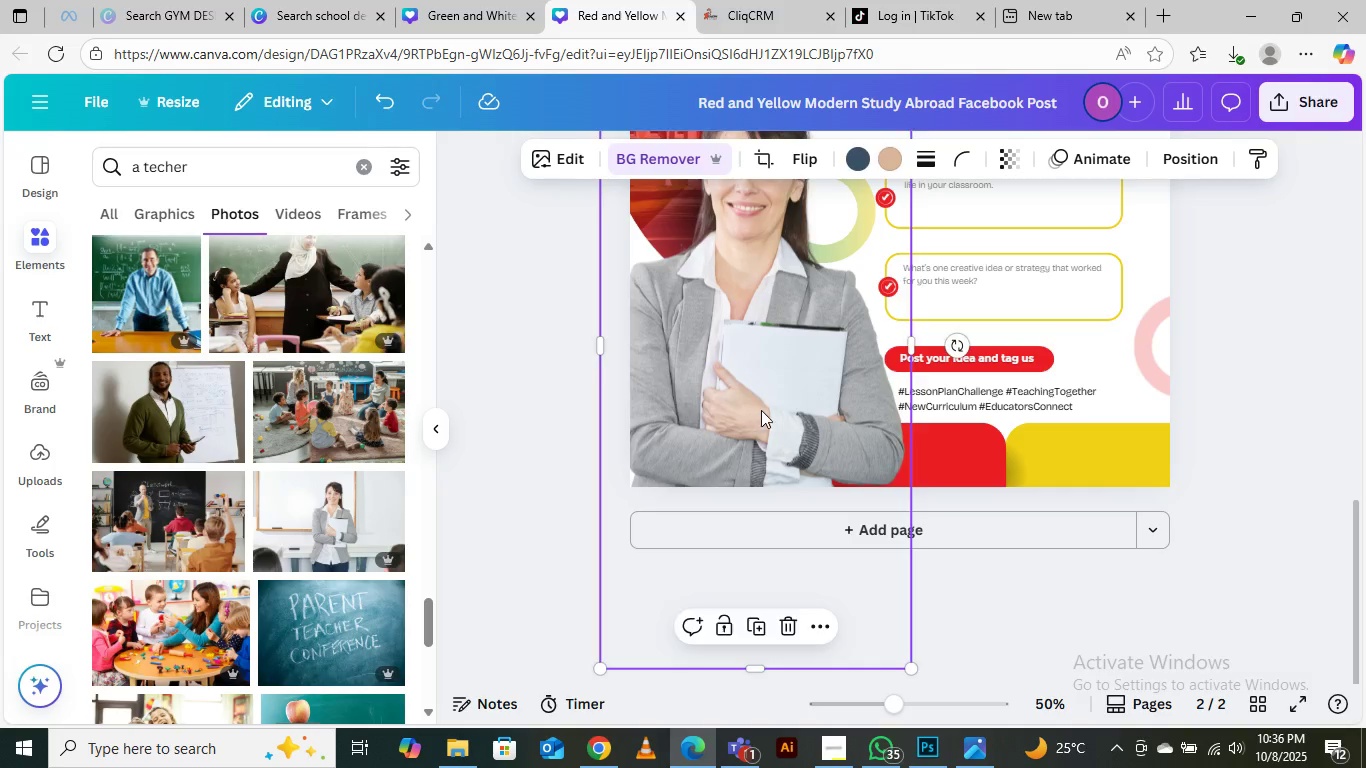 
left_click_drag(start_coordinate=[754, 410], to_coordinate=[772, 410])
 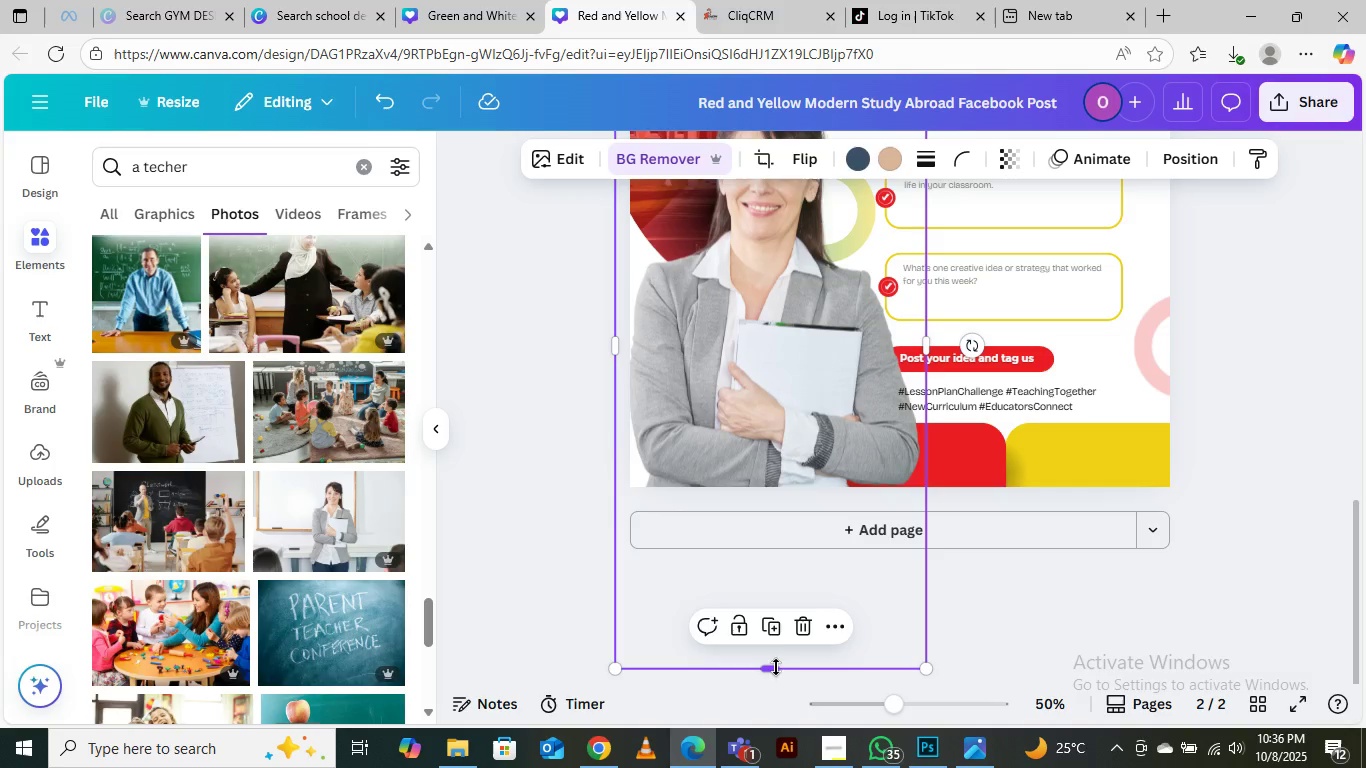 
left_click_drag(start_coordinate=[776, 667], to_coordinate=[768, 537])
 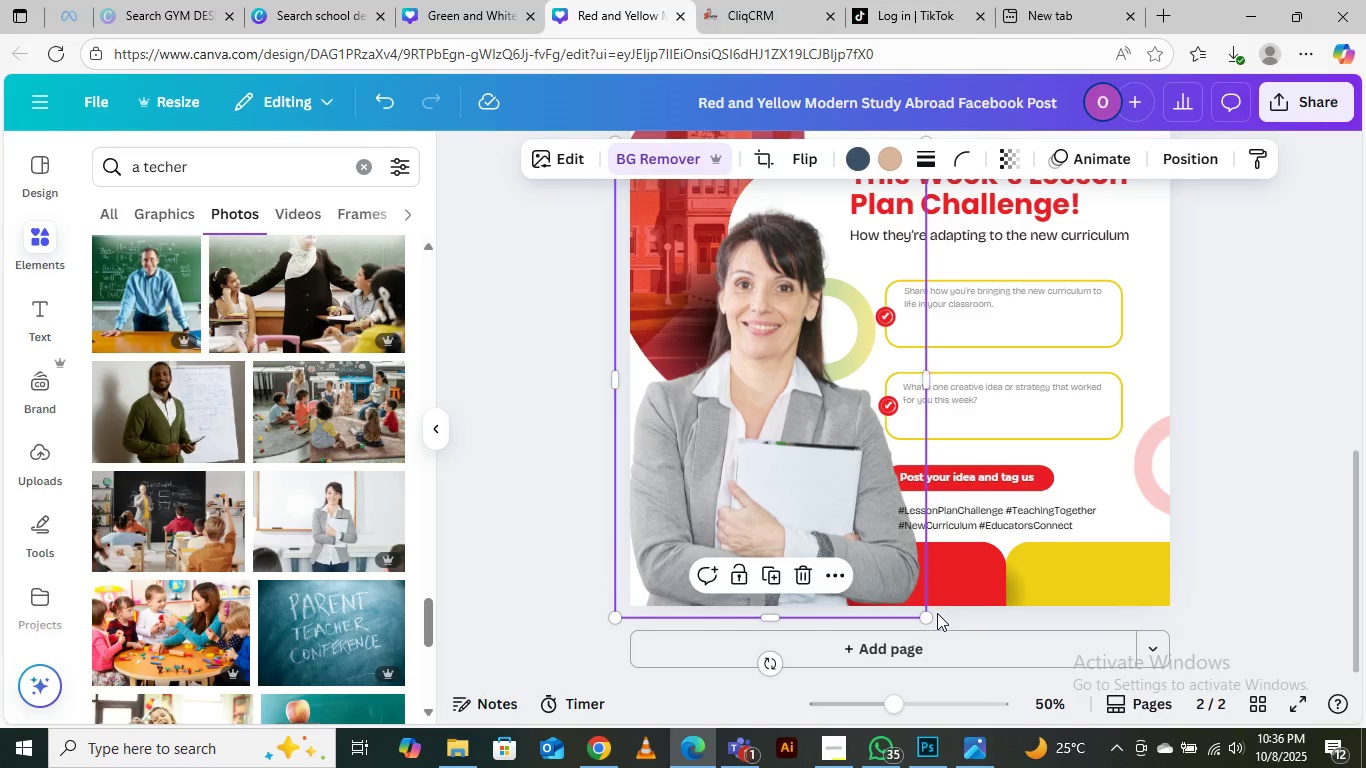 
left_click_drag(start_coordinate=[925, 614], to_coordinate=[892, 602])
 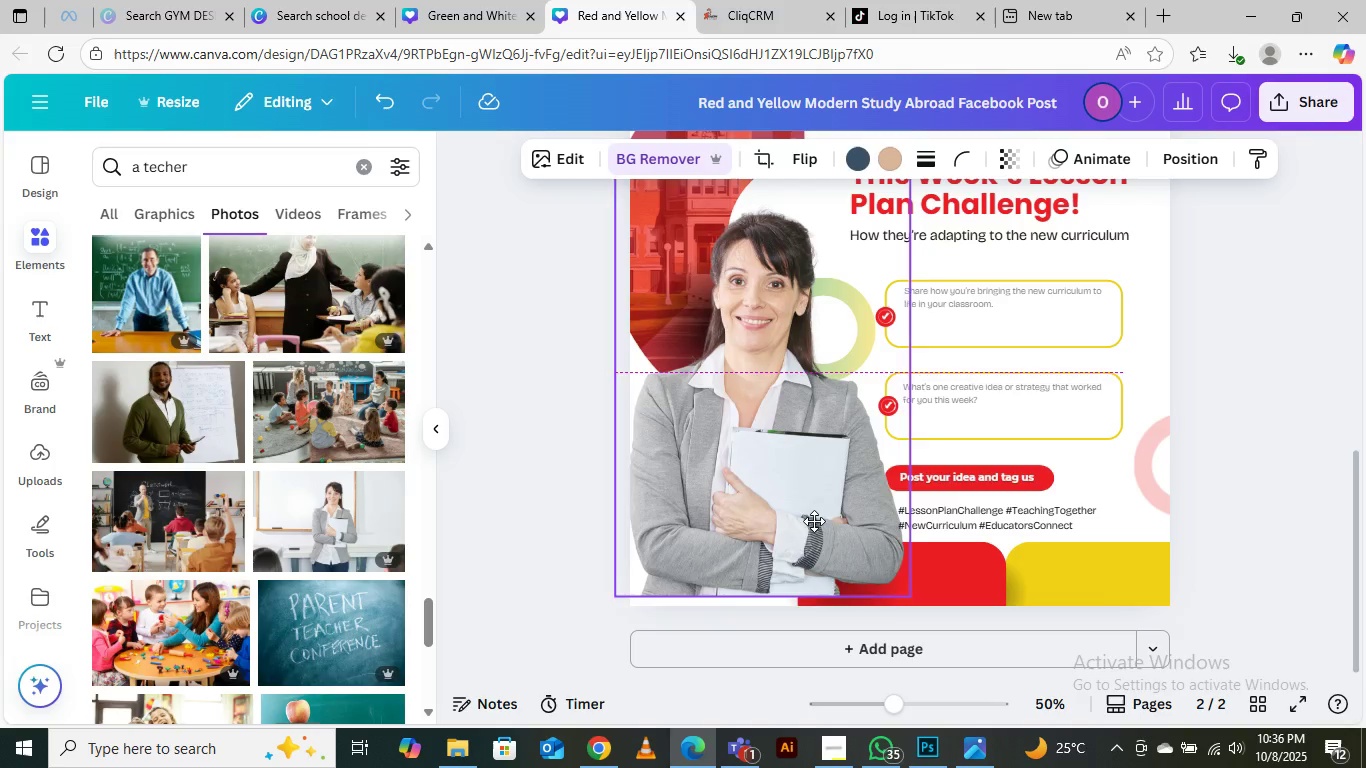 
left_click_drag(start_coordinate=[817, 504], to_coordinate=[817, 522])
 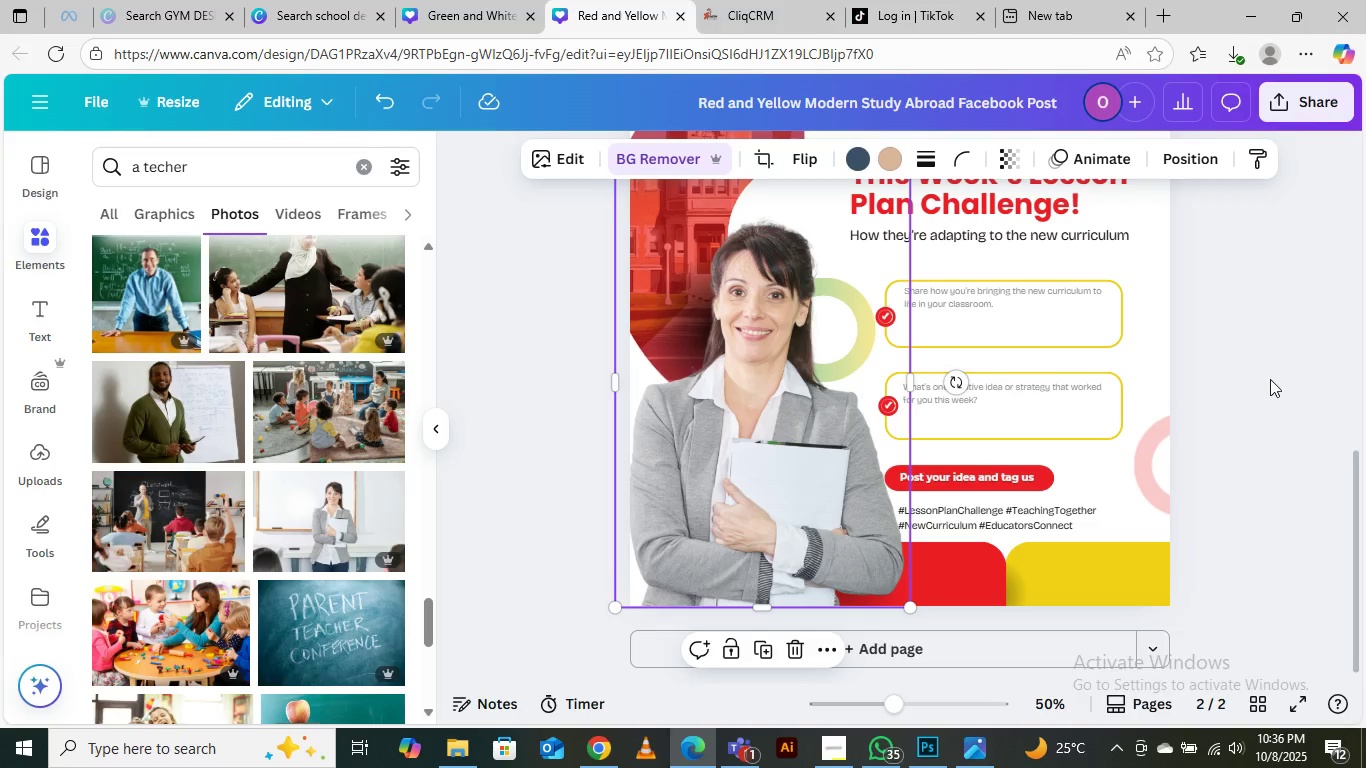 
left_click([1270, 379])
 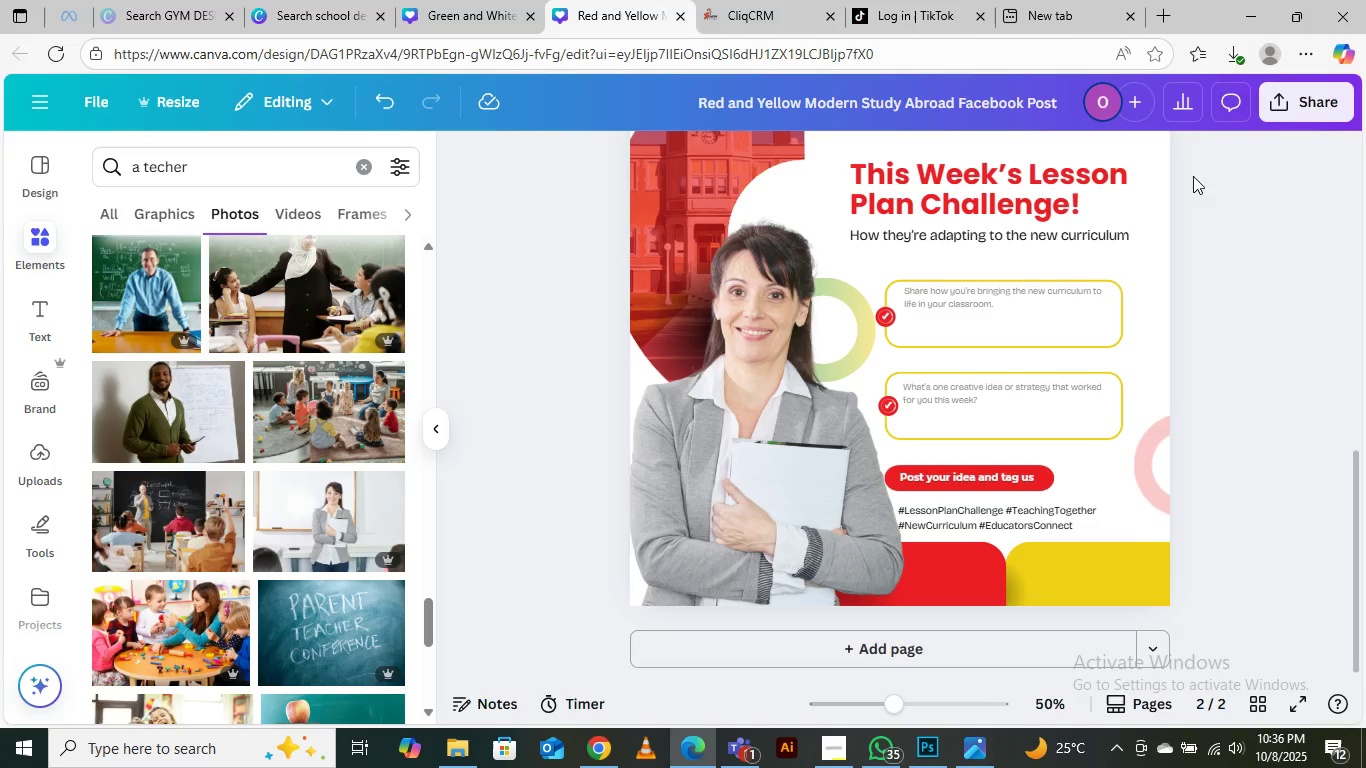 
left_click([1063, 208])
 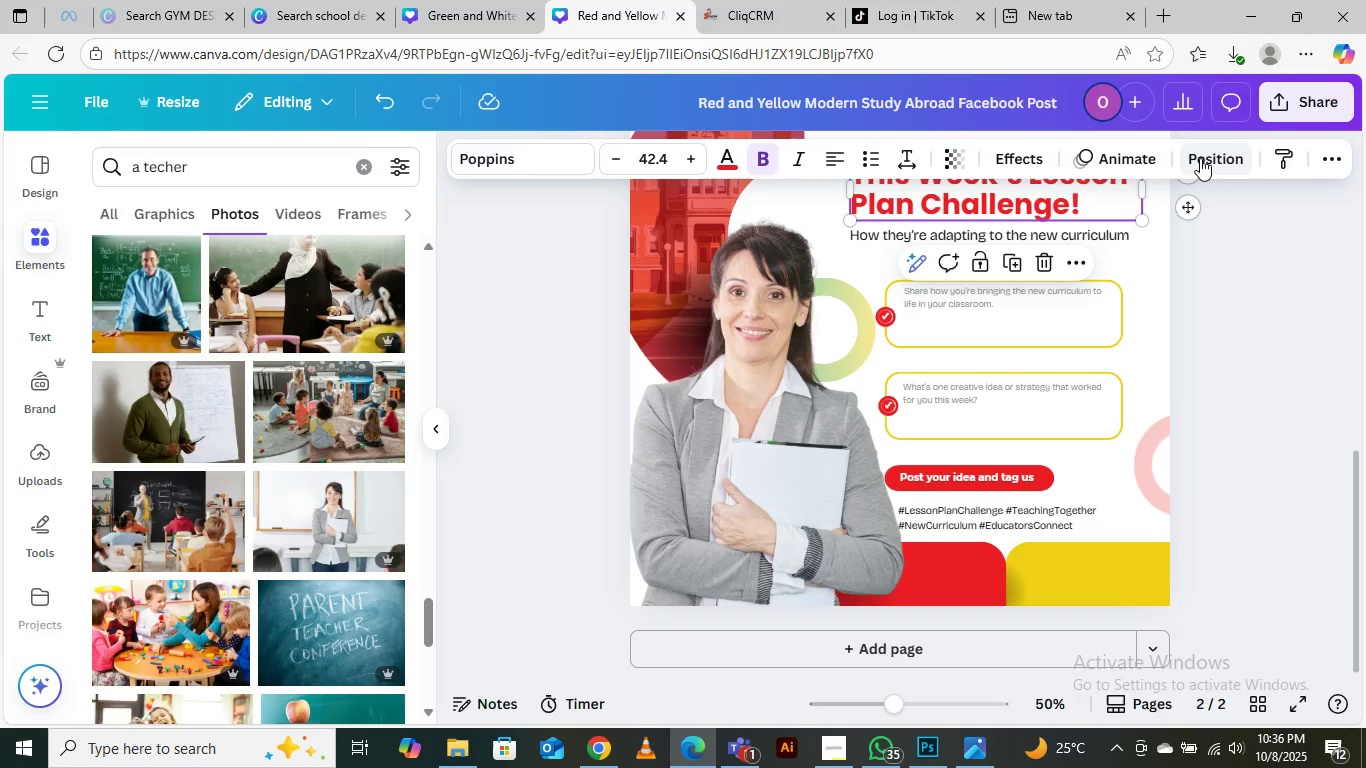 
left_click([1200, 158])
 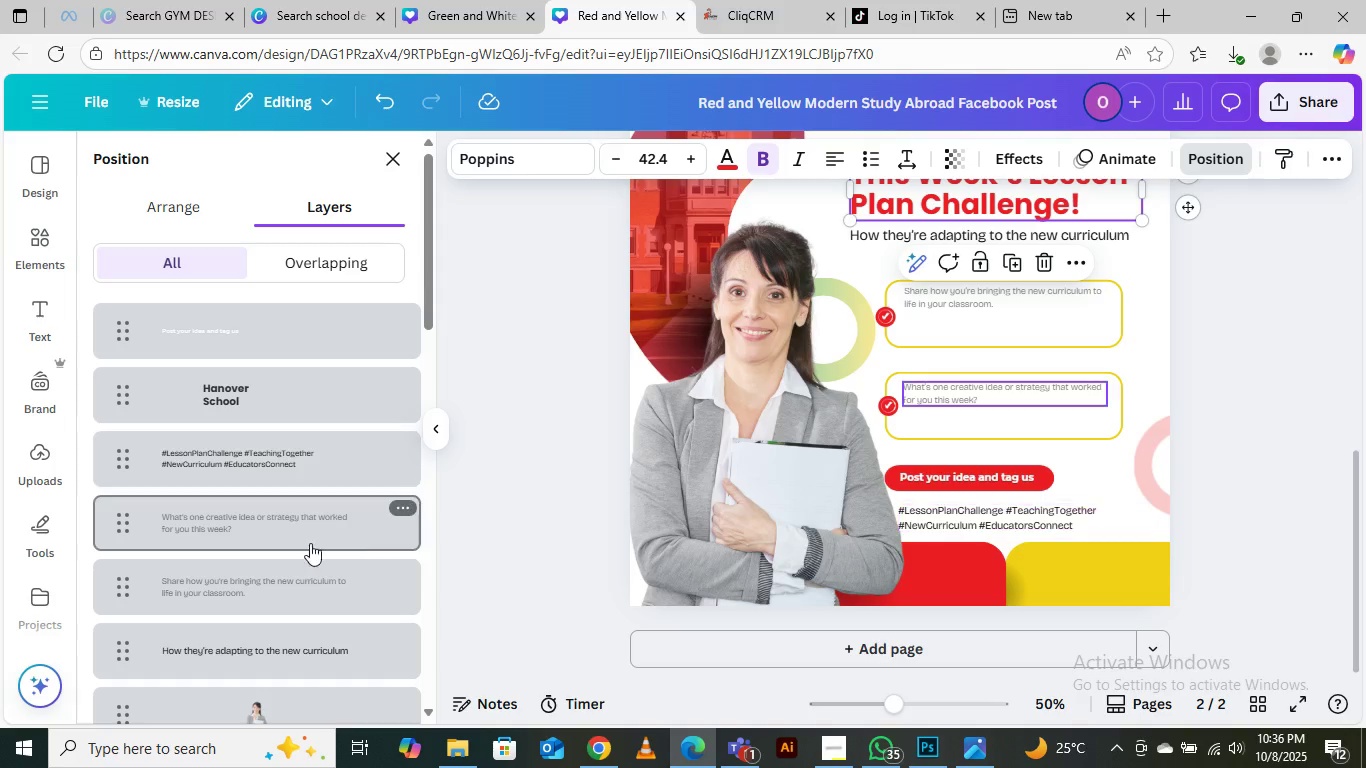 
scroll: coordinate [230, 512], scroll_direction: down, amount: 12.0
 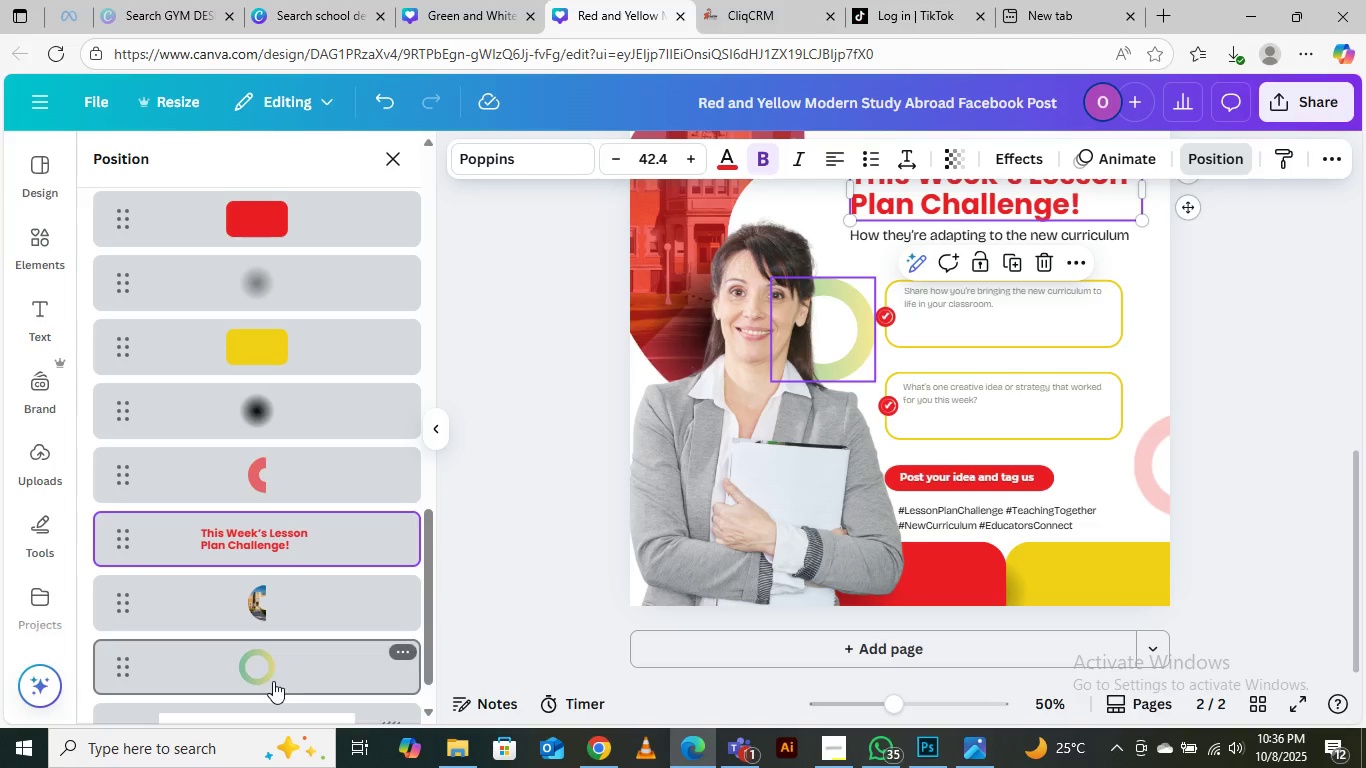 
left_click([273, 681])
 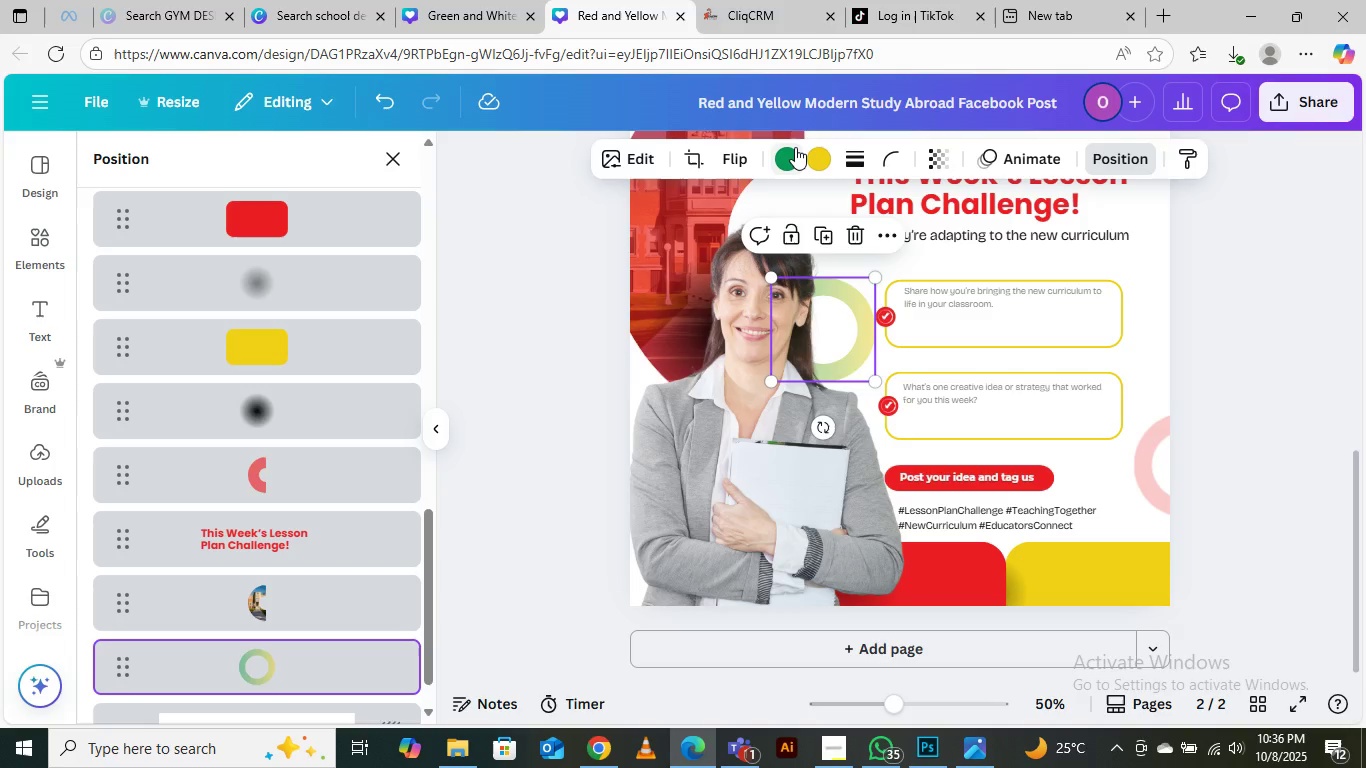 
left_click([788, 158])
 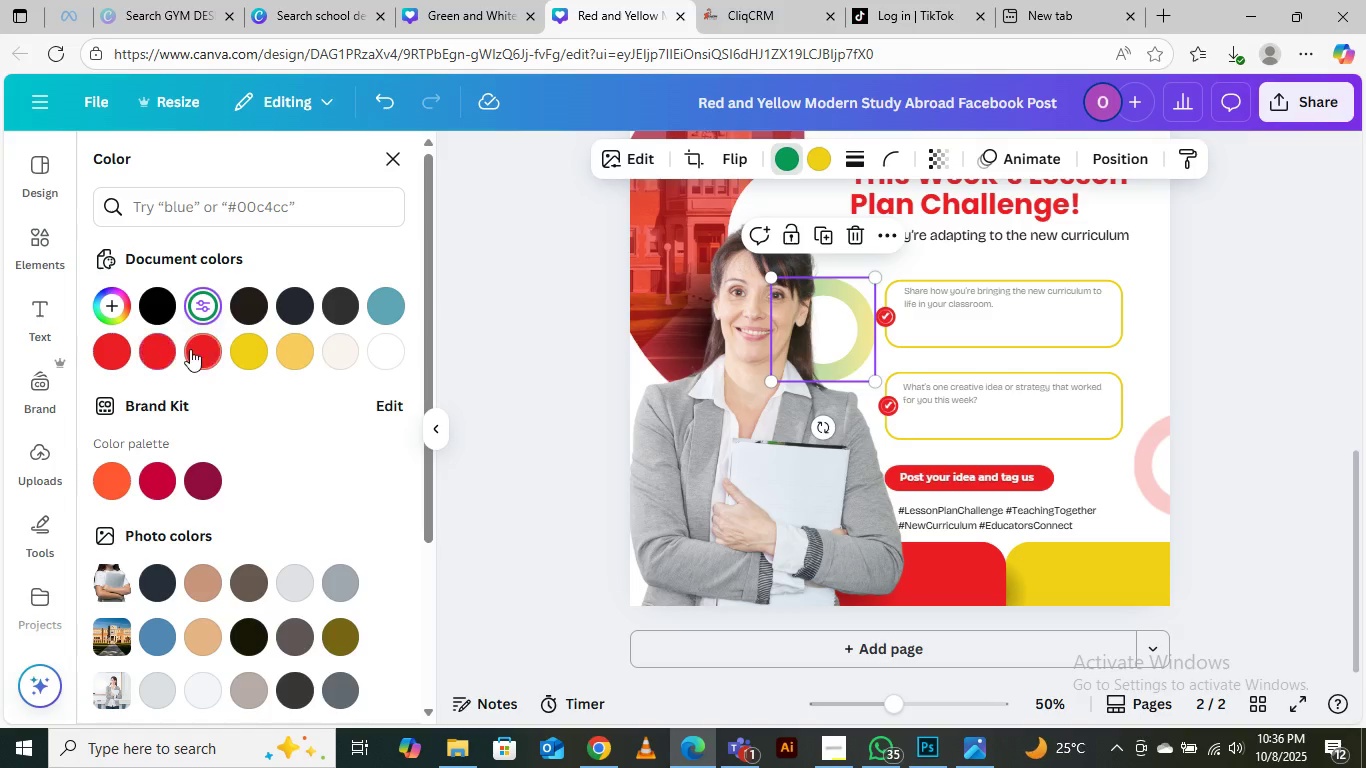 
left_click([190, 349])
 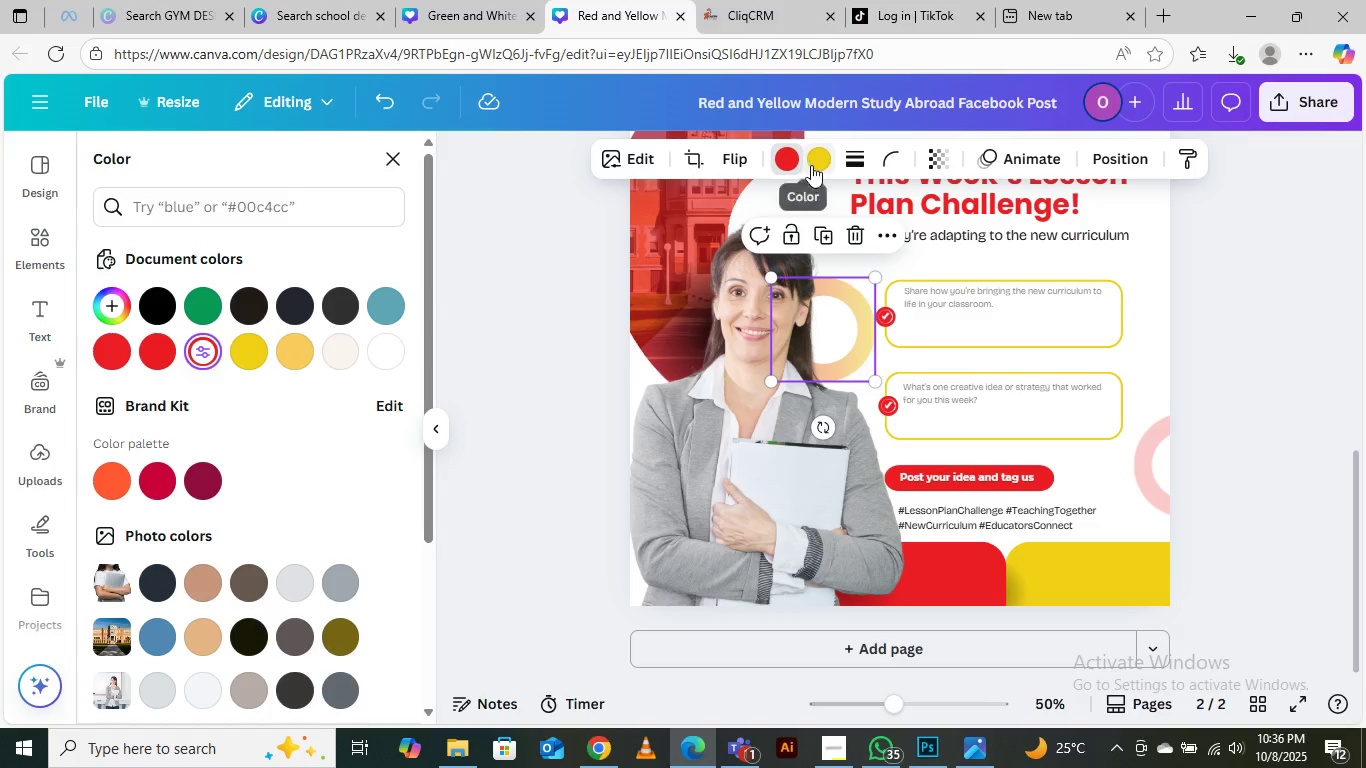 
left_click([821, 160])
 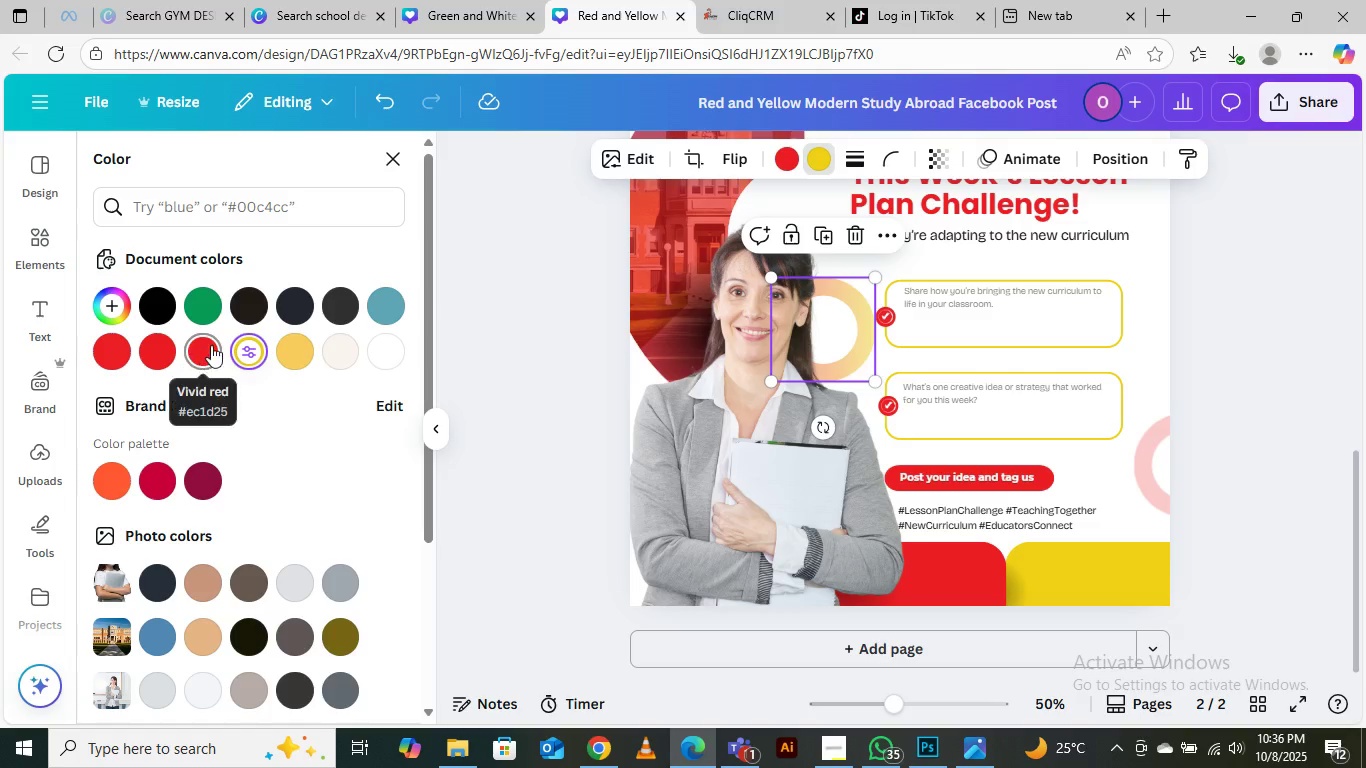 
left_click([212, 344])
 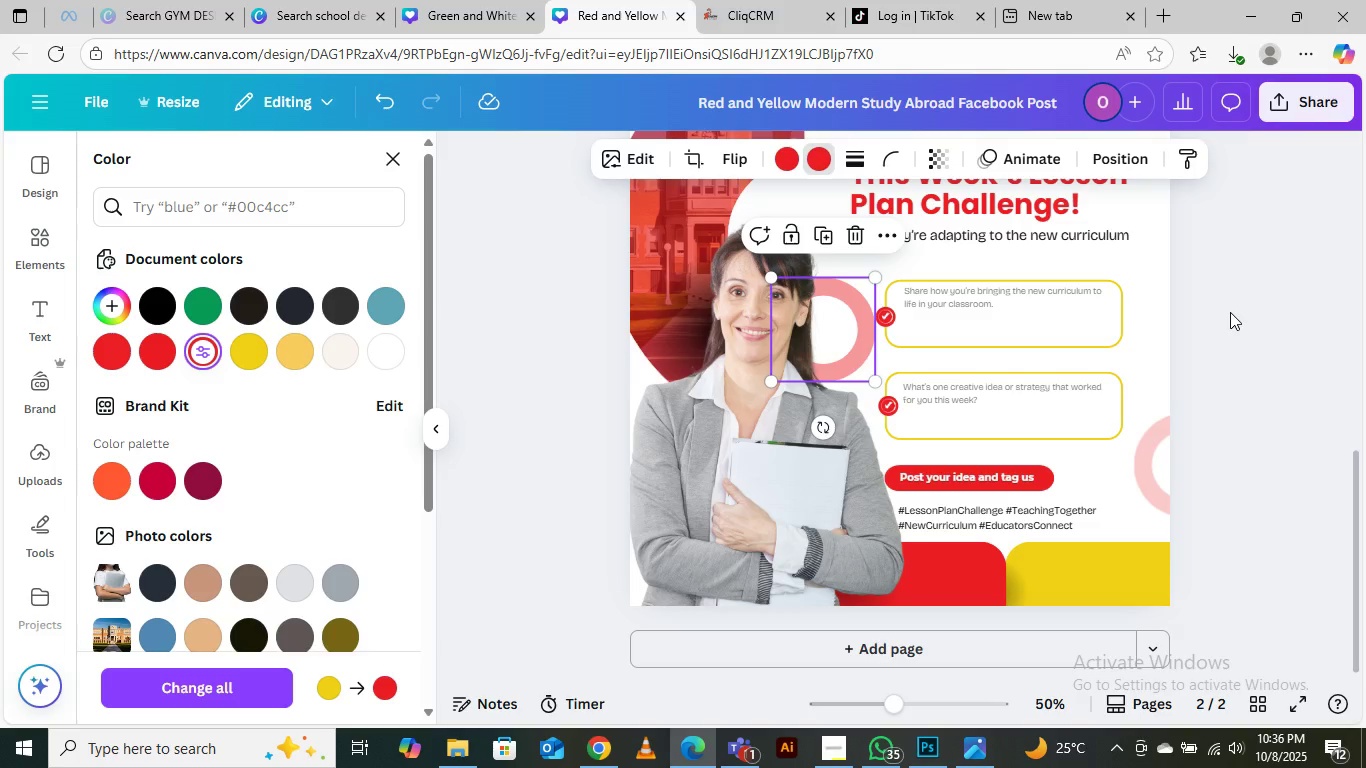 
left_click([1230, 312])
 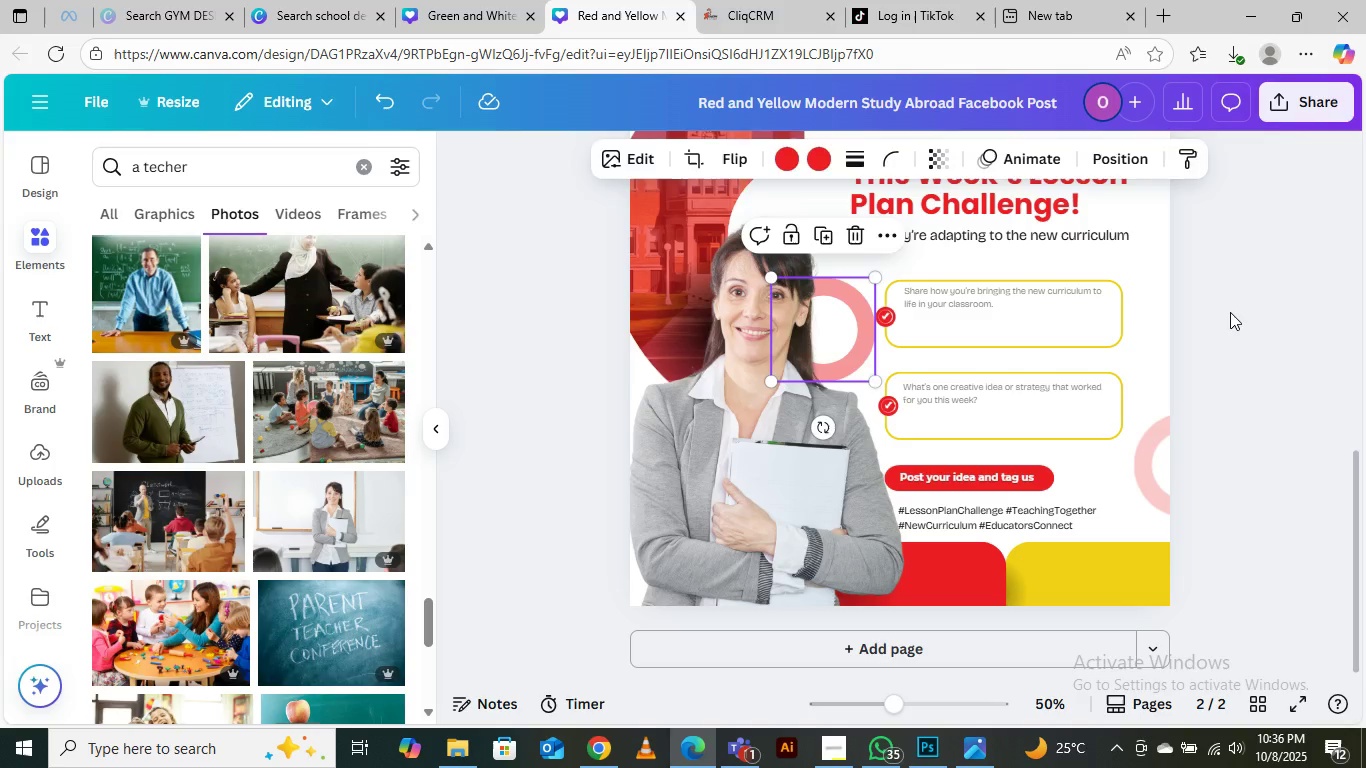 
double_click([1230, 312])
 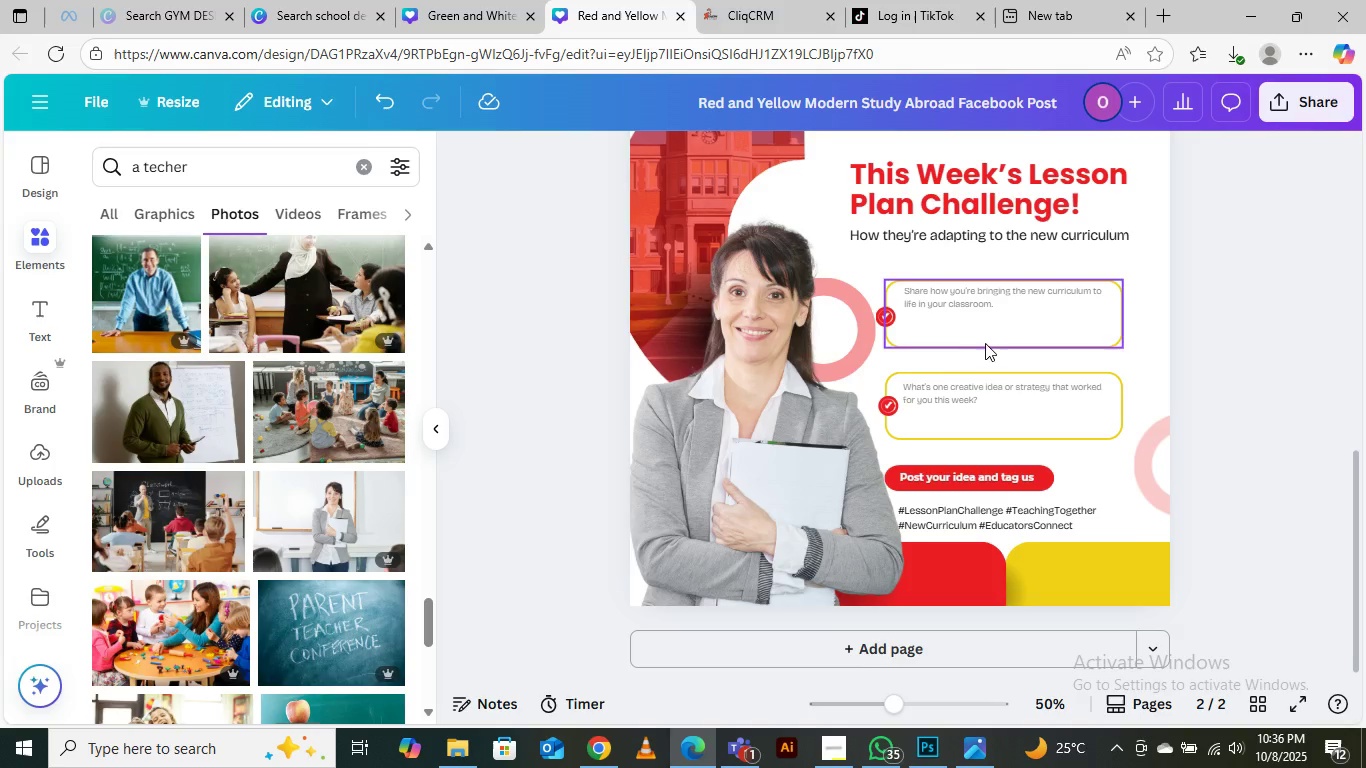 
scroll: coordinate [1059, 412], scroll_direction: up, amount: 5.0
 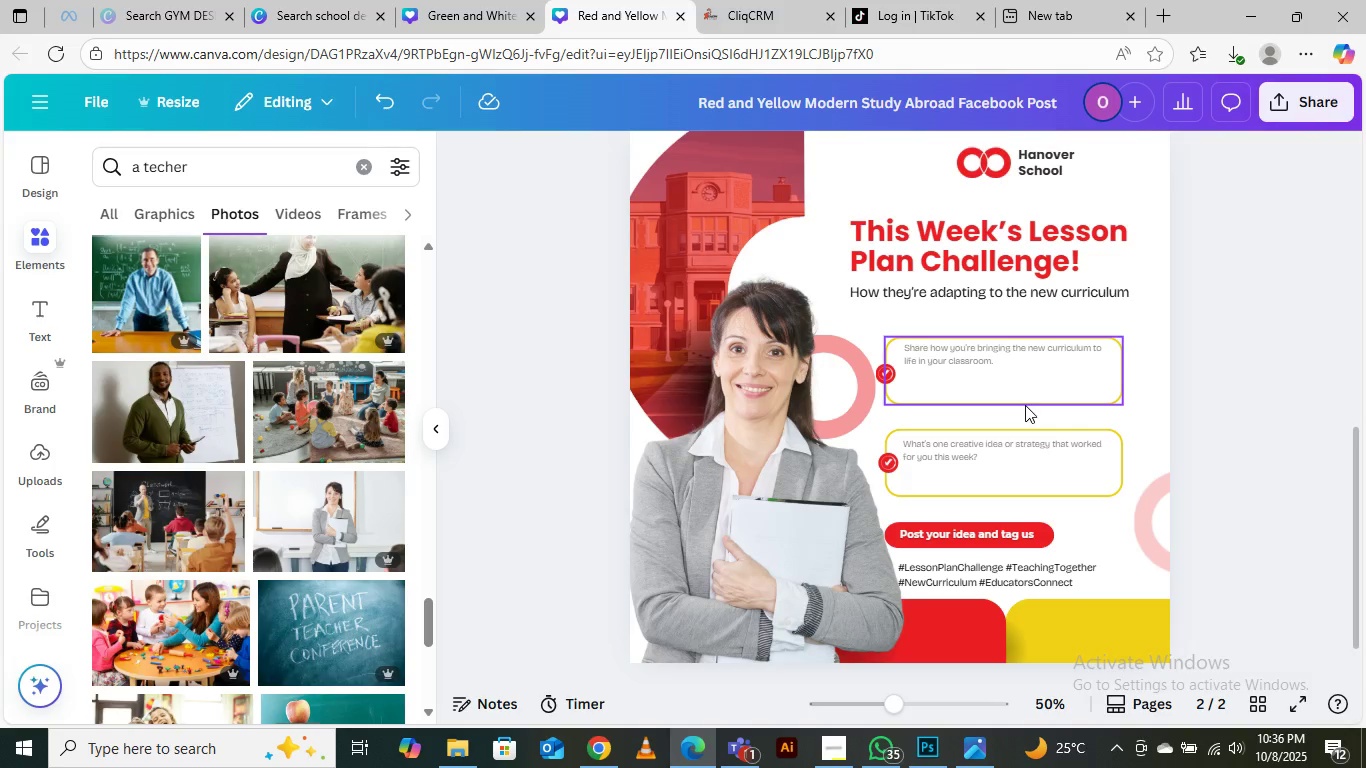 
scroll: coordinate [1078, 430], scroll_direction: none, amount: 0.0
 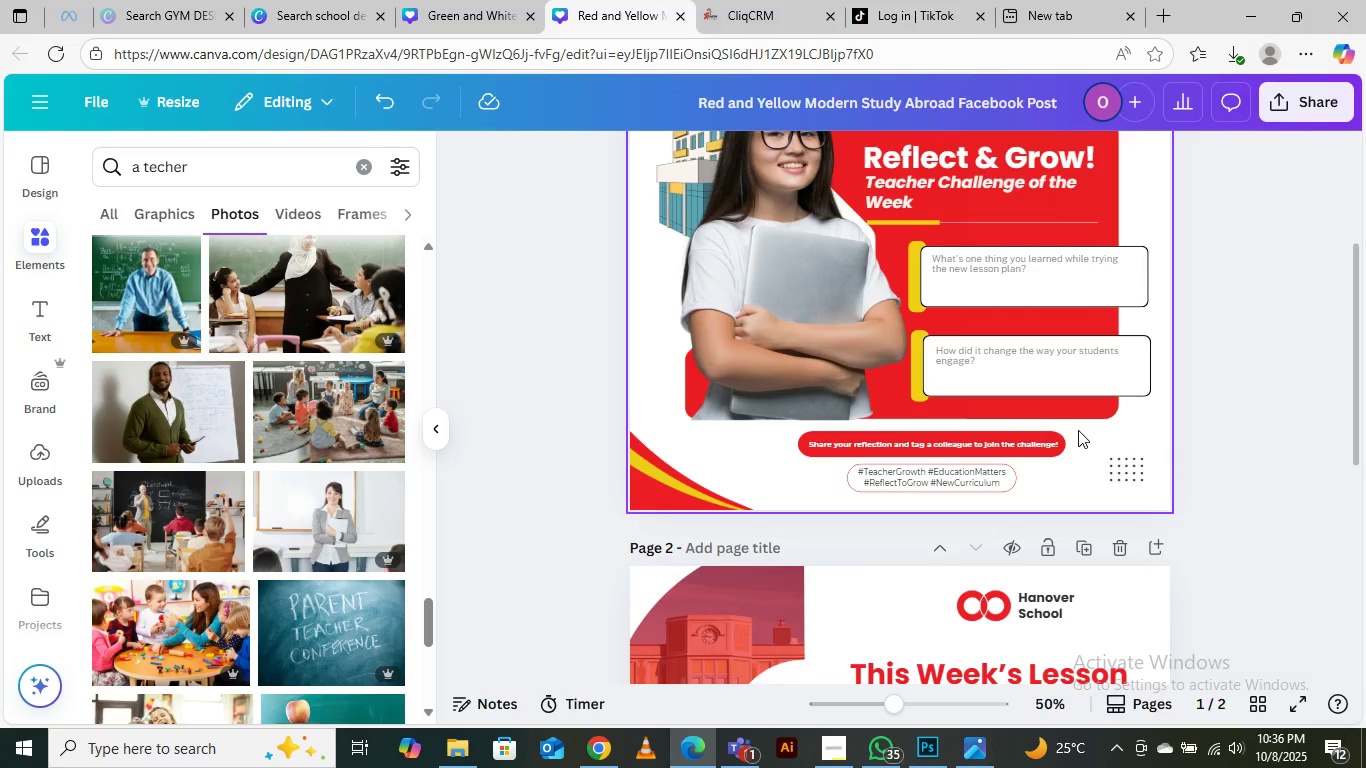 
scroll: coordinate [1078, 430], scroll_direction: down, amount: 7.0
 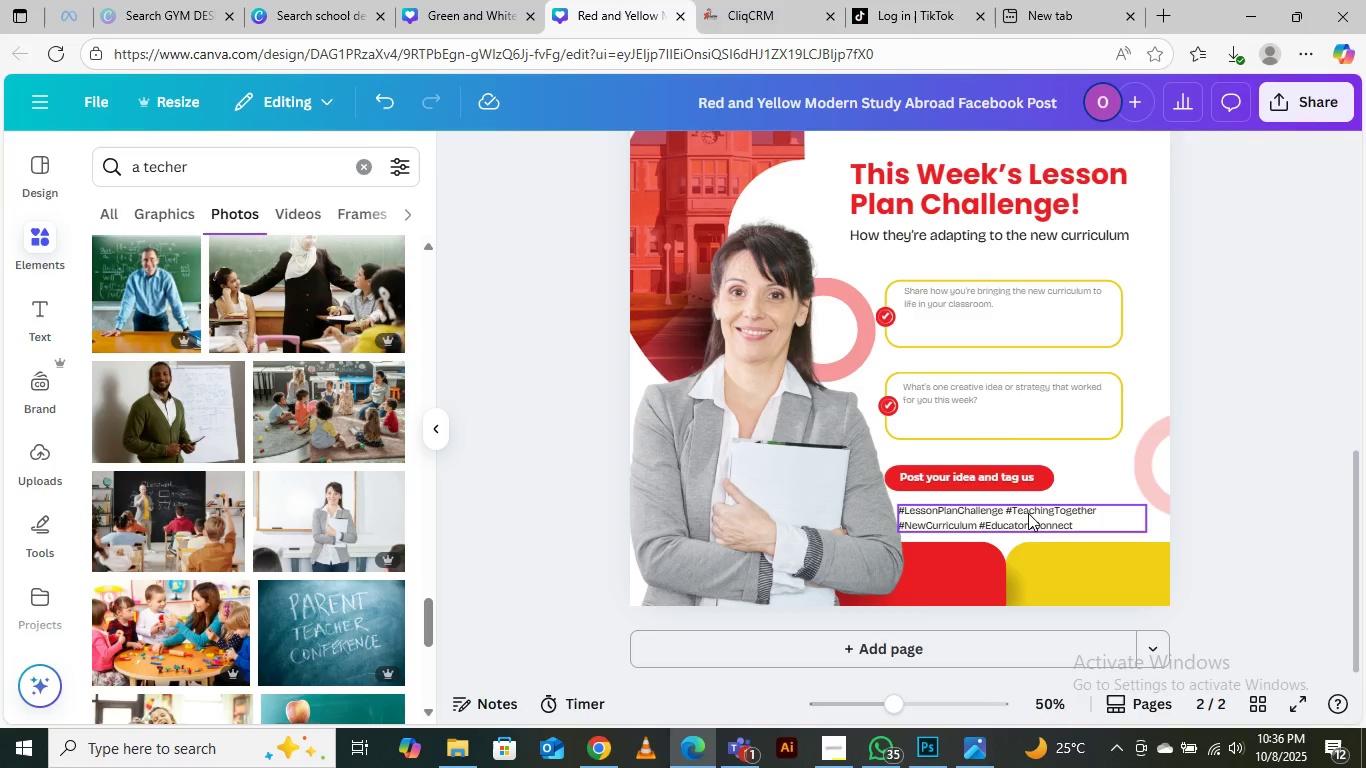 
left_click_drag(start_coordinate=[1026, 513], to_coordinate=[1037, 512])
 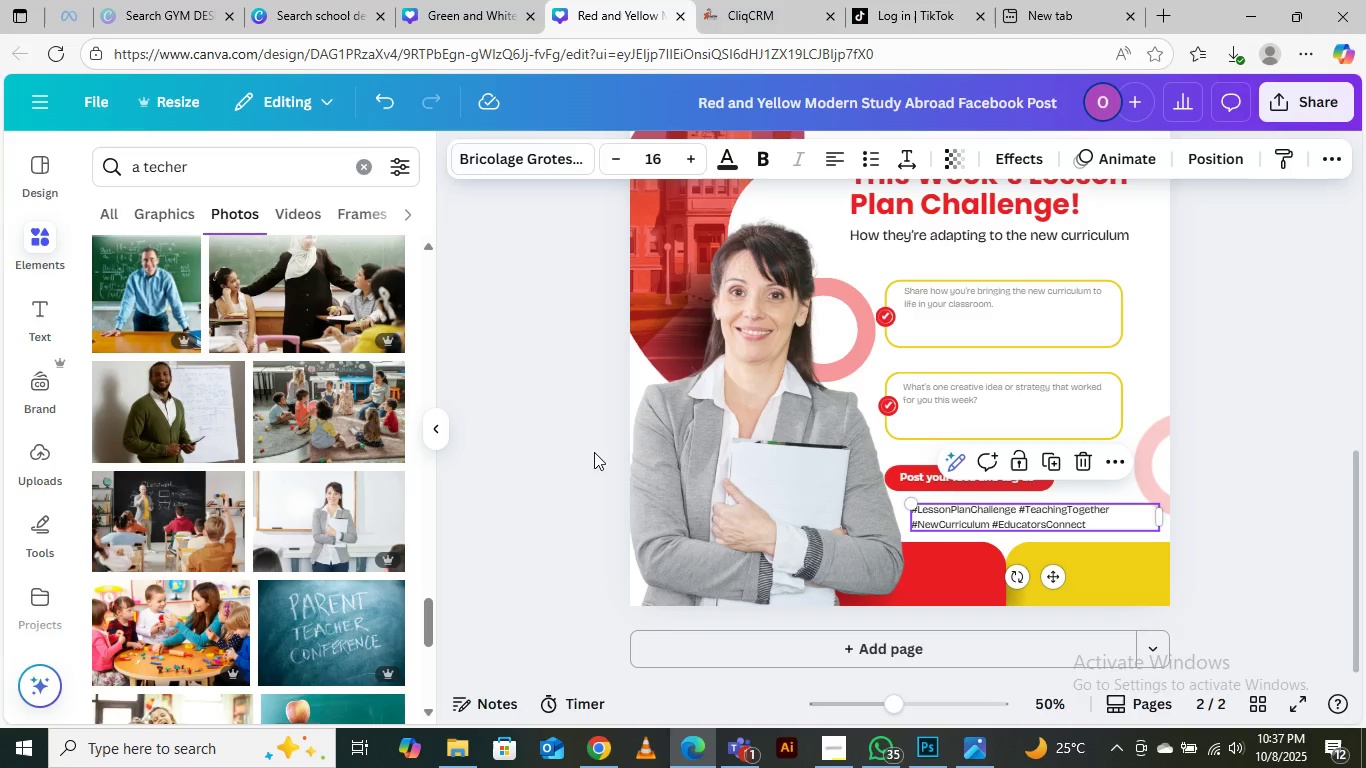 
left_click([584, 447])
 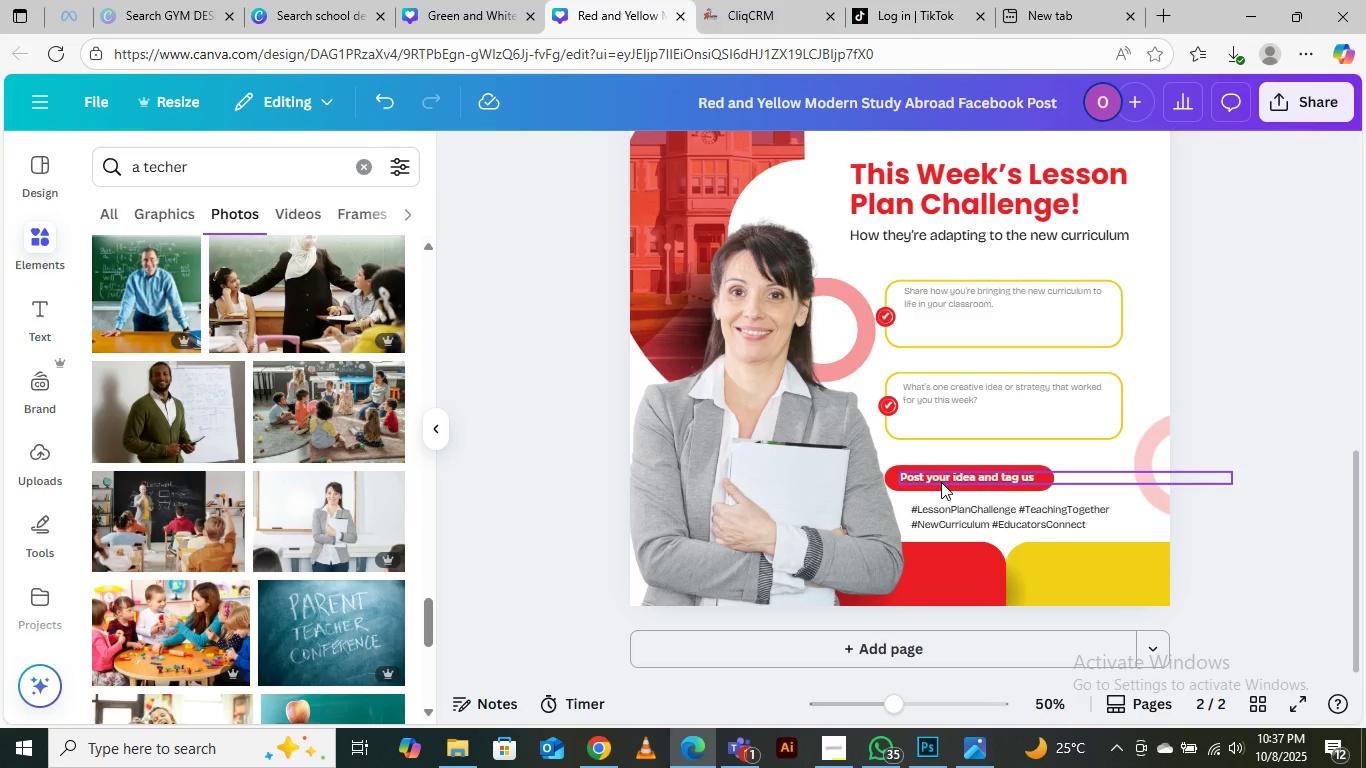 
left_click([941, 482])
 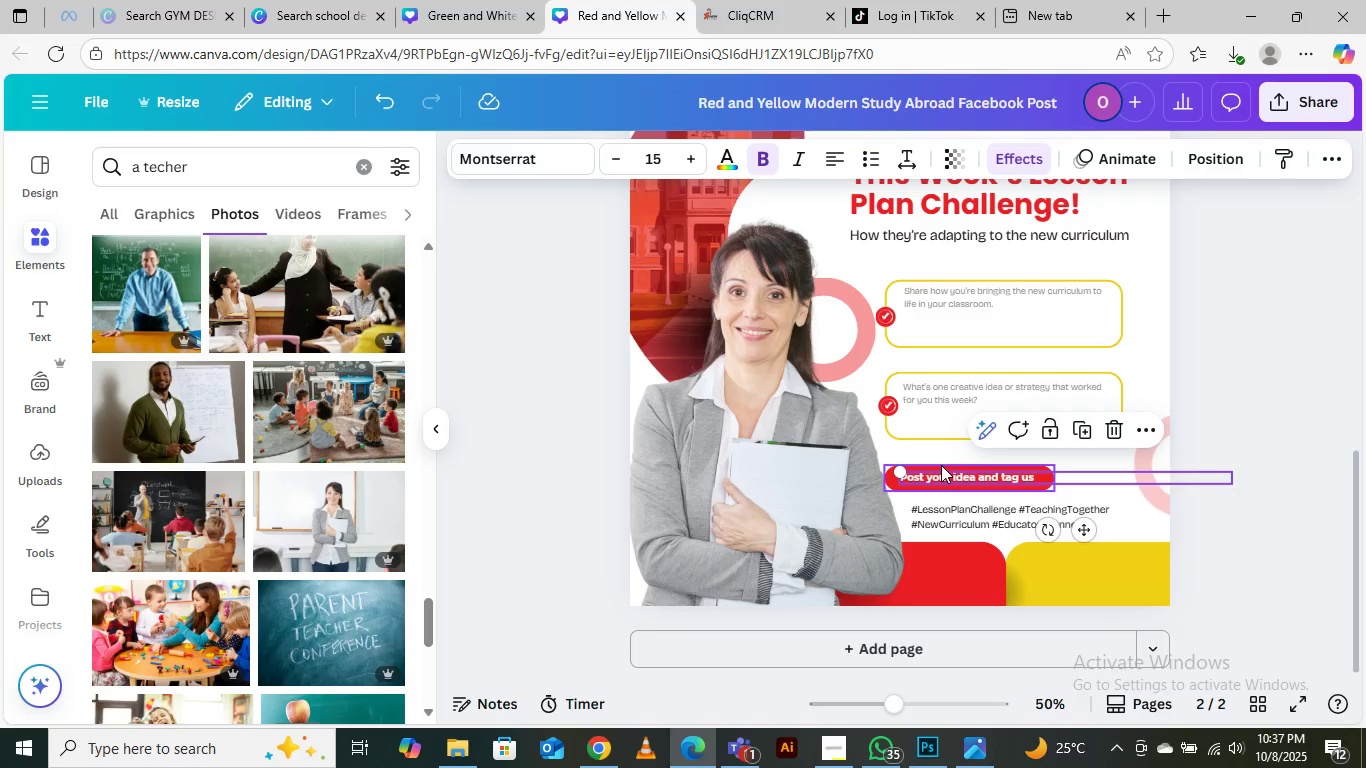 
hold_key(key=ShiftLeft, duration=0.49)
left_click([941, 465])
 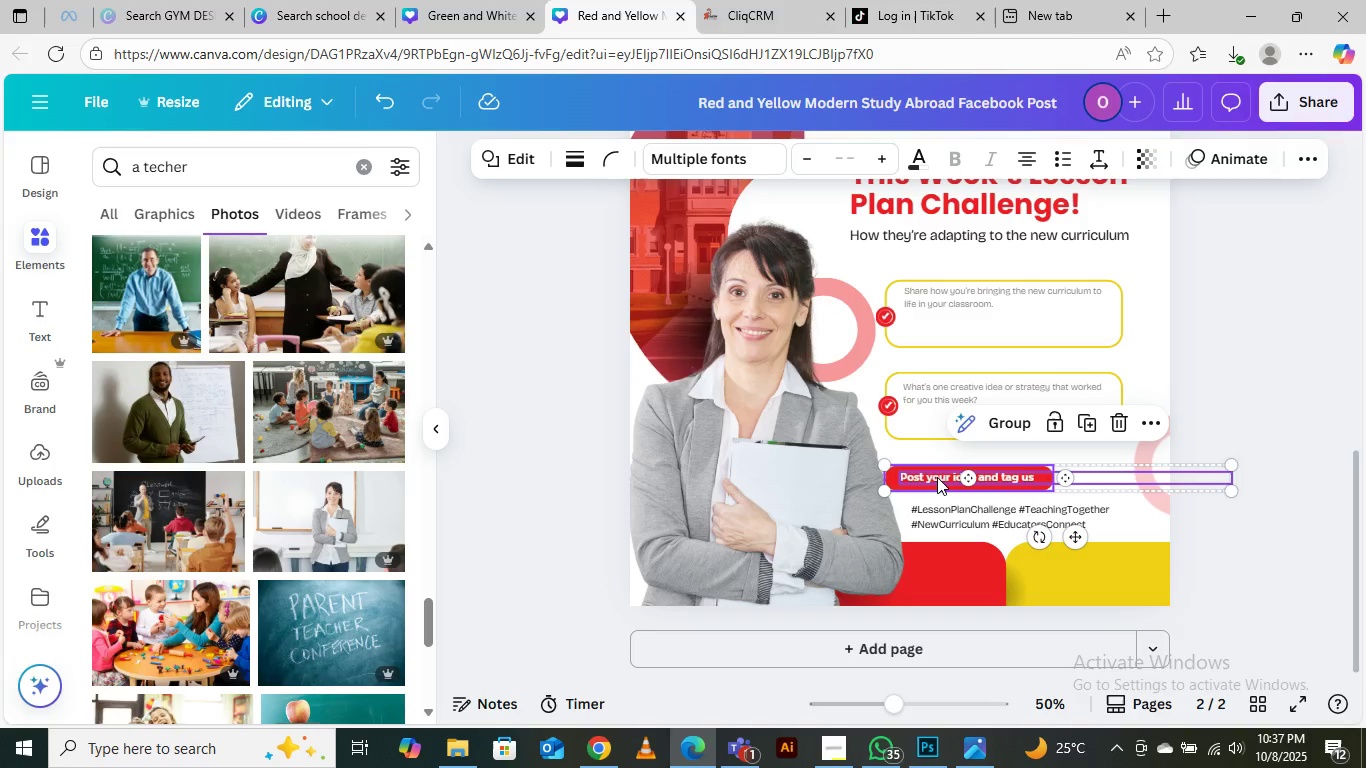 
left_click_drag(start_coordinate=[937, 477], to_coordinate=[962, 474])
 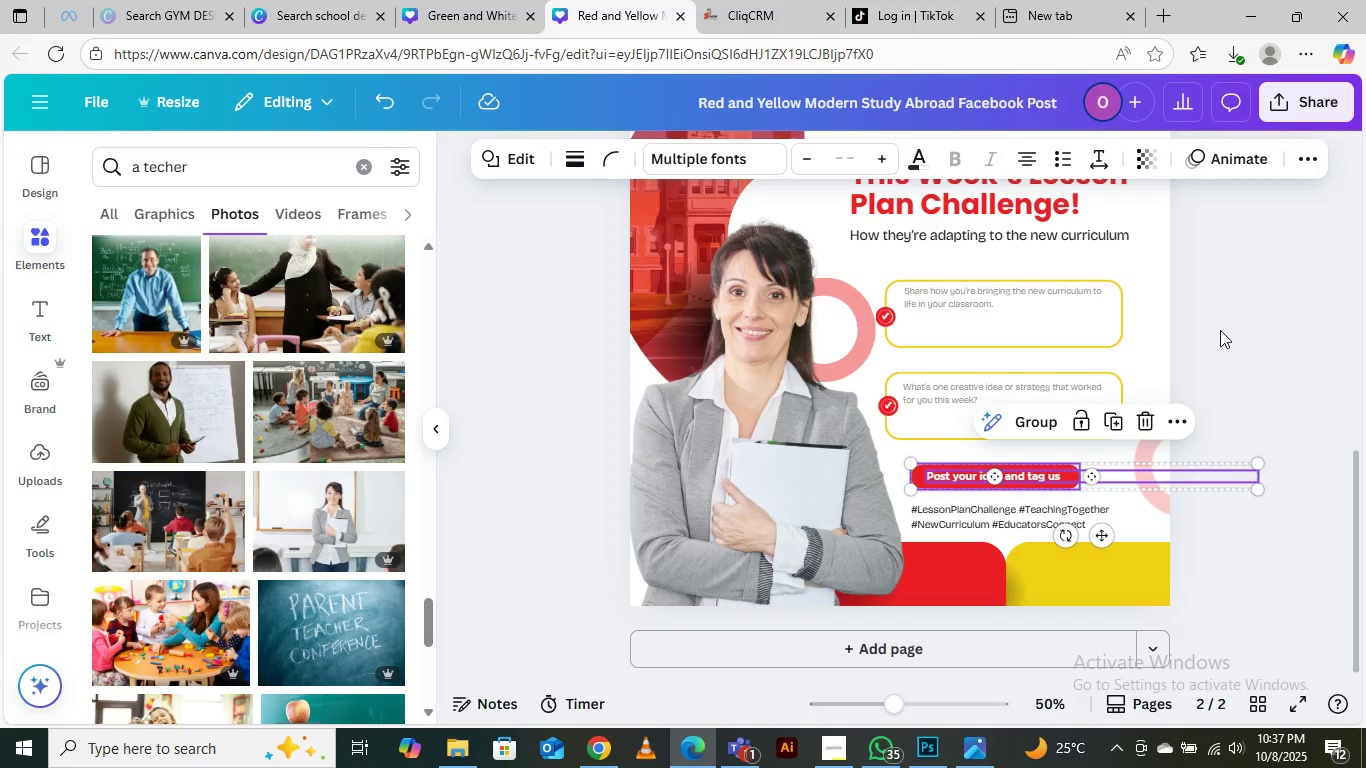 
left_click([1220, 330])
 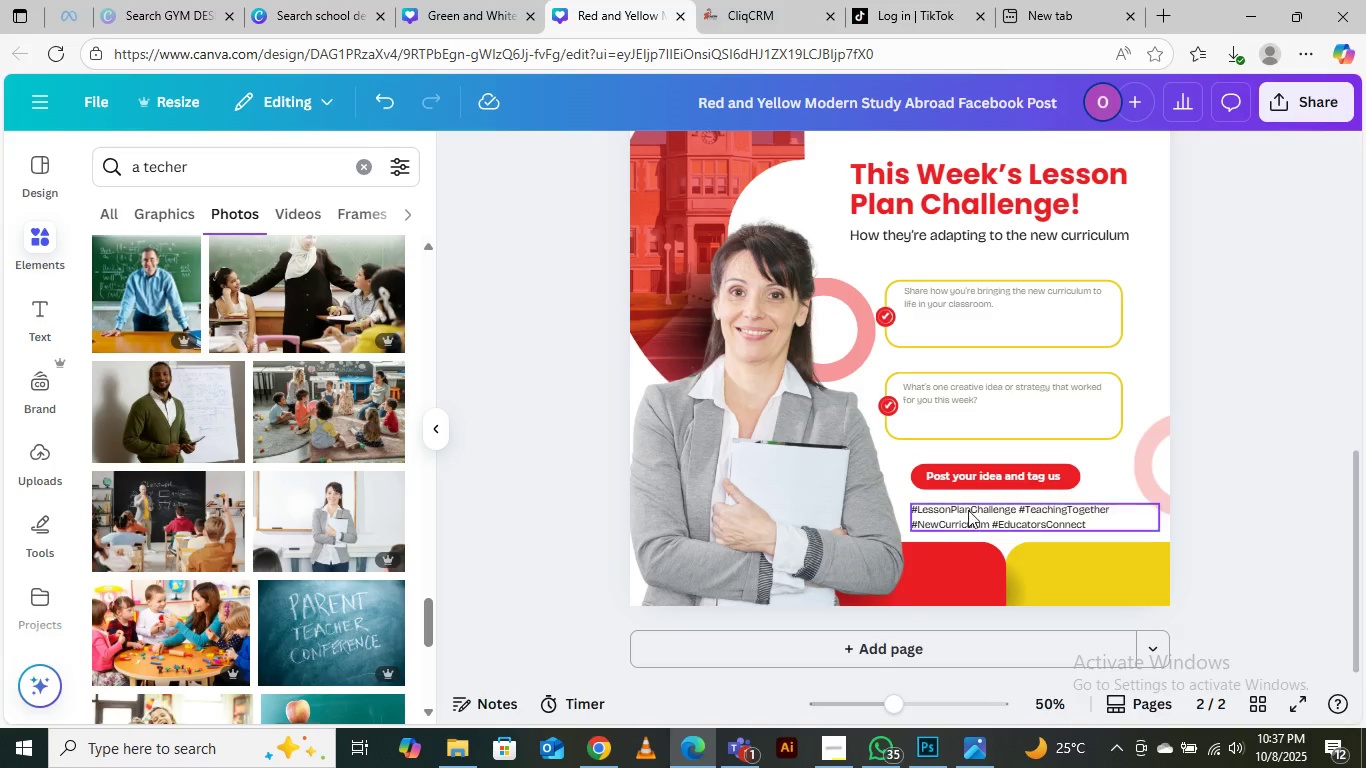 
scroll: coordinate [876, 458], scroll_direction: down, amount: 5.0
 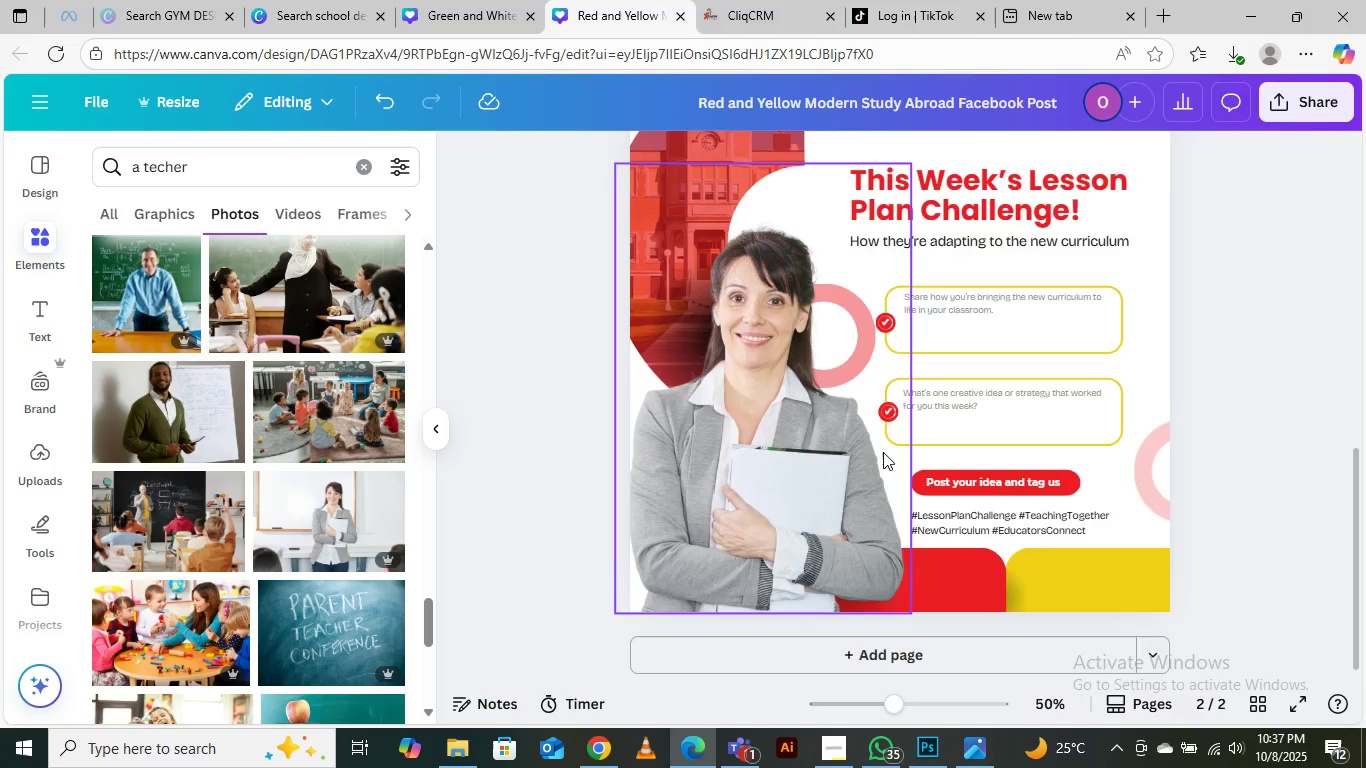 
scroll: coordinate [883, 451], scroll_direction: up, amount: 5.0
 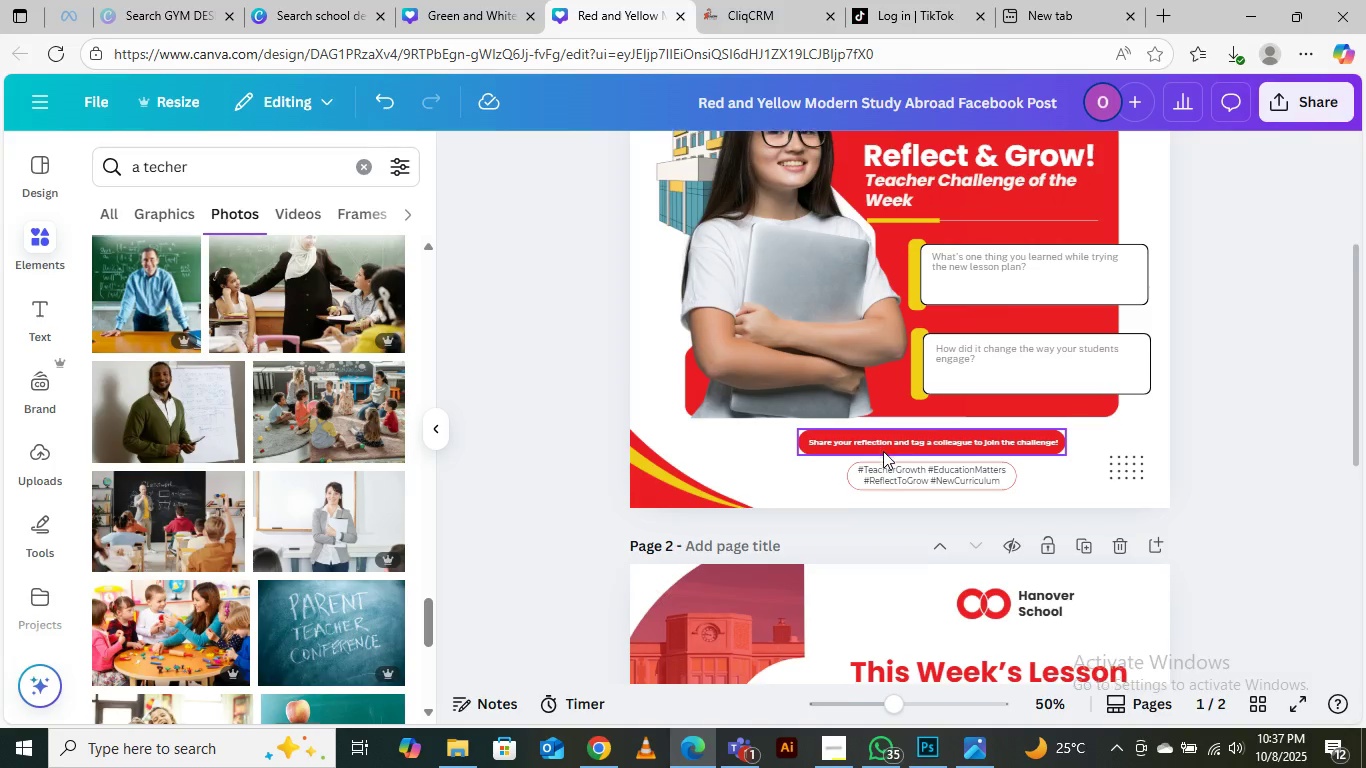 
scroll: coordinate [883, 451], scroll_direction: down, amount: 5.0
 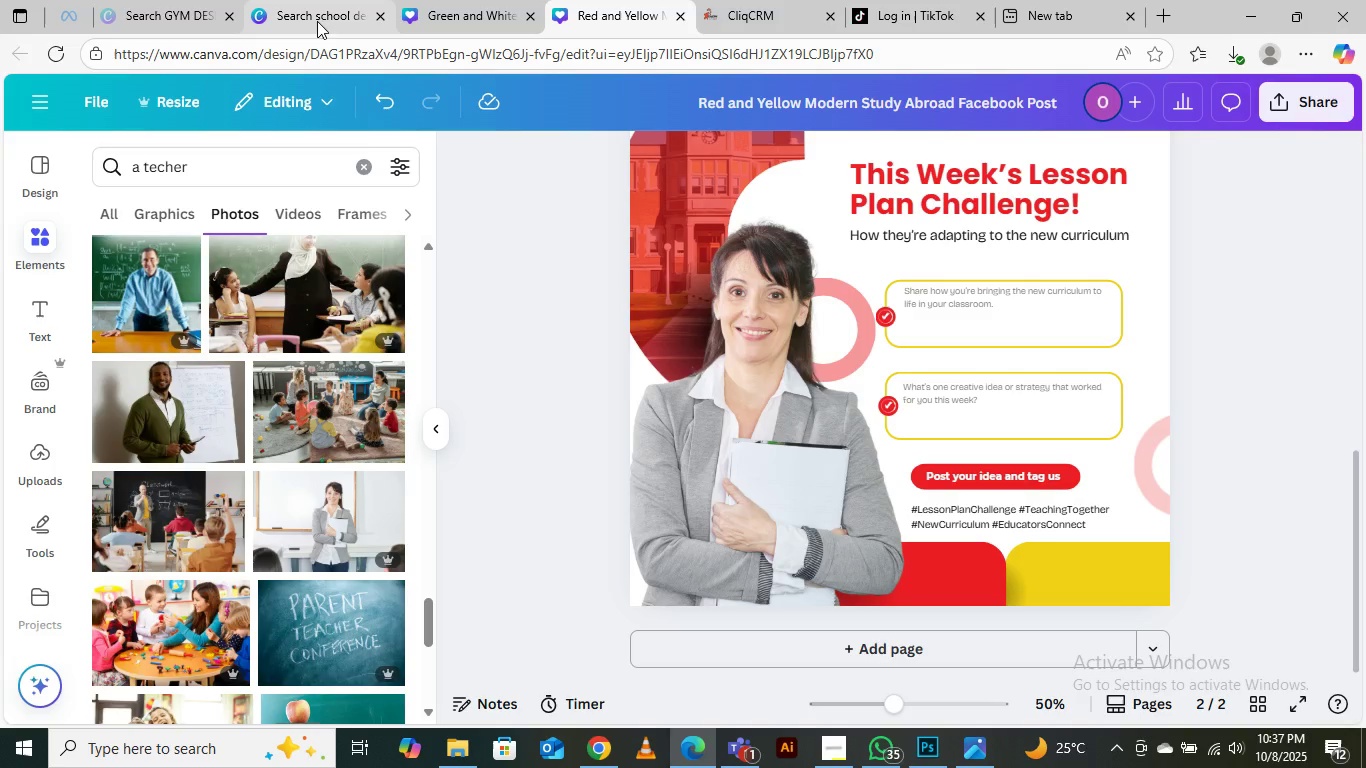 
left_click([313, 16])
 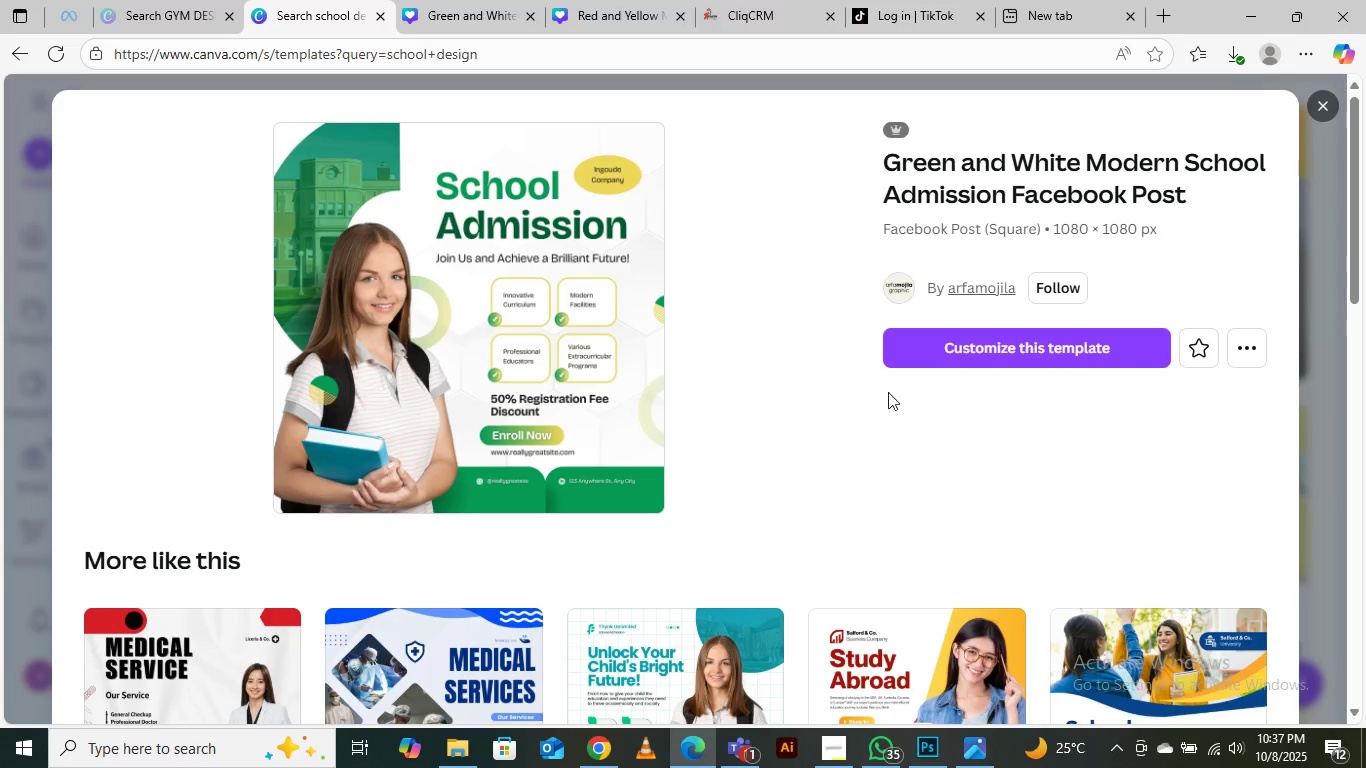 
scroll: coordinate [592, 481], scroll_direction: down, amount: 4.0
 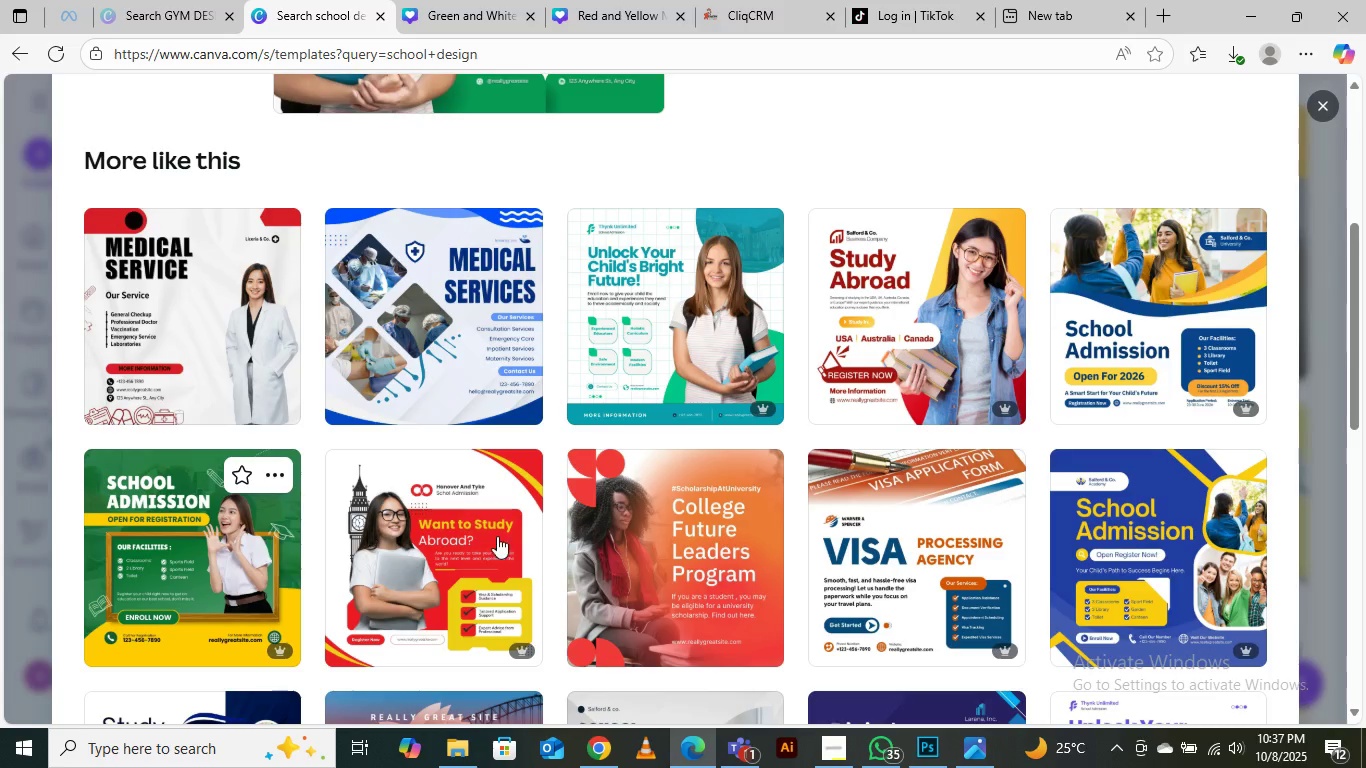 
wait(11.93)
 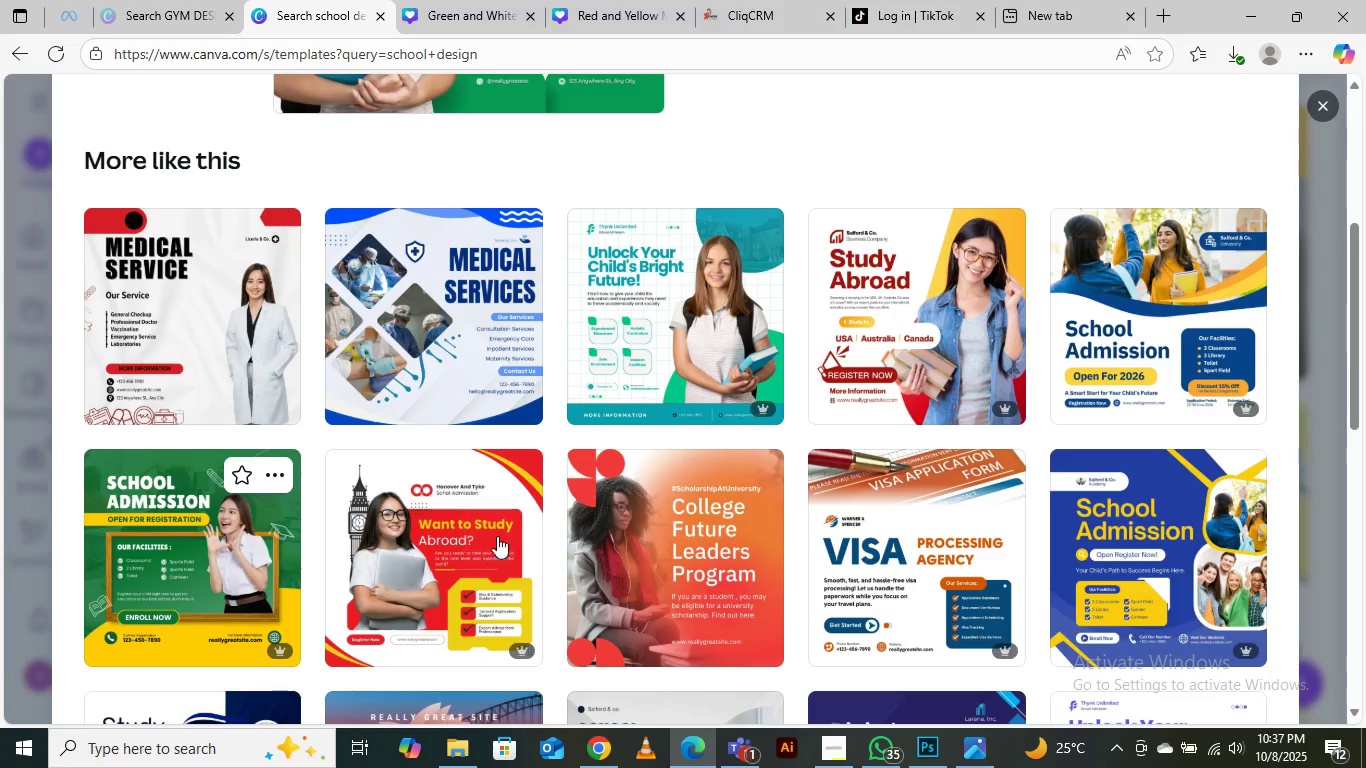 
scroll: coordinate [576, 610], scroll_direction: down, amount: 3.0
 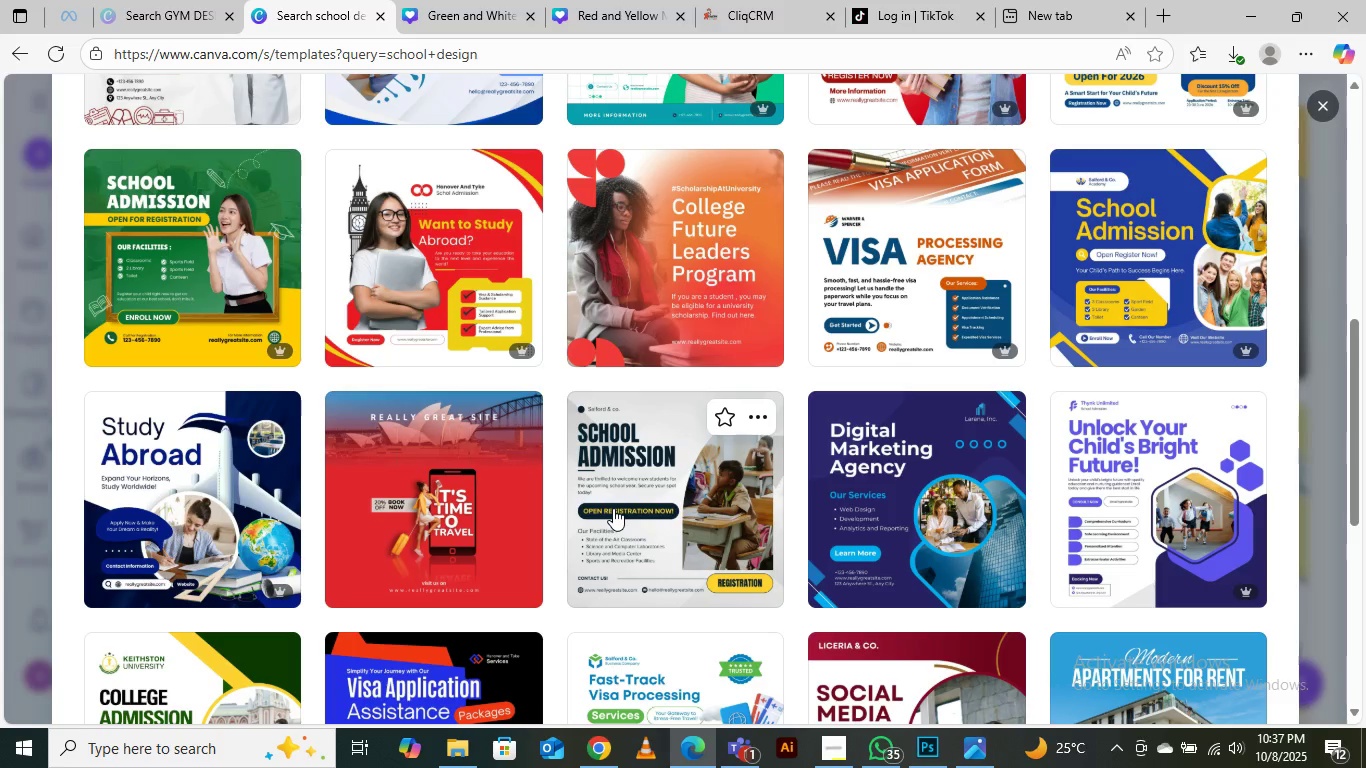 
wait(10.22)
 